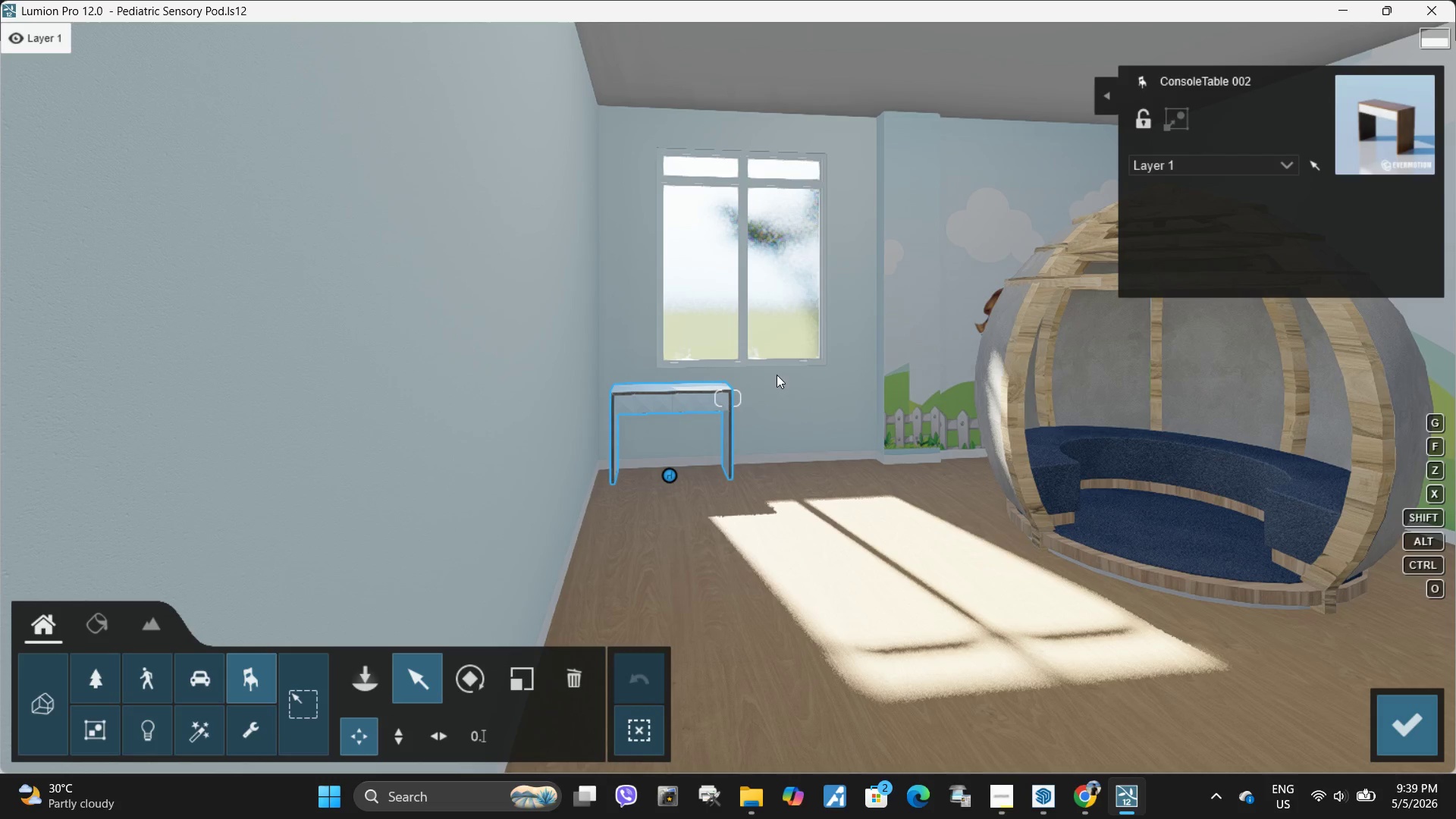 
hold_key(key=W, duration=0.73)
 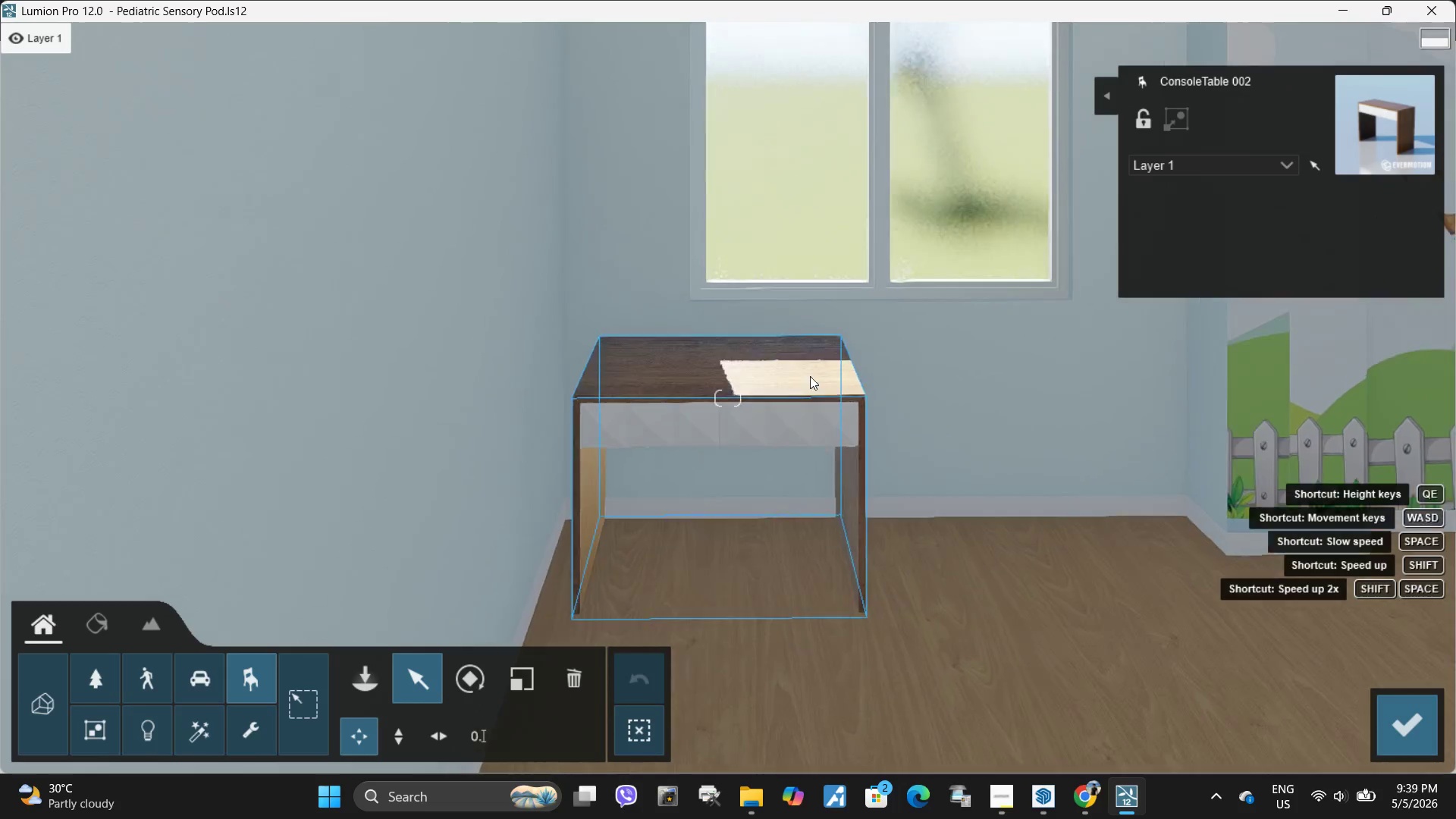 
type(qqs)
 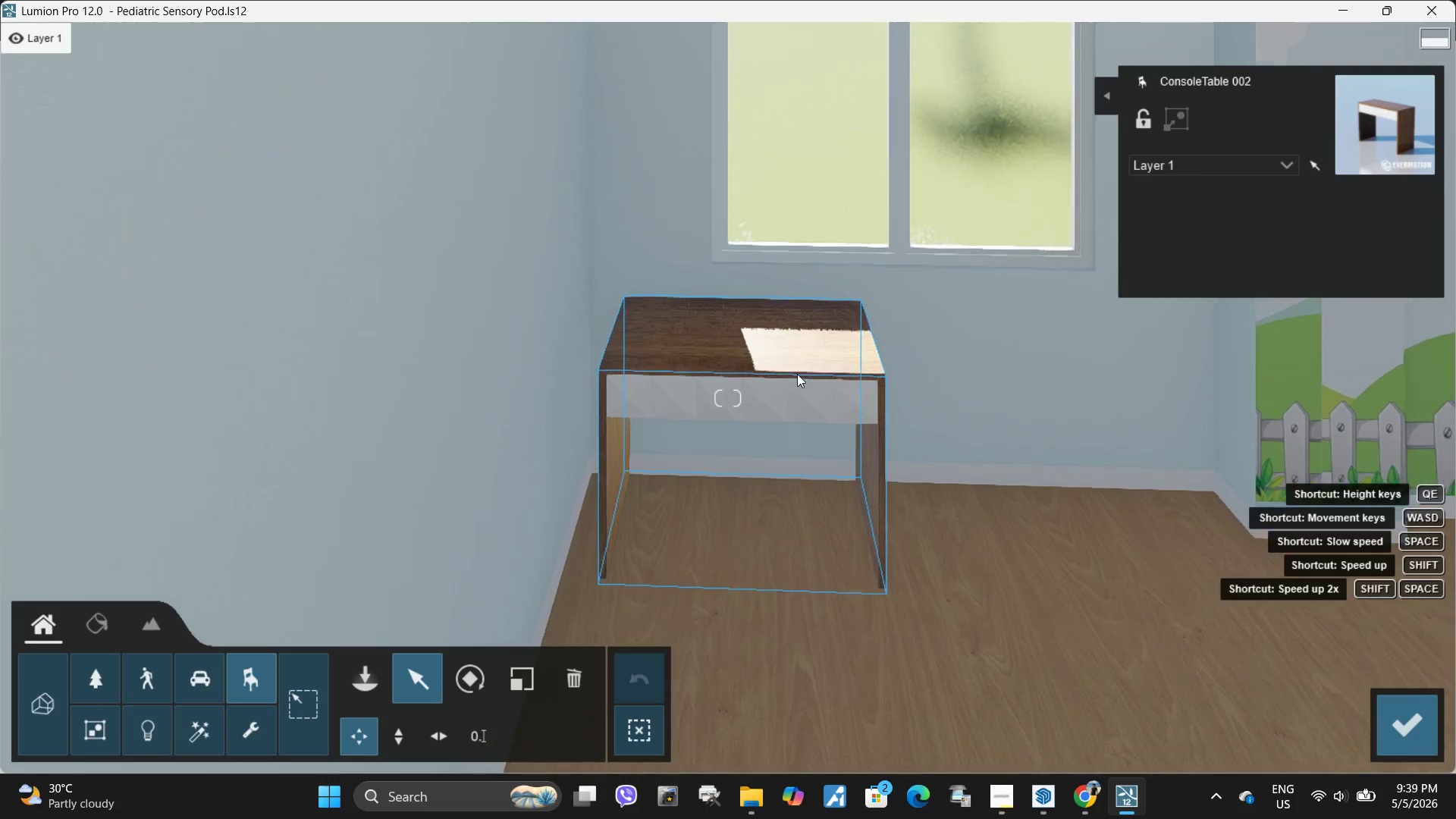 
type(dddssee)
 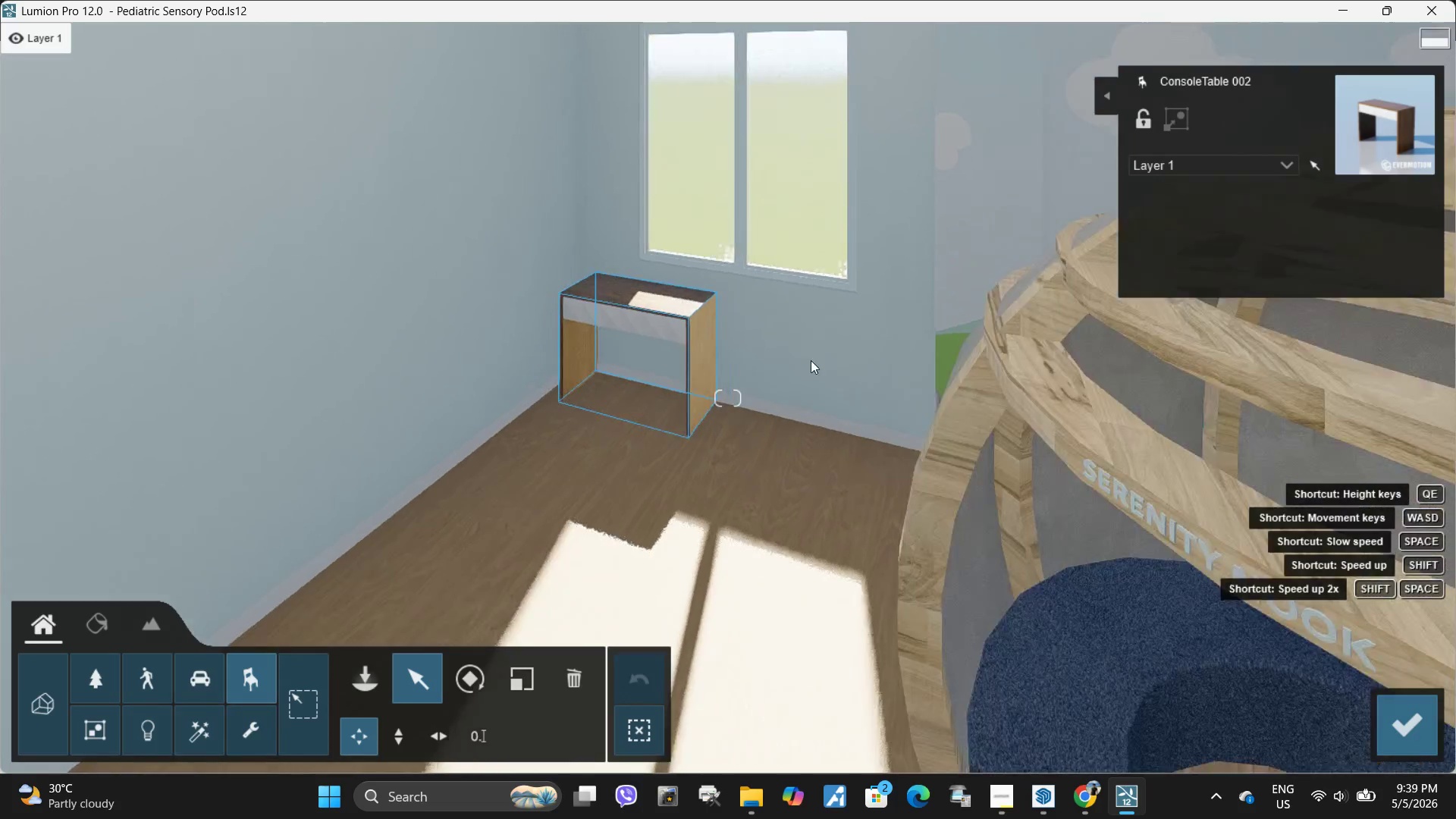 
type(ewa)
 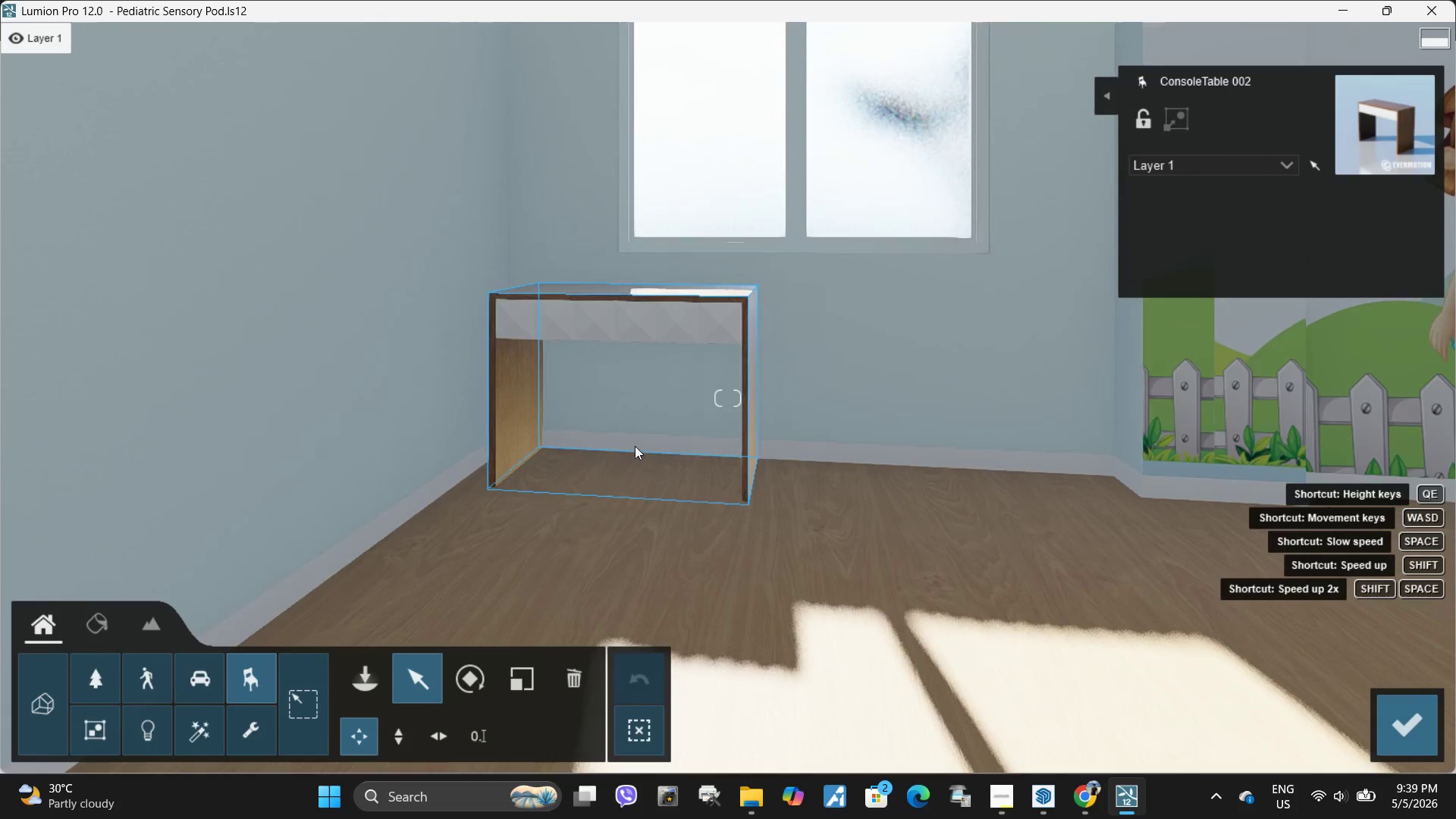 
left_click([377, 683])
 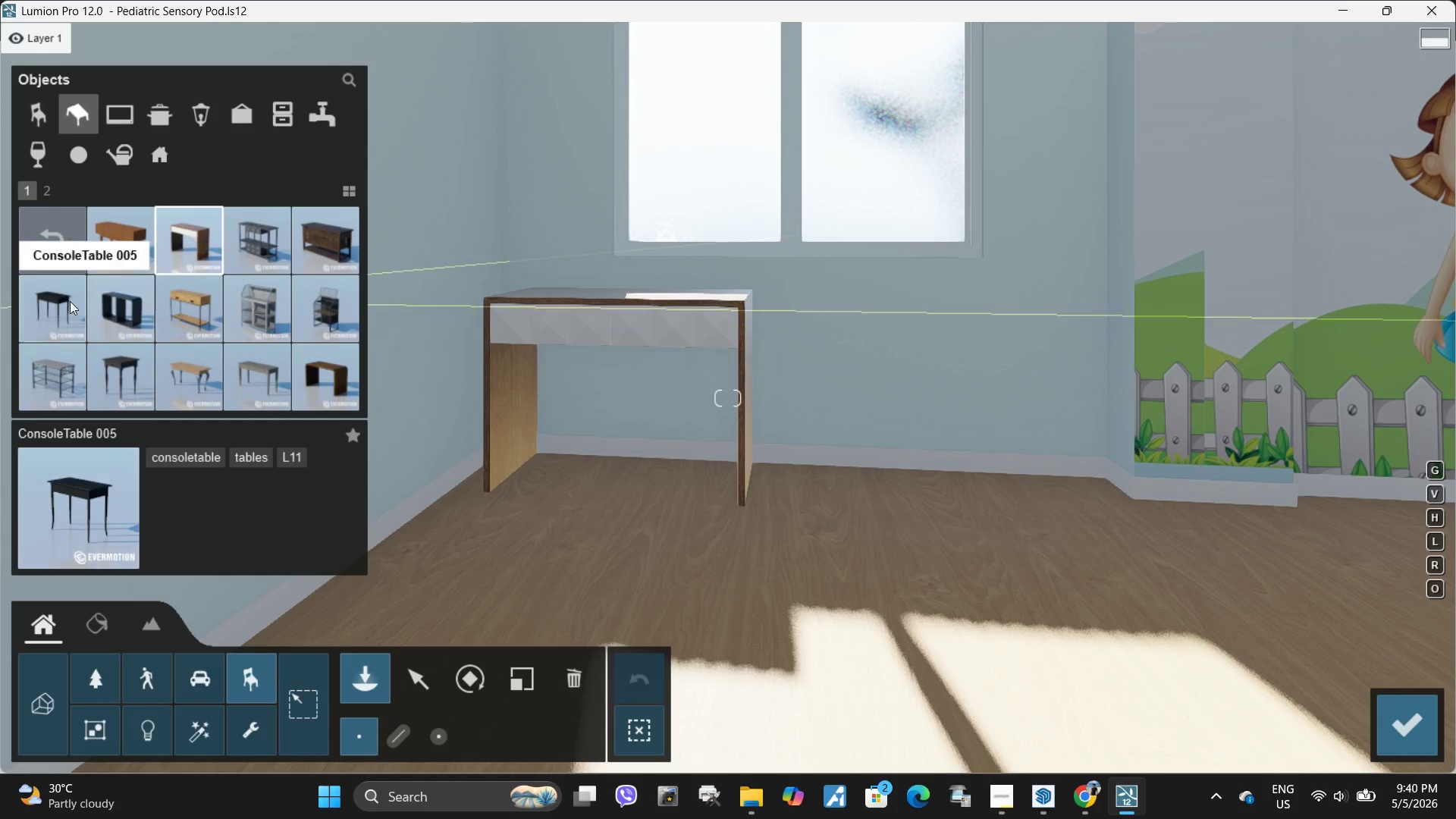 
left_click([112, 336])
 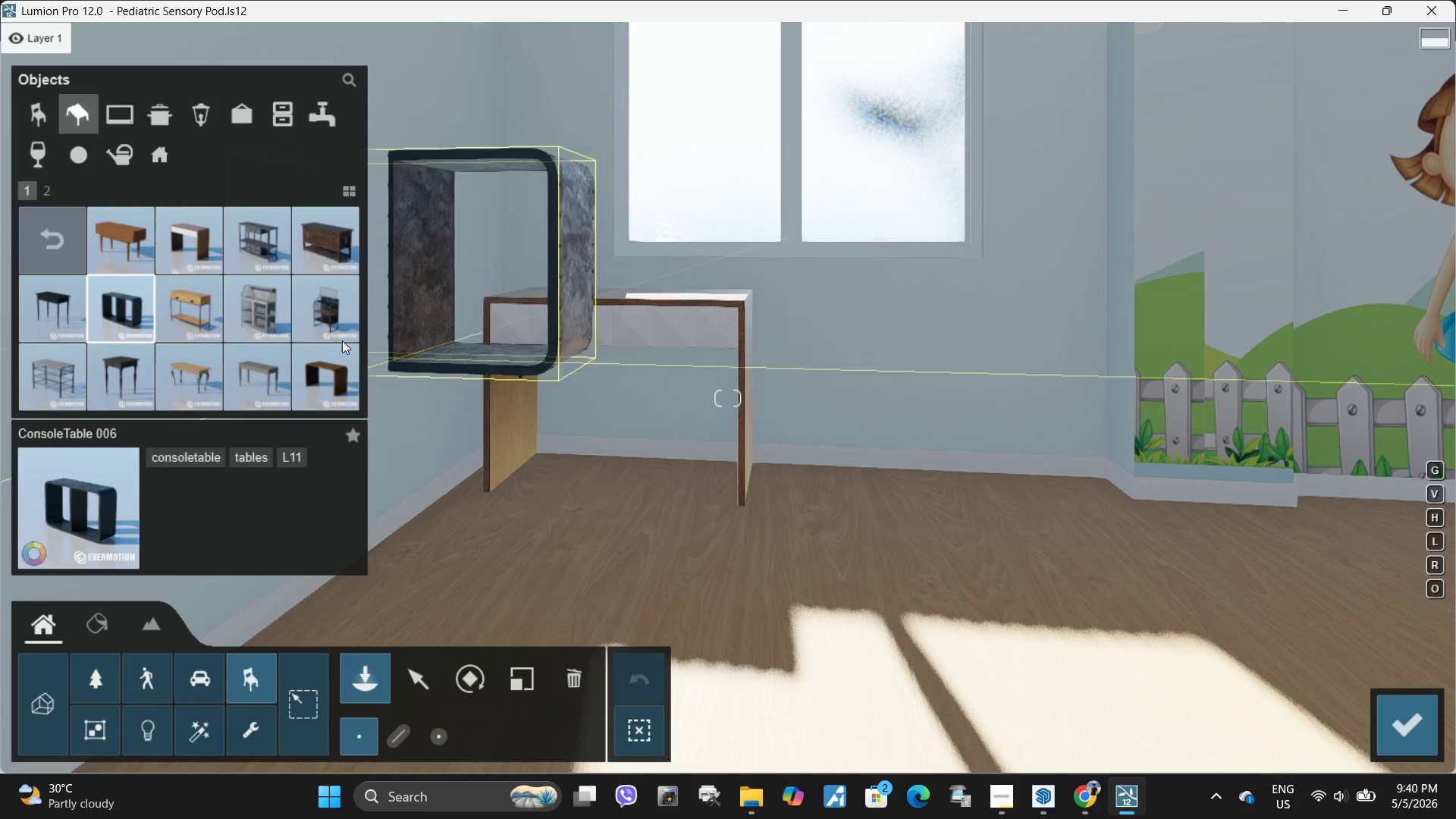 
left_click([266, 365])
 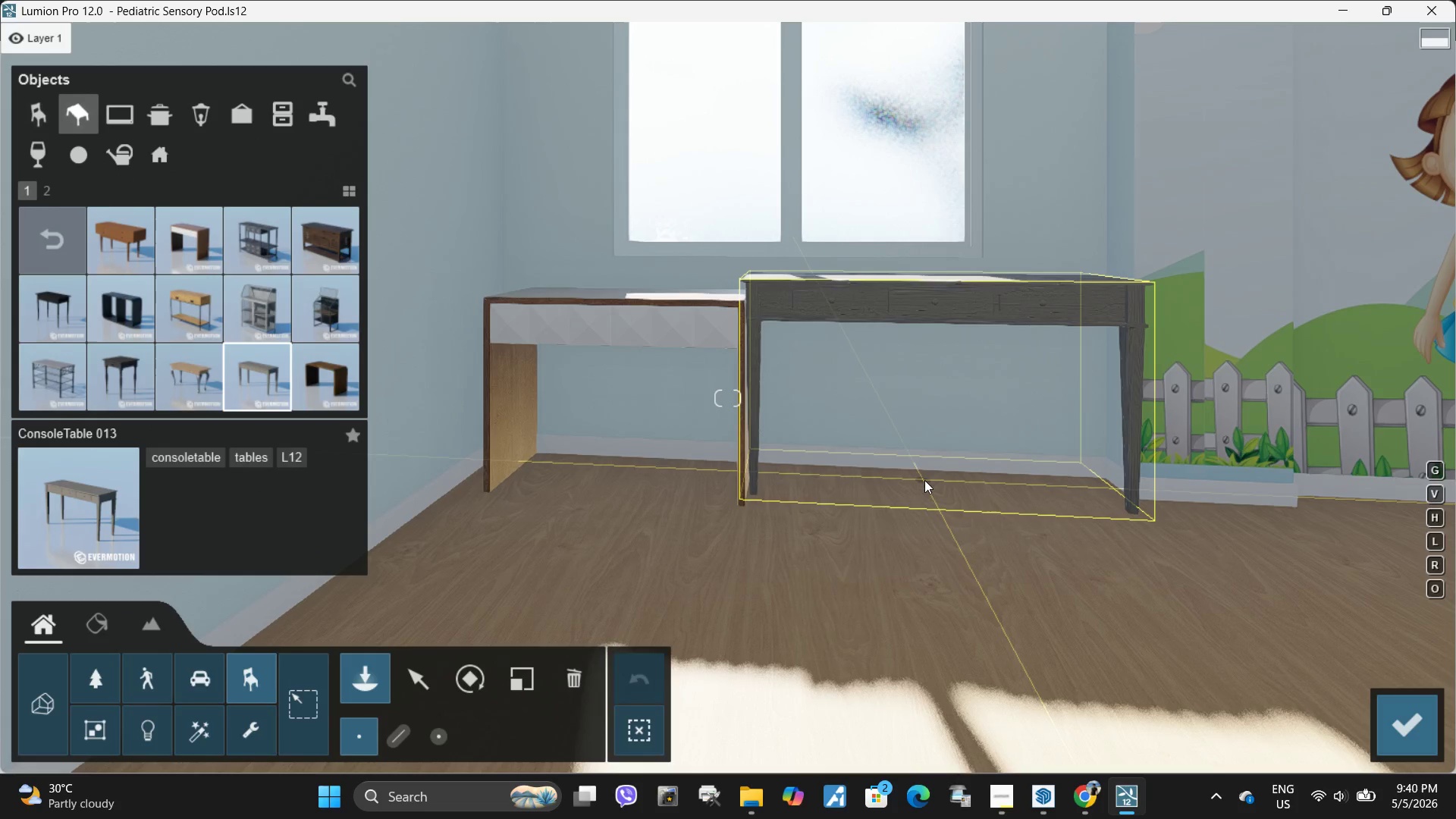 
left_click([924, 481])
 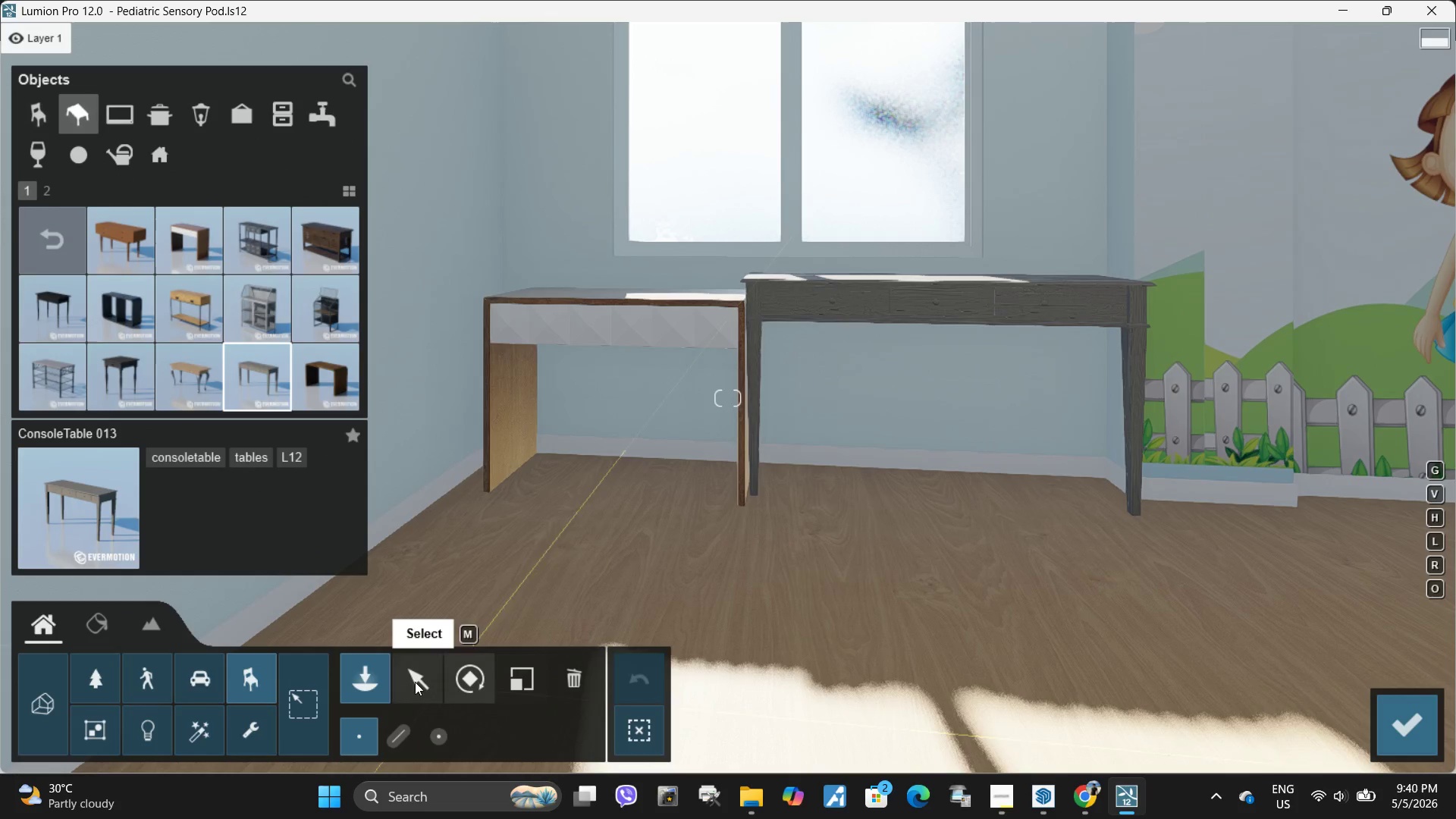 
left_click([397, 679])
 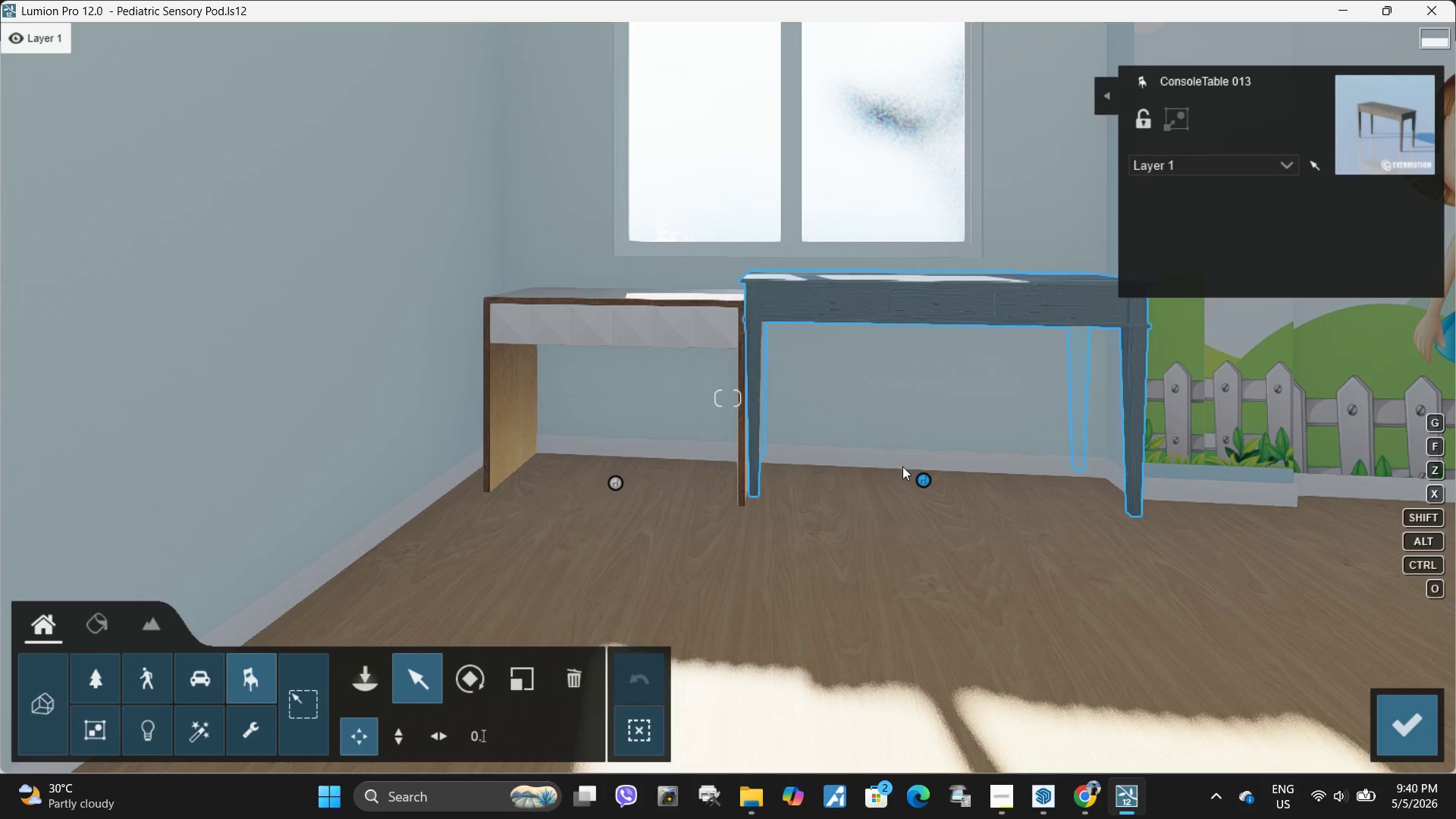 
left_click([921, 476])
 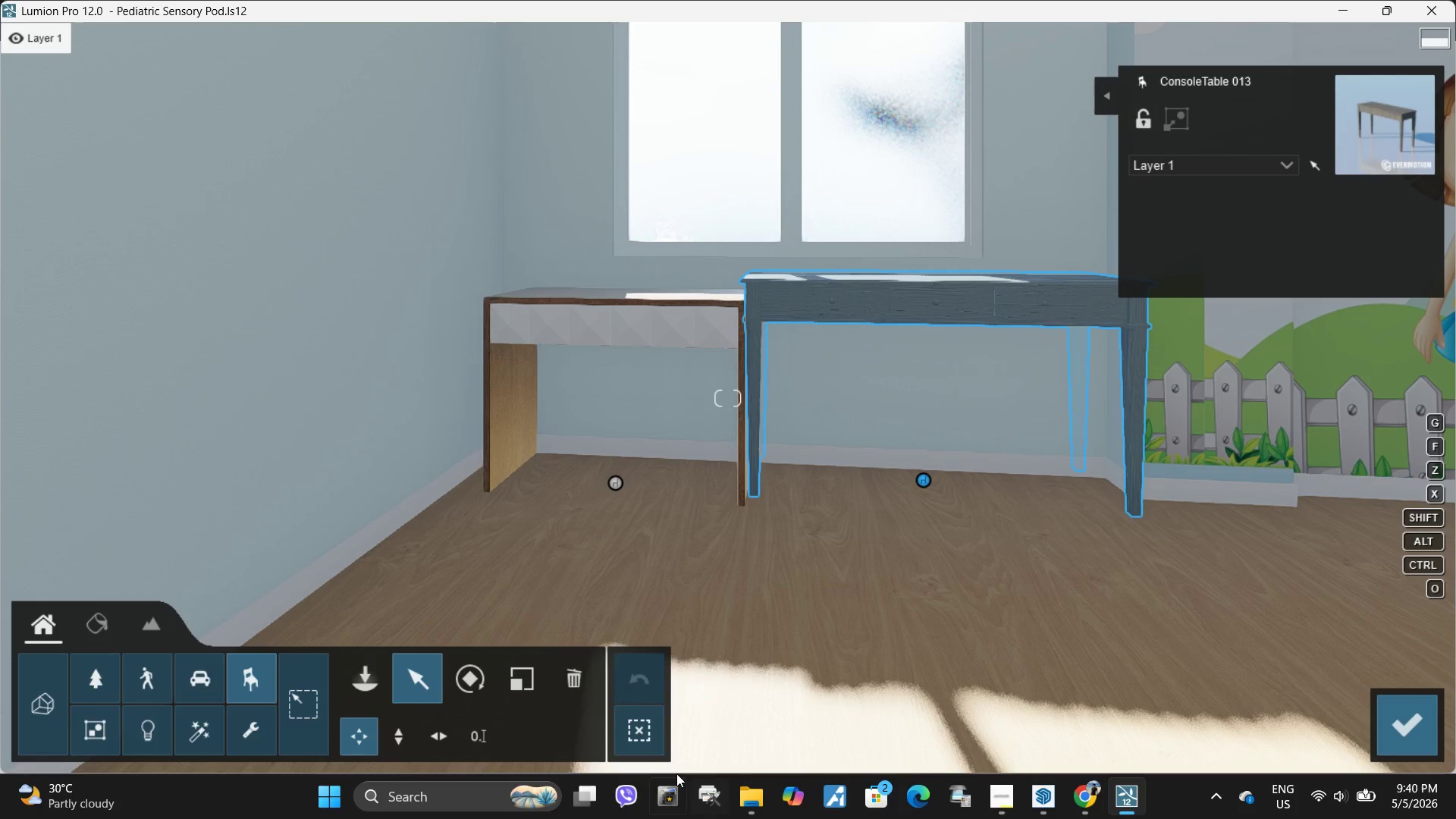 
left_click([568, 670])
 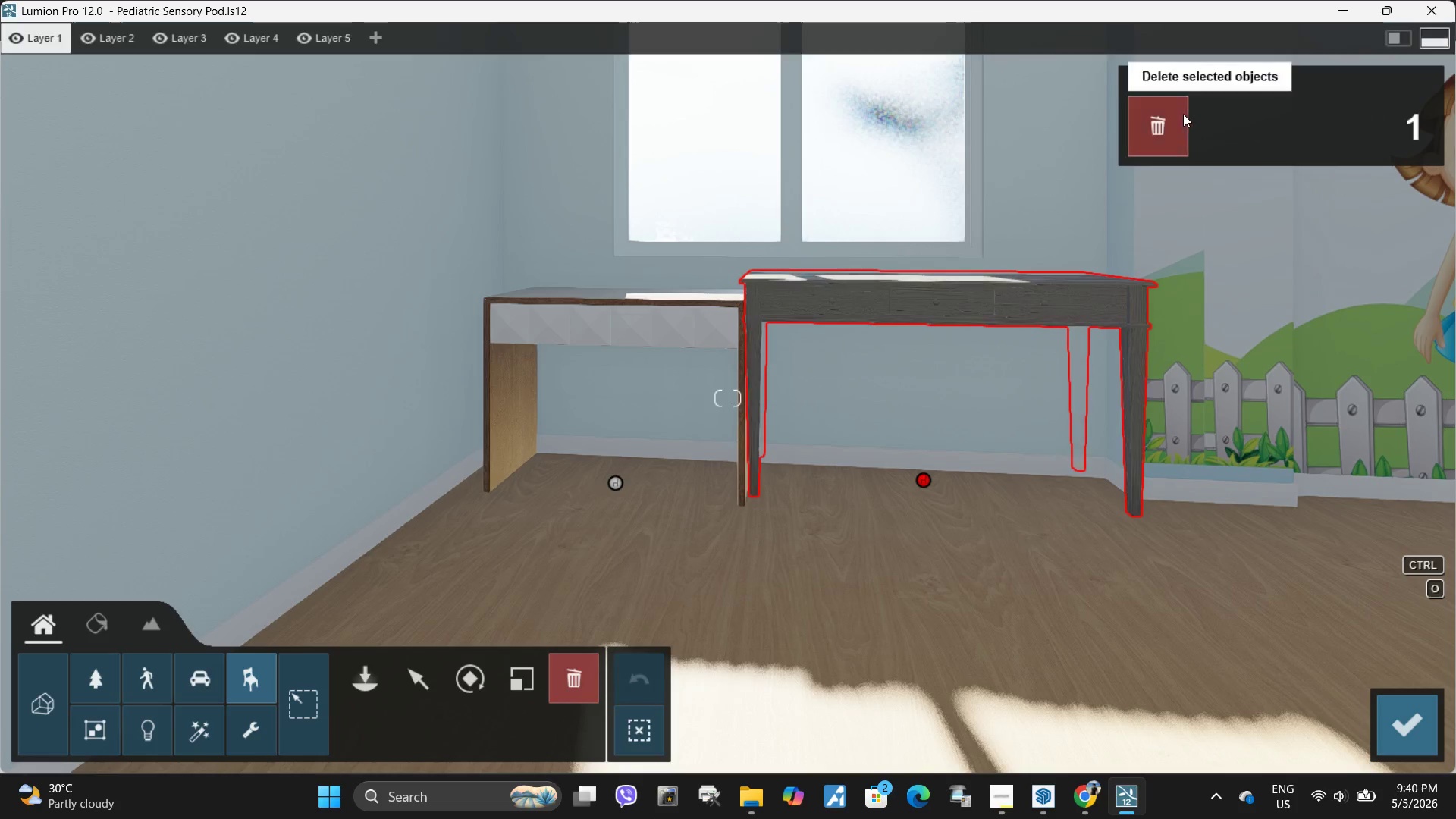 
left_click([1154, 129])
 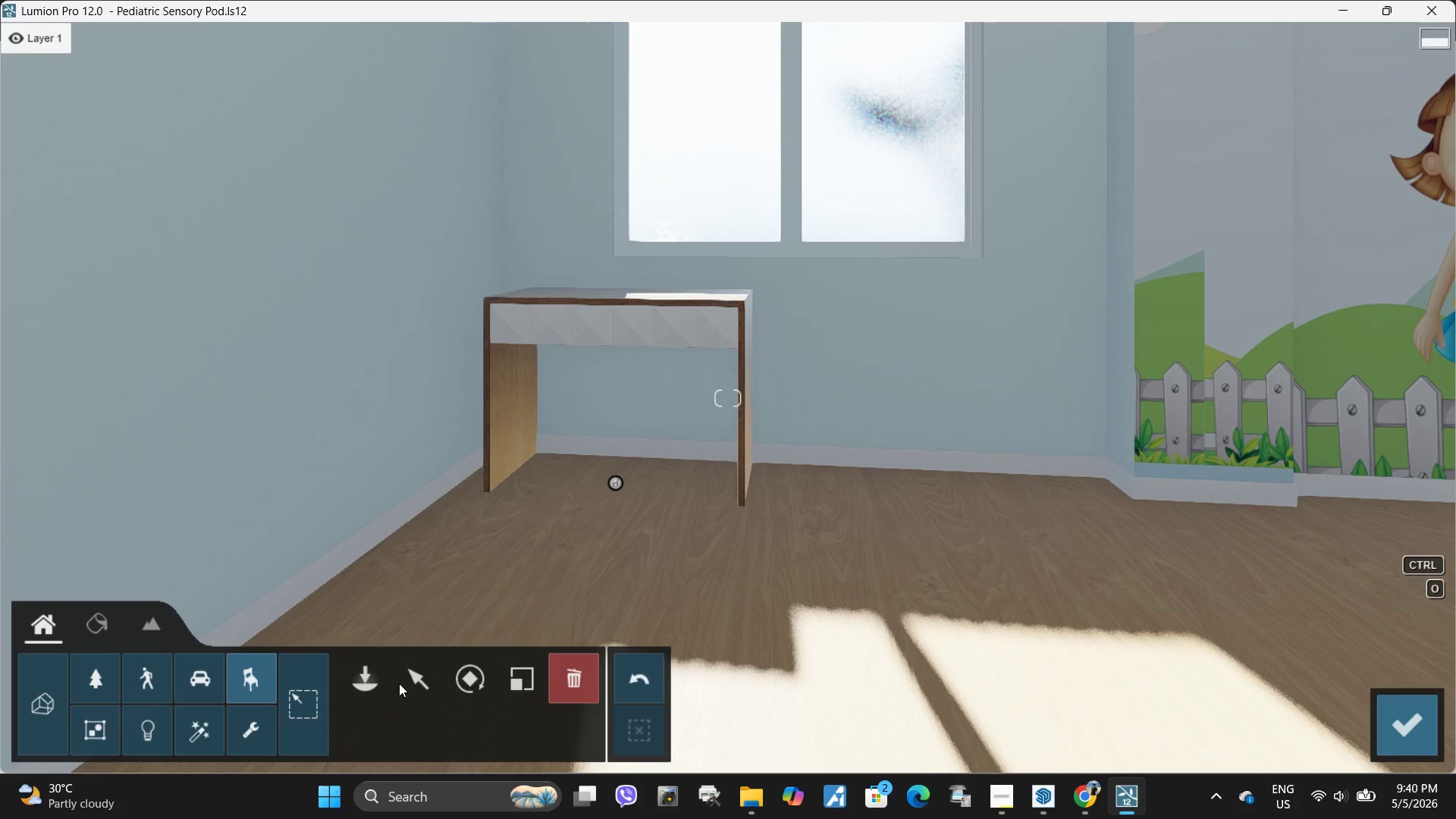 
left_click([380, 689])
 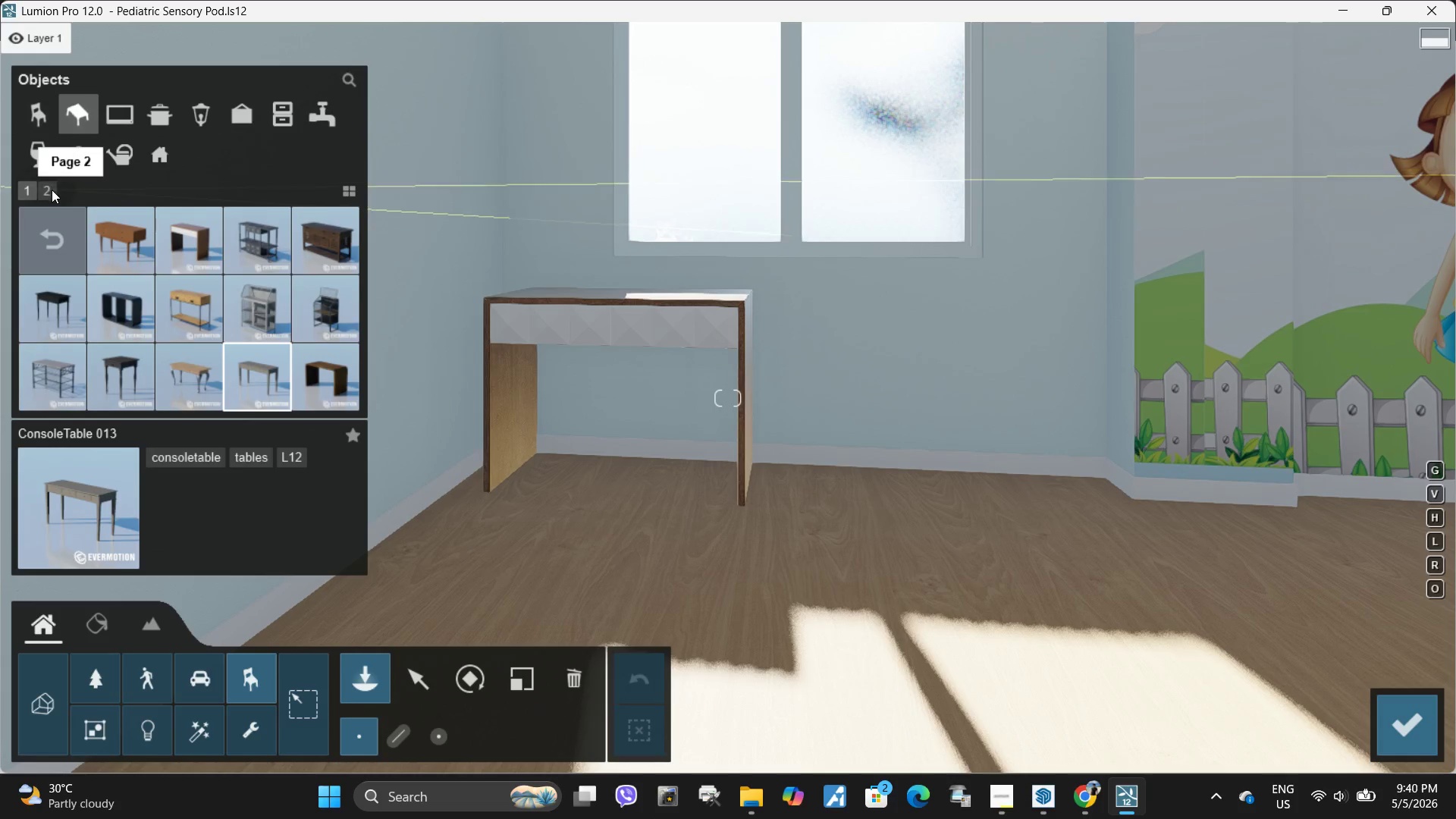 
left_click([206, 301])
 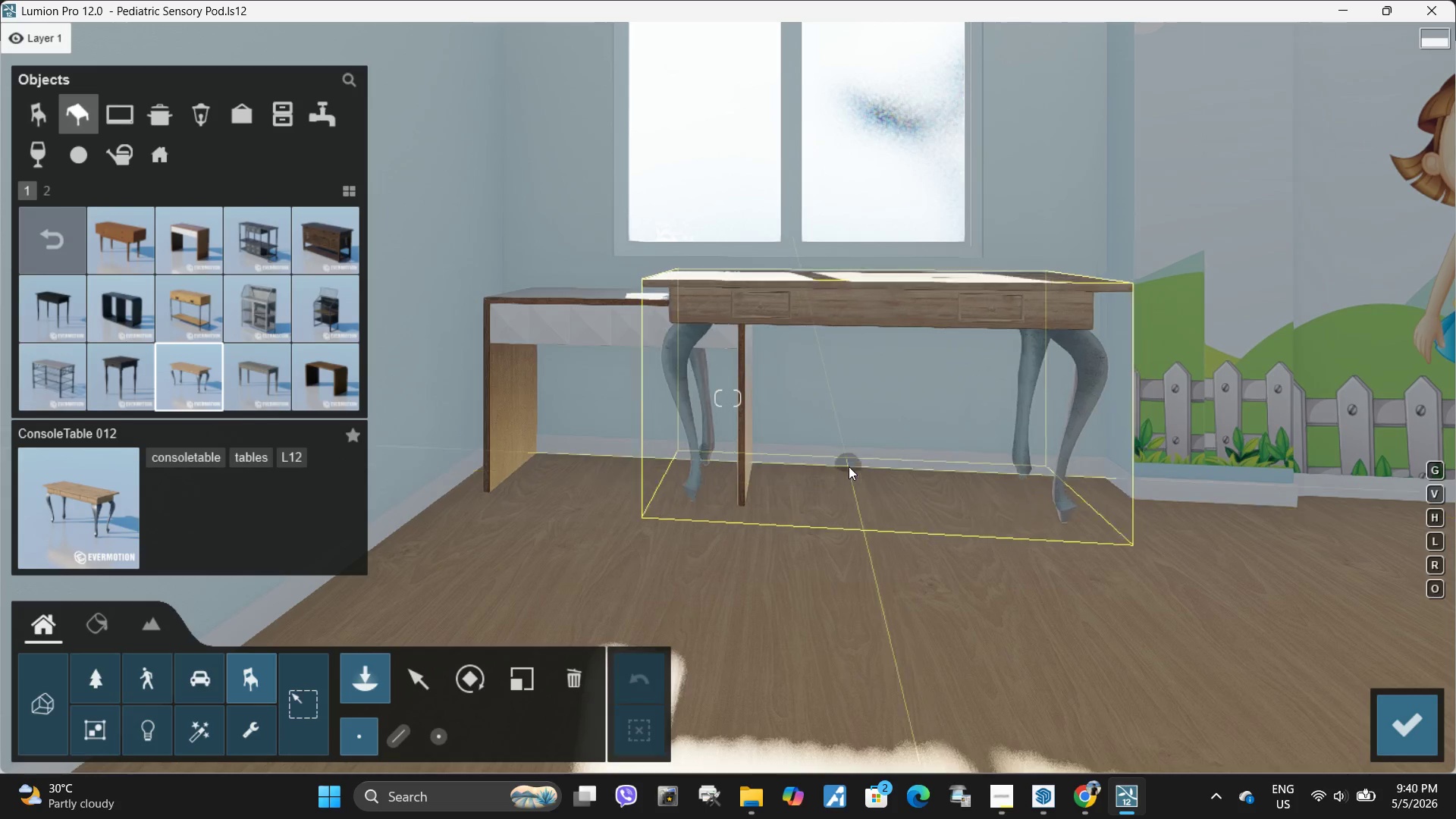 
wait(6.75)
 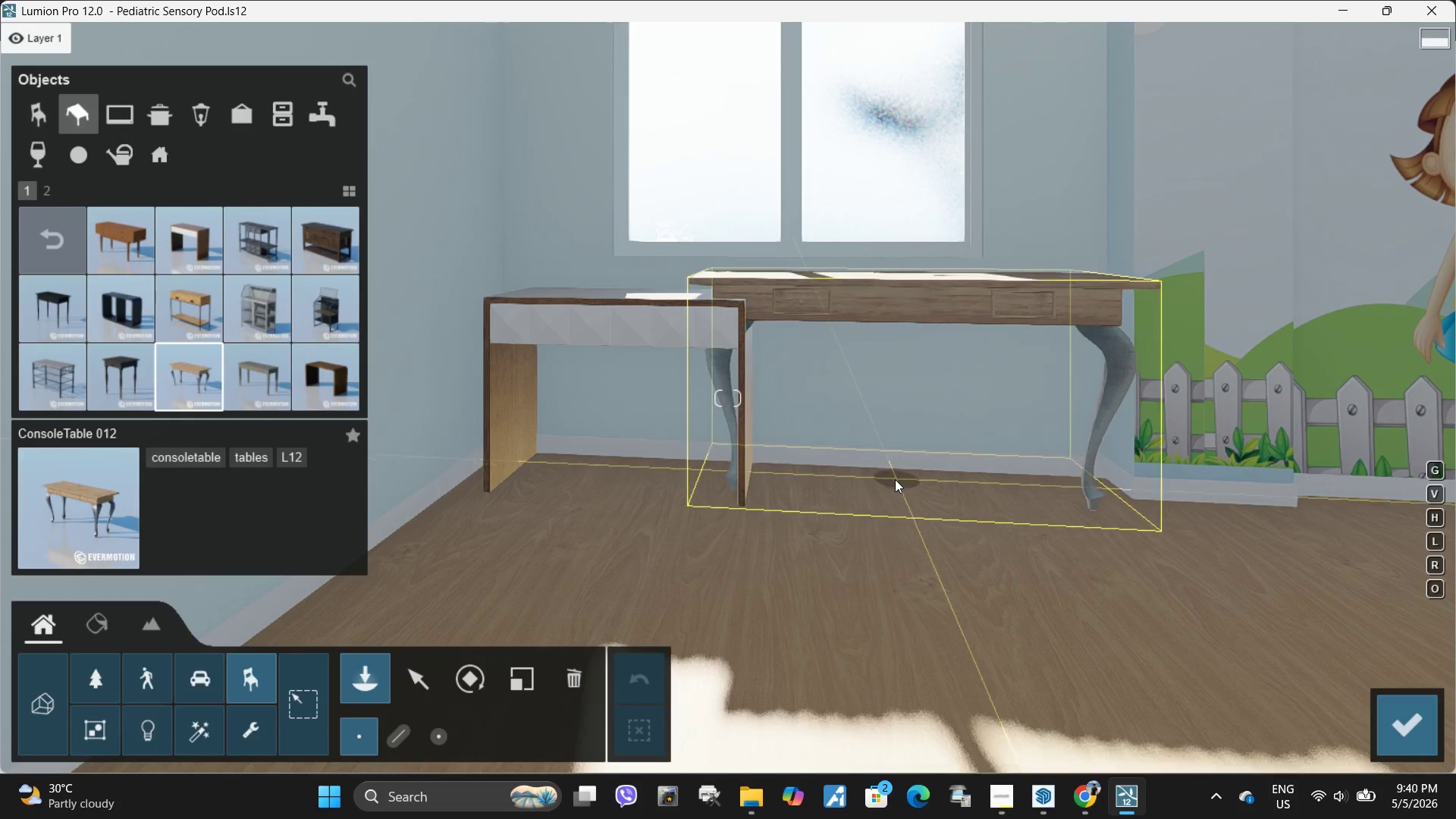 
left_click([48, 192])
 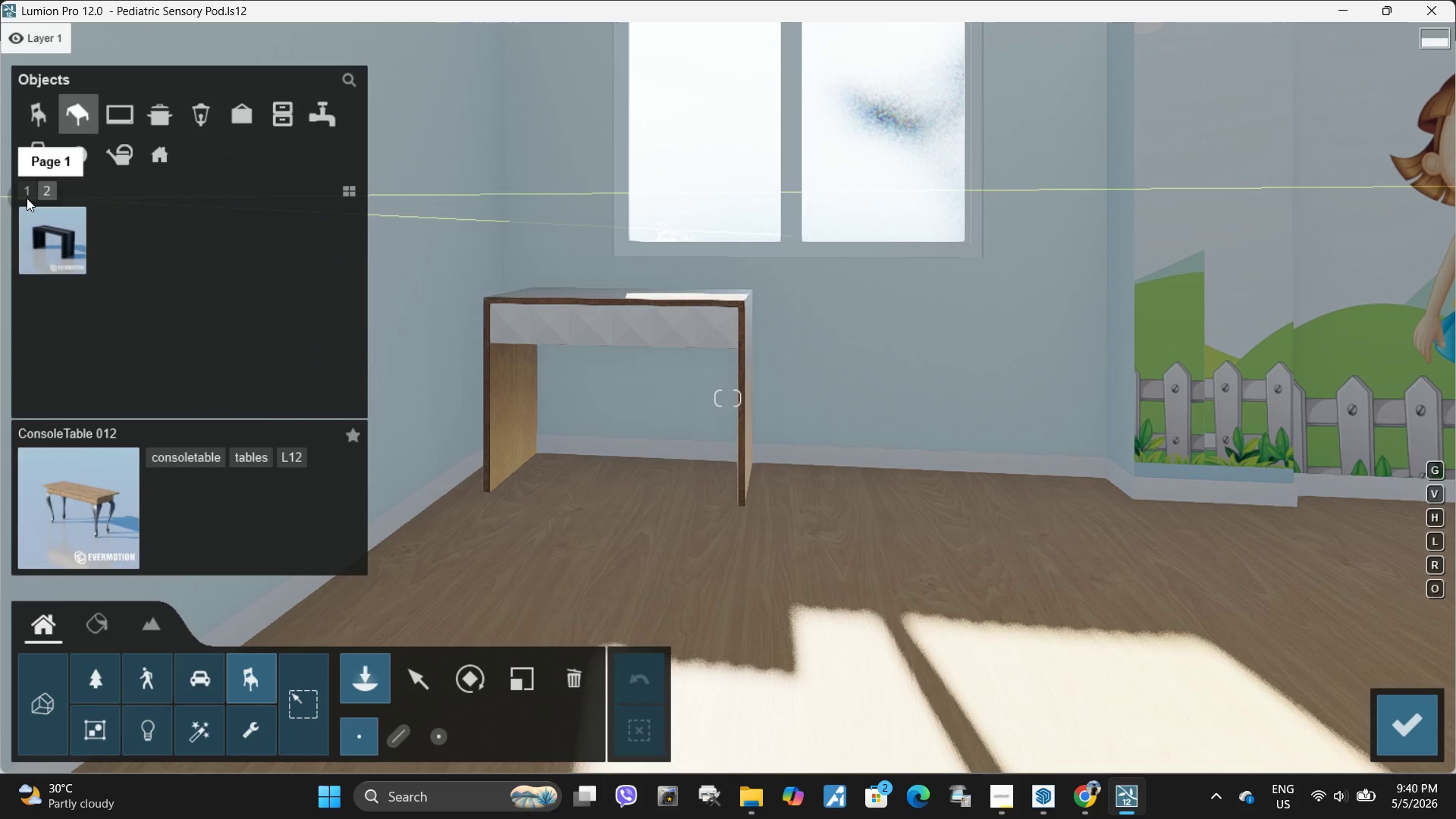 
left_click([26, 196])
 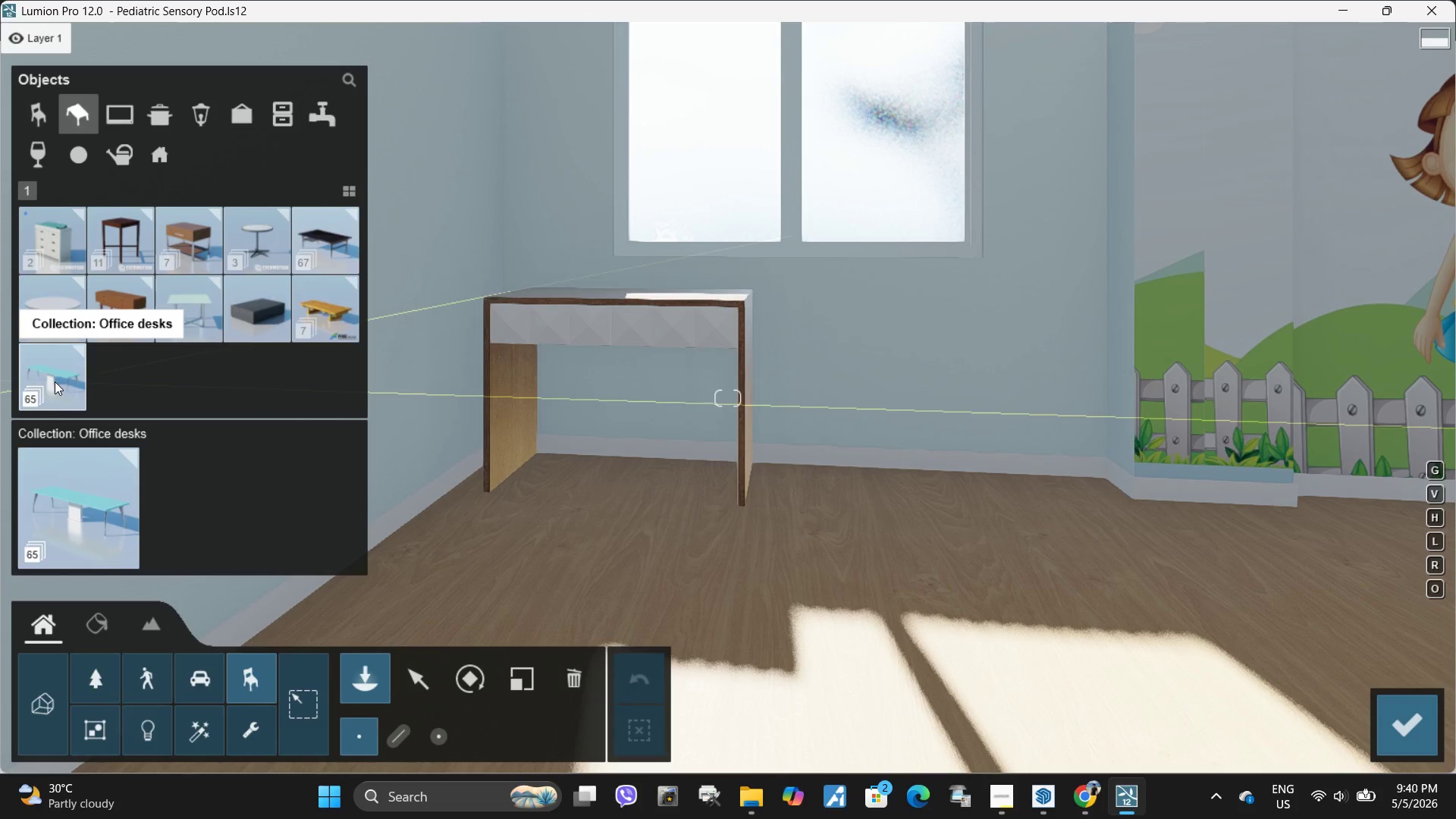 
wait(5.42)
 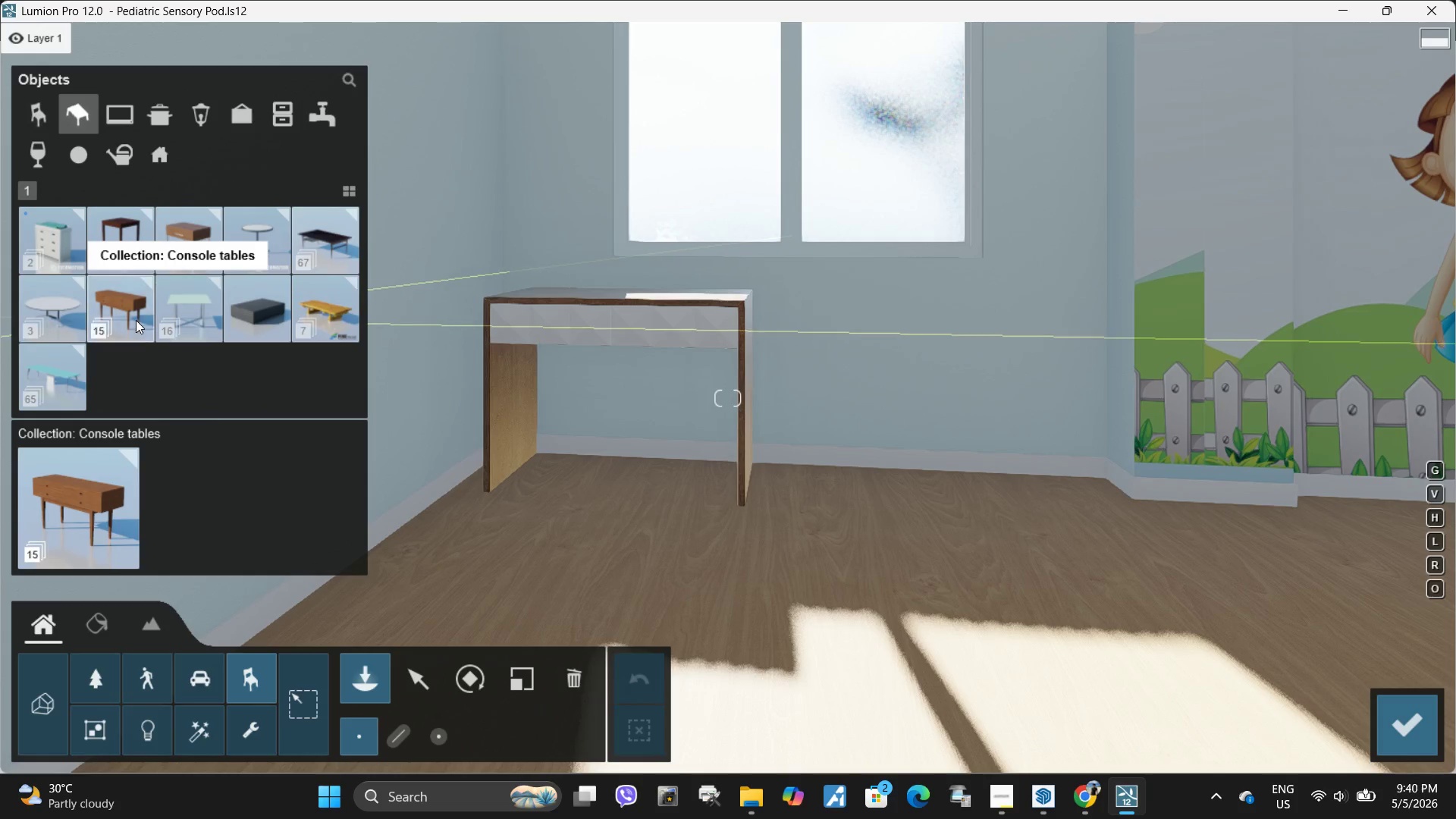 
left_click([61, 369])
 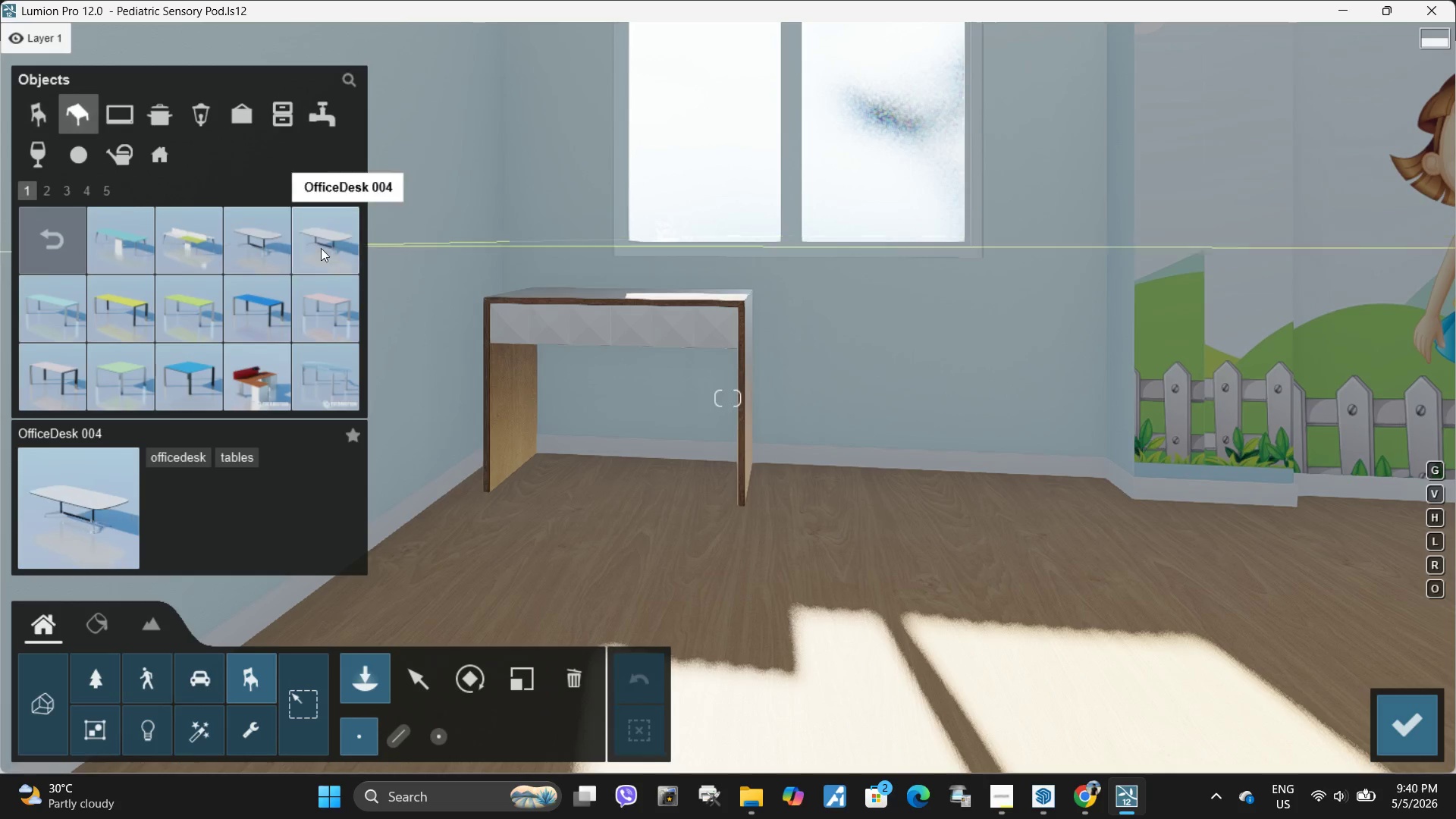 
left_click([323, 249])
 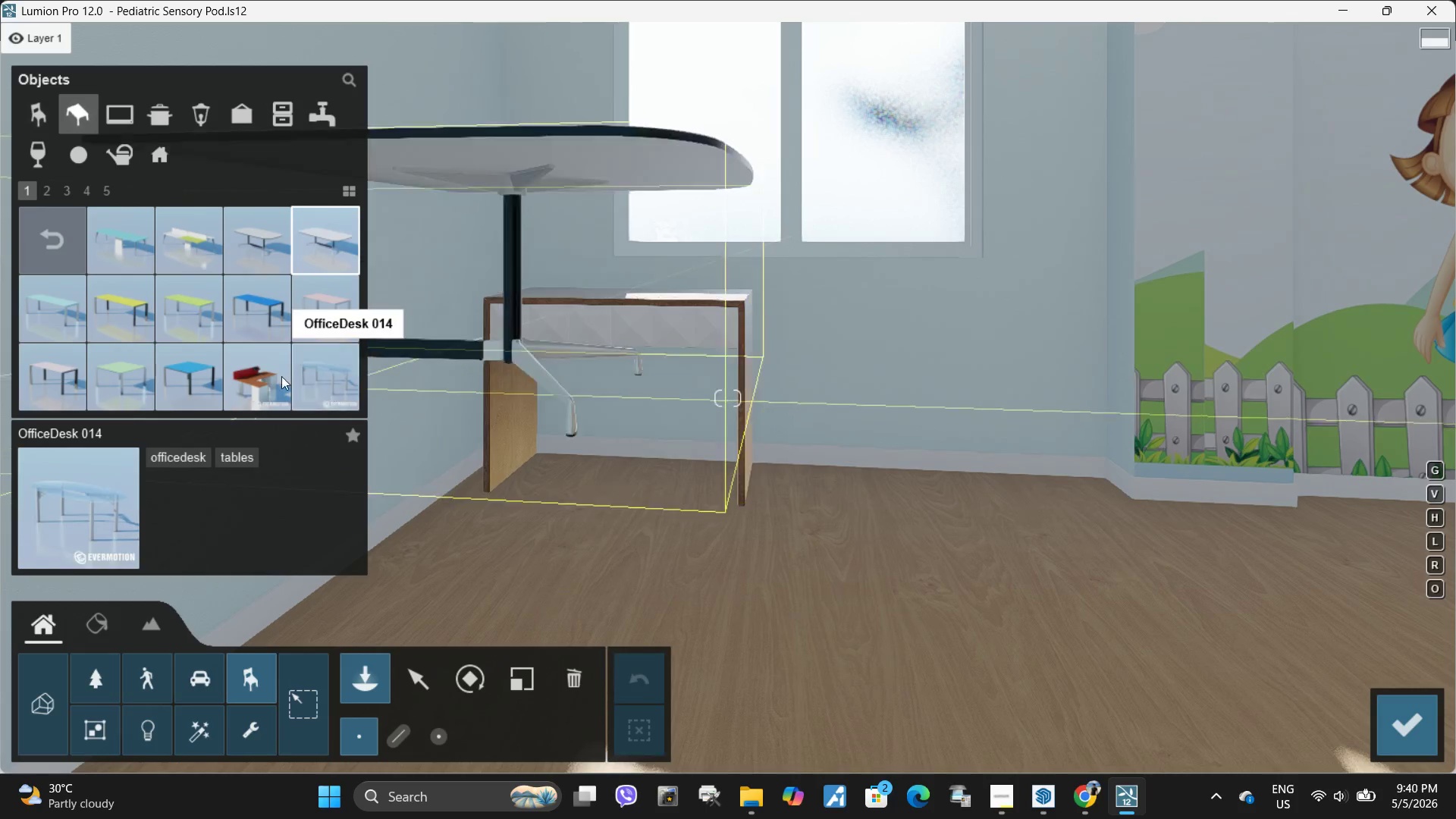 
left_click([315, 379])
 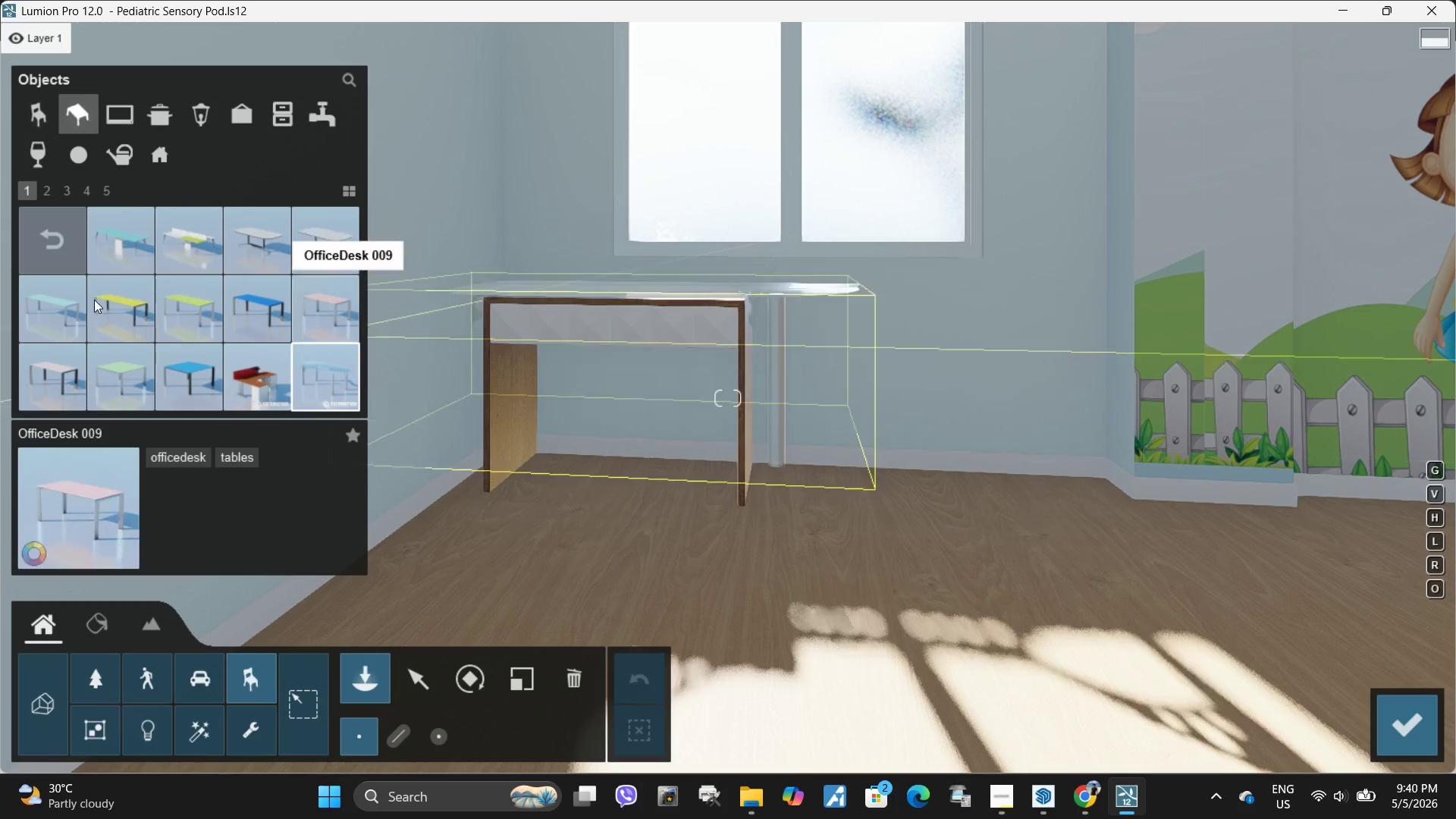 
left_click([67, 377])
 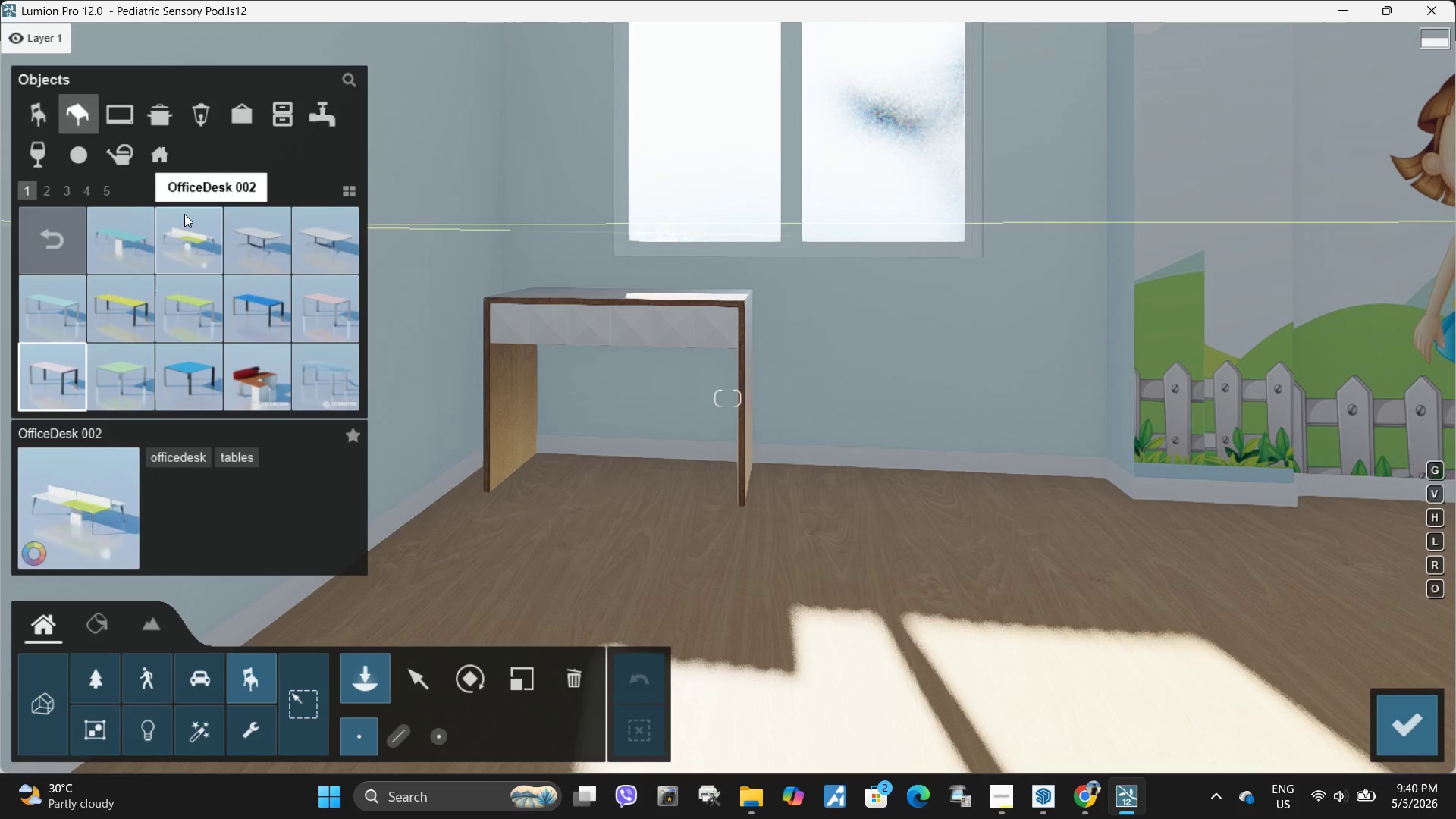 
wait(5.81)
 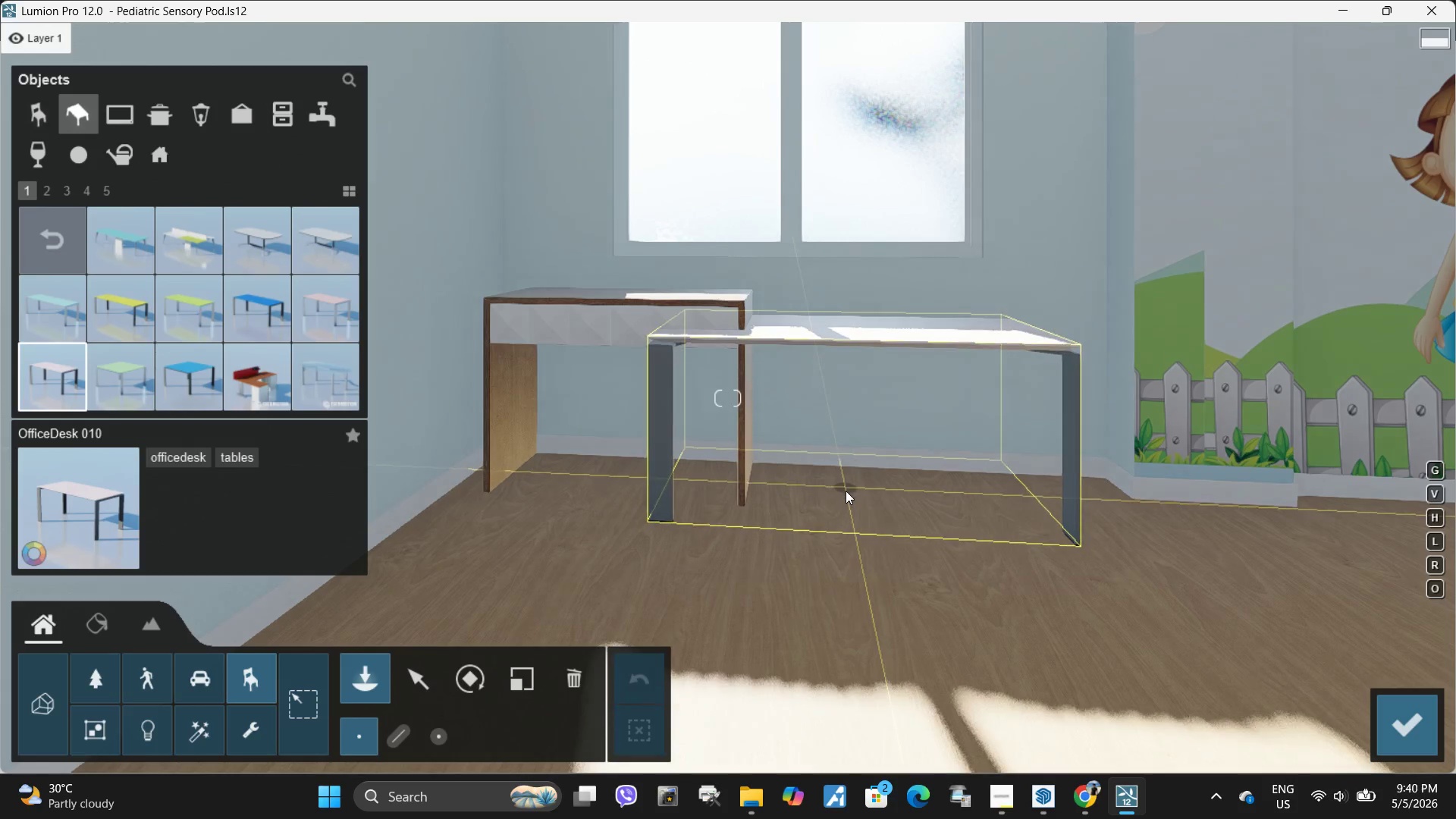 
left_click([286, 245])
 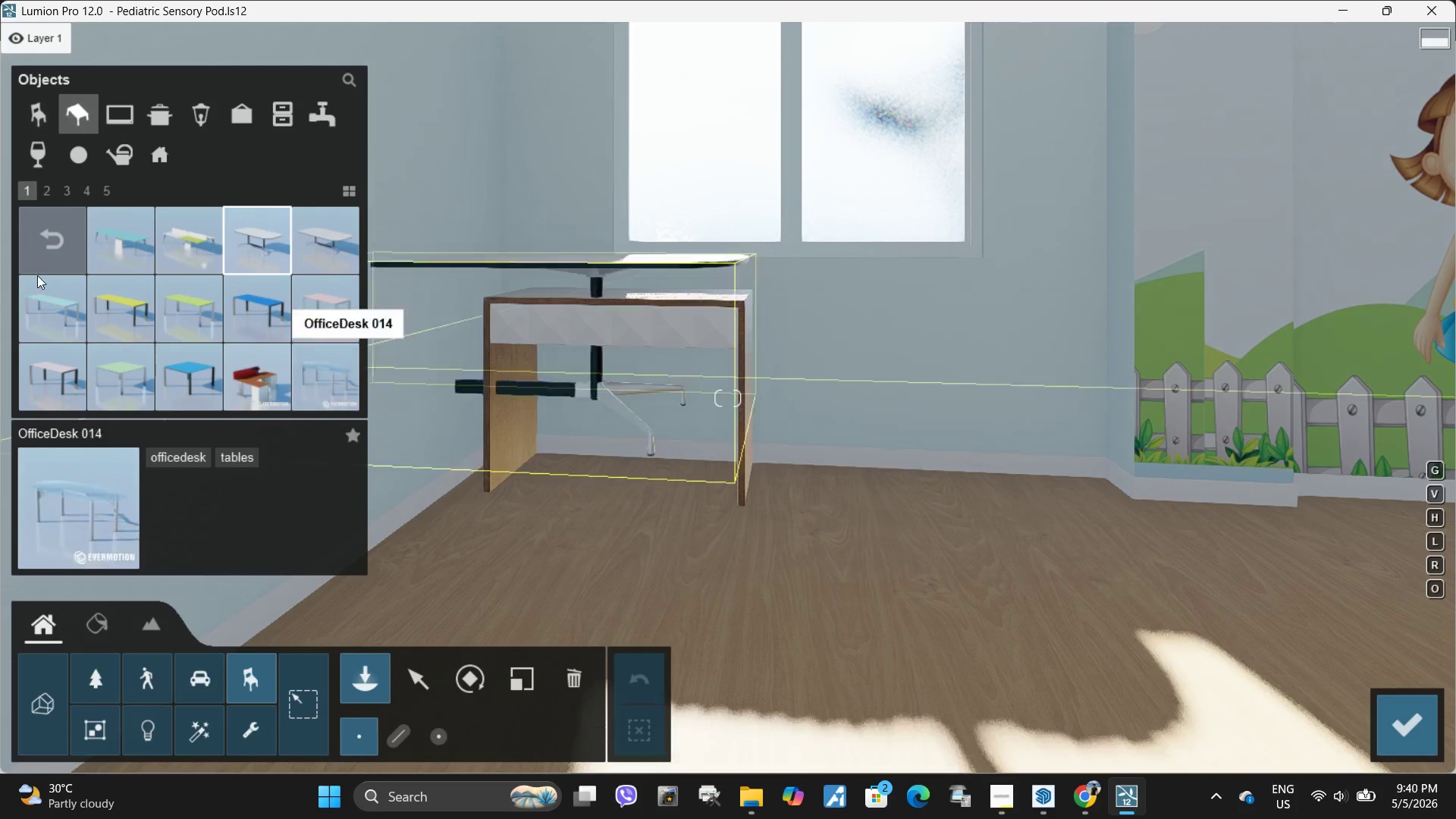 
left_click([54, 193])
 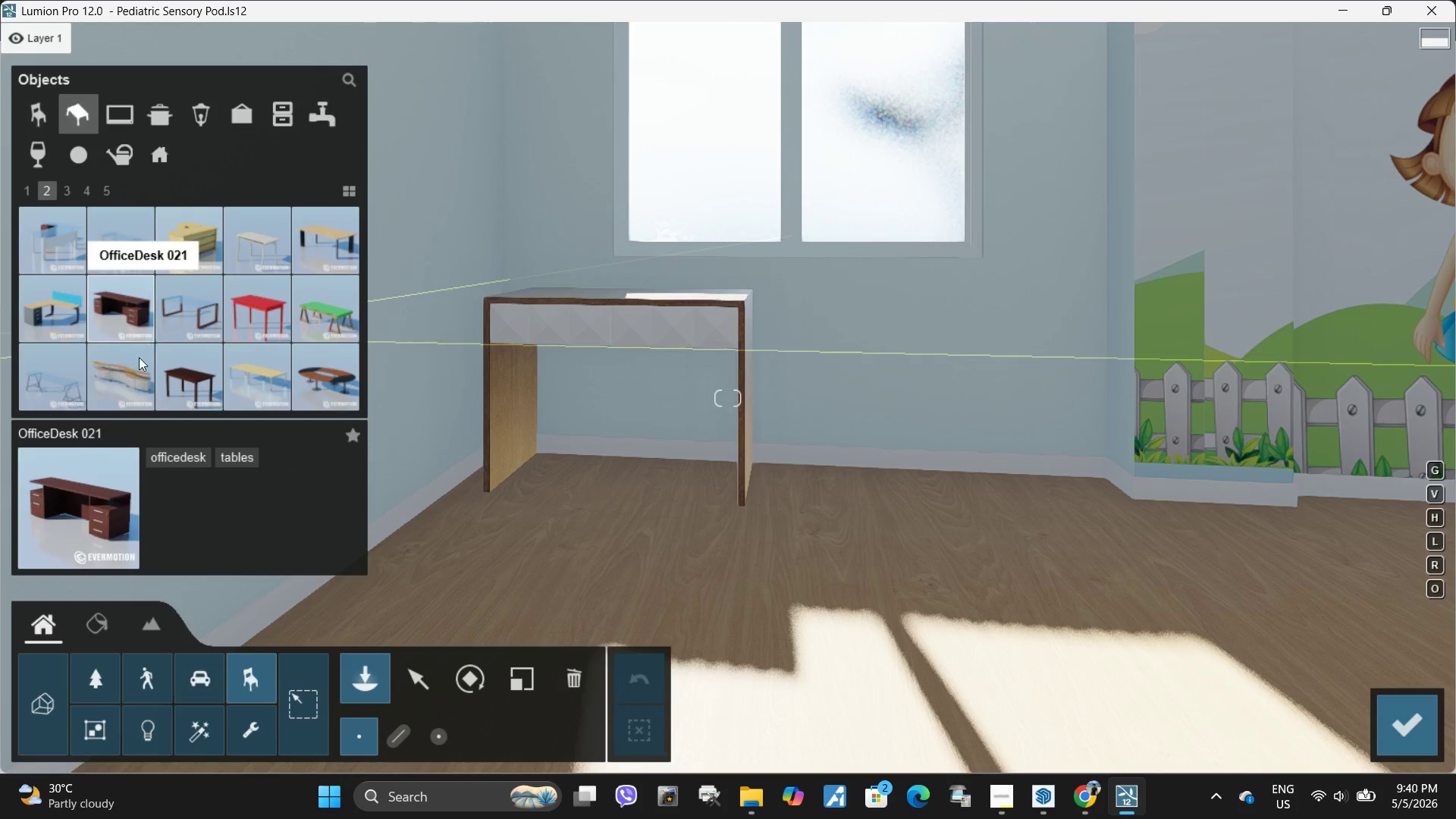 
left_click([131, 378])
 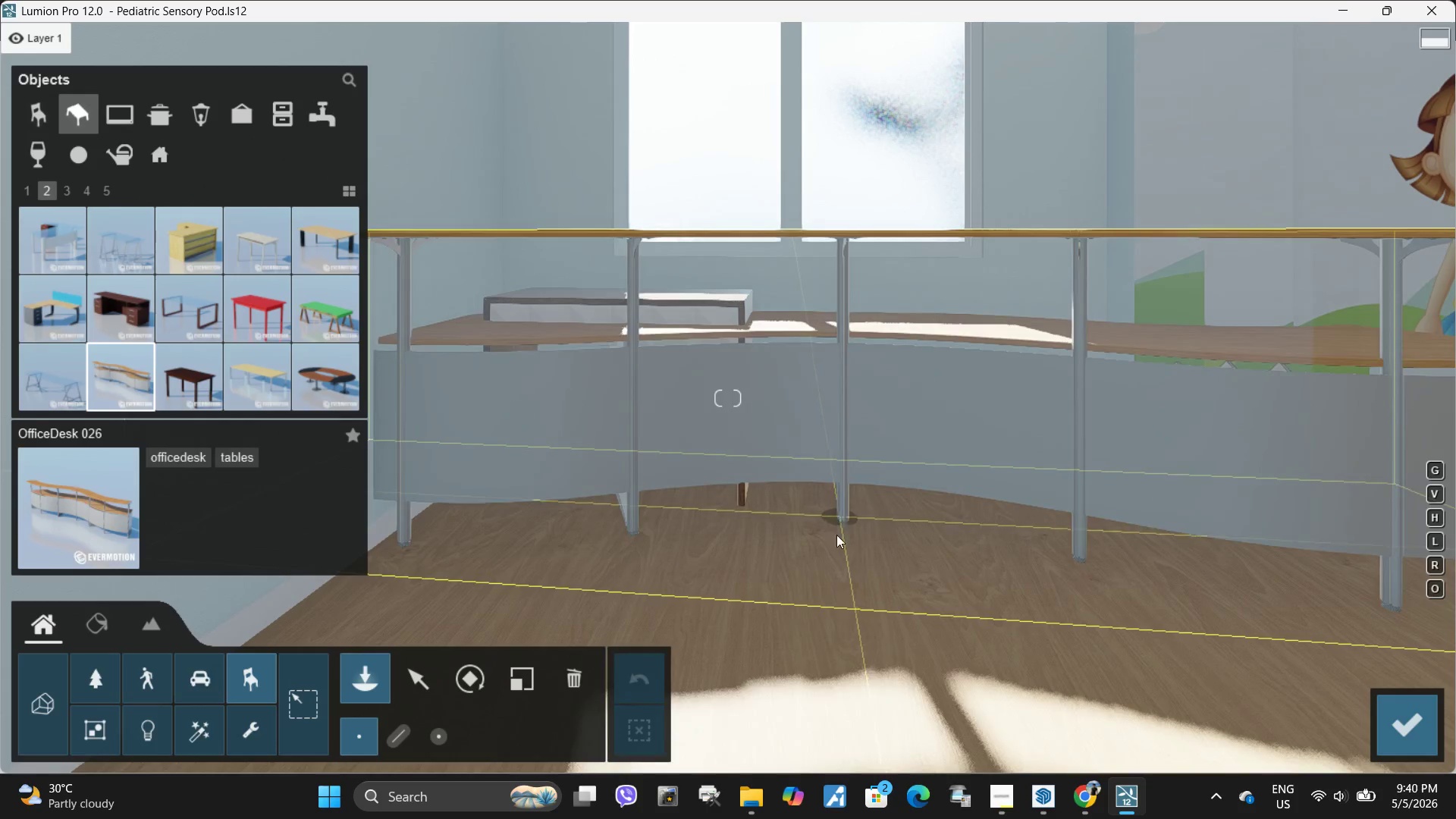 
left_click([253, 250])
 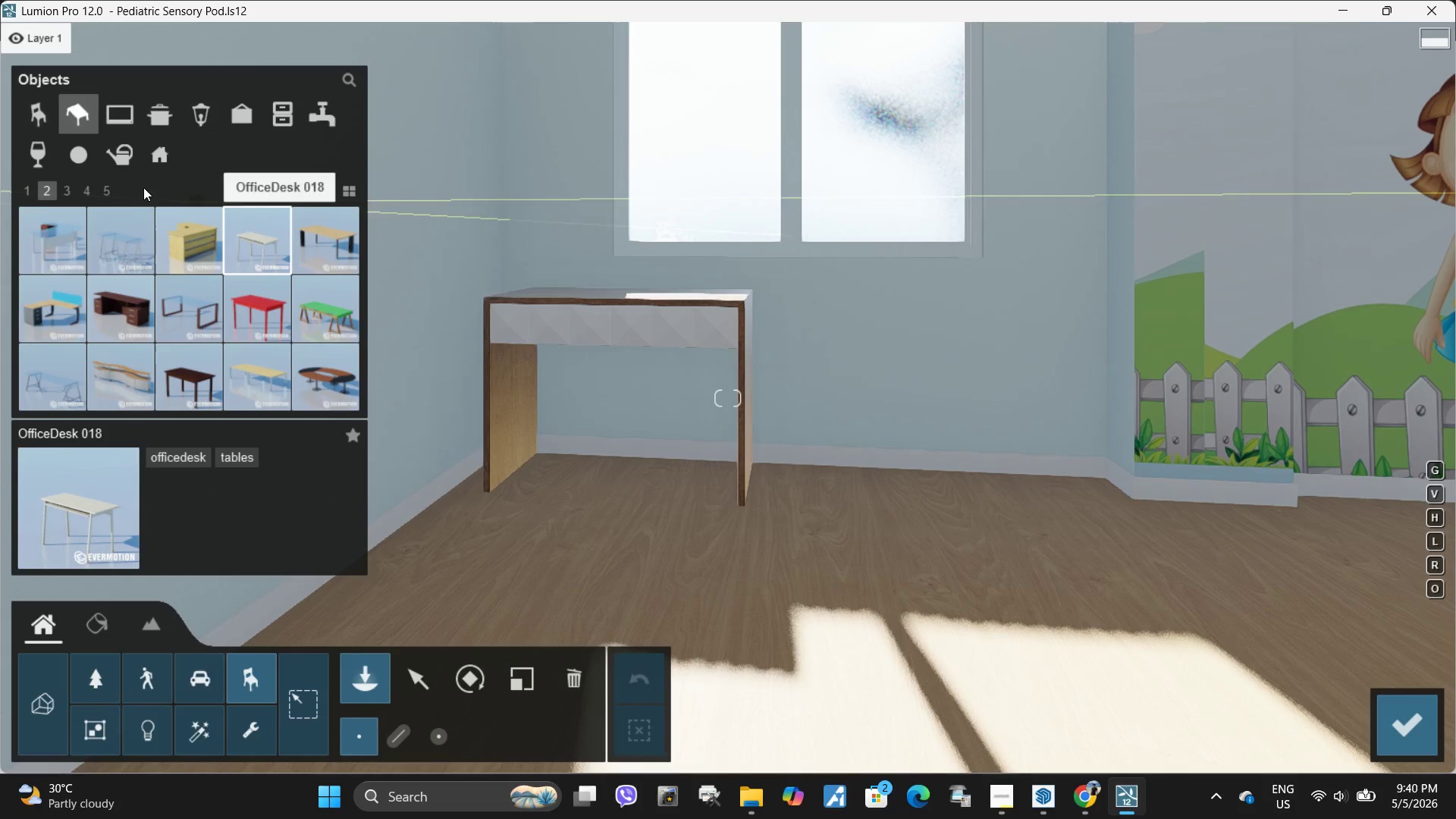 
left_click([67, 185])
 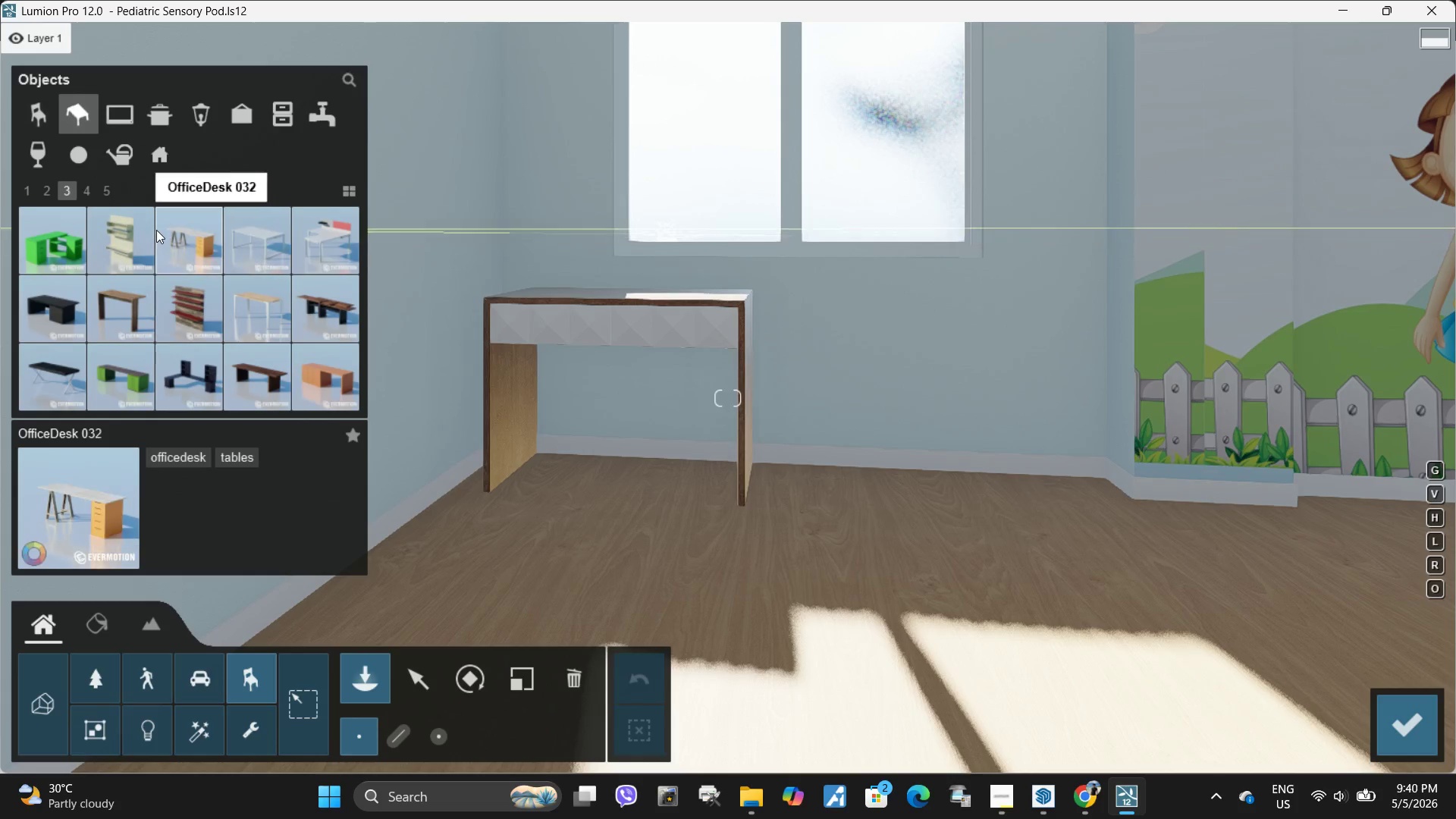 
left_click([185, 239])
 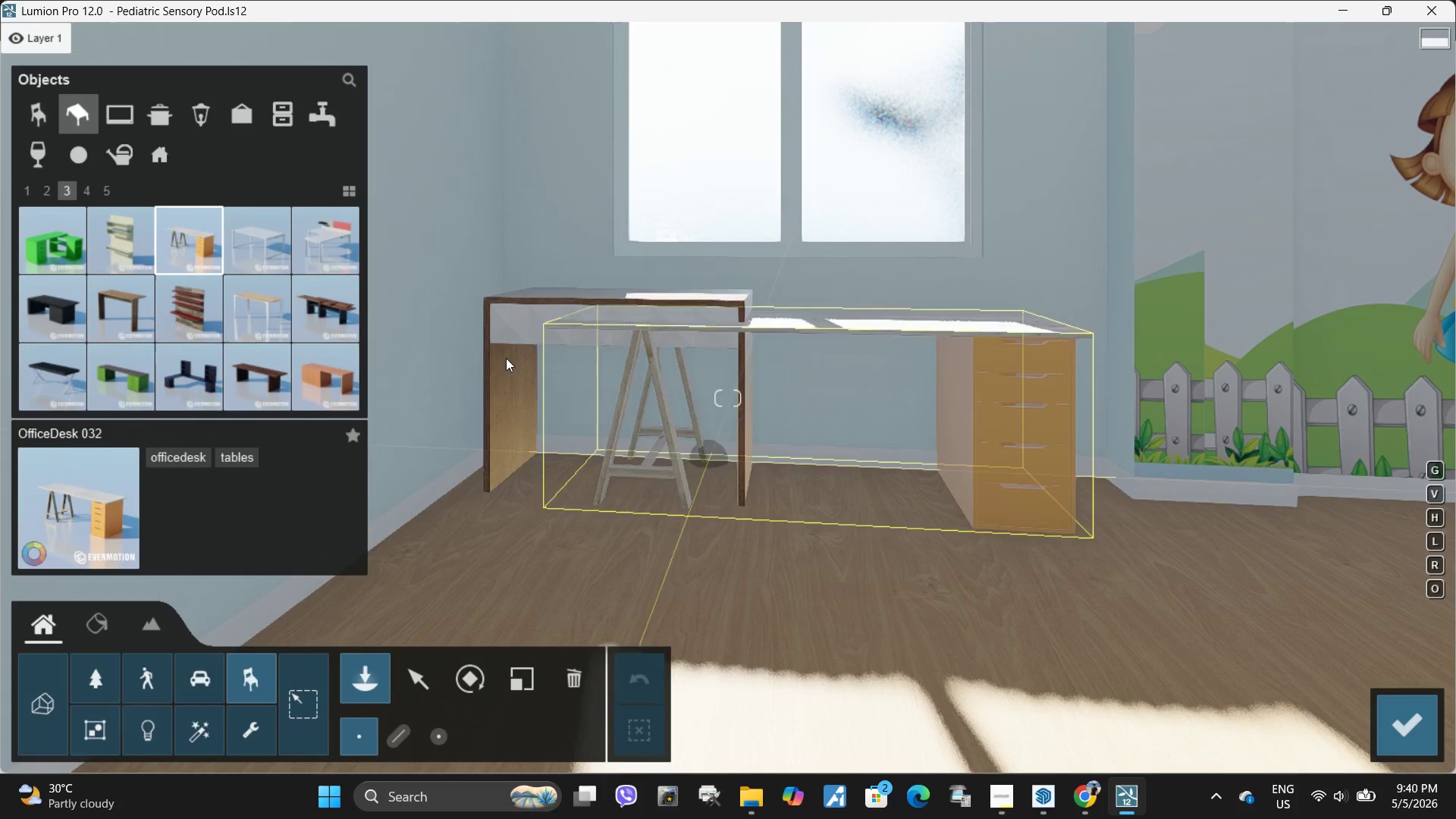 
left_click([306, 259])
 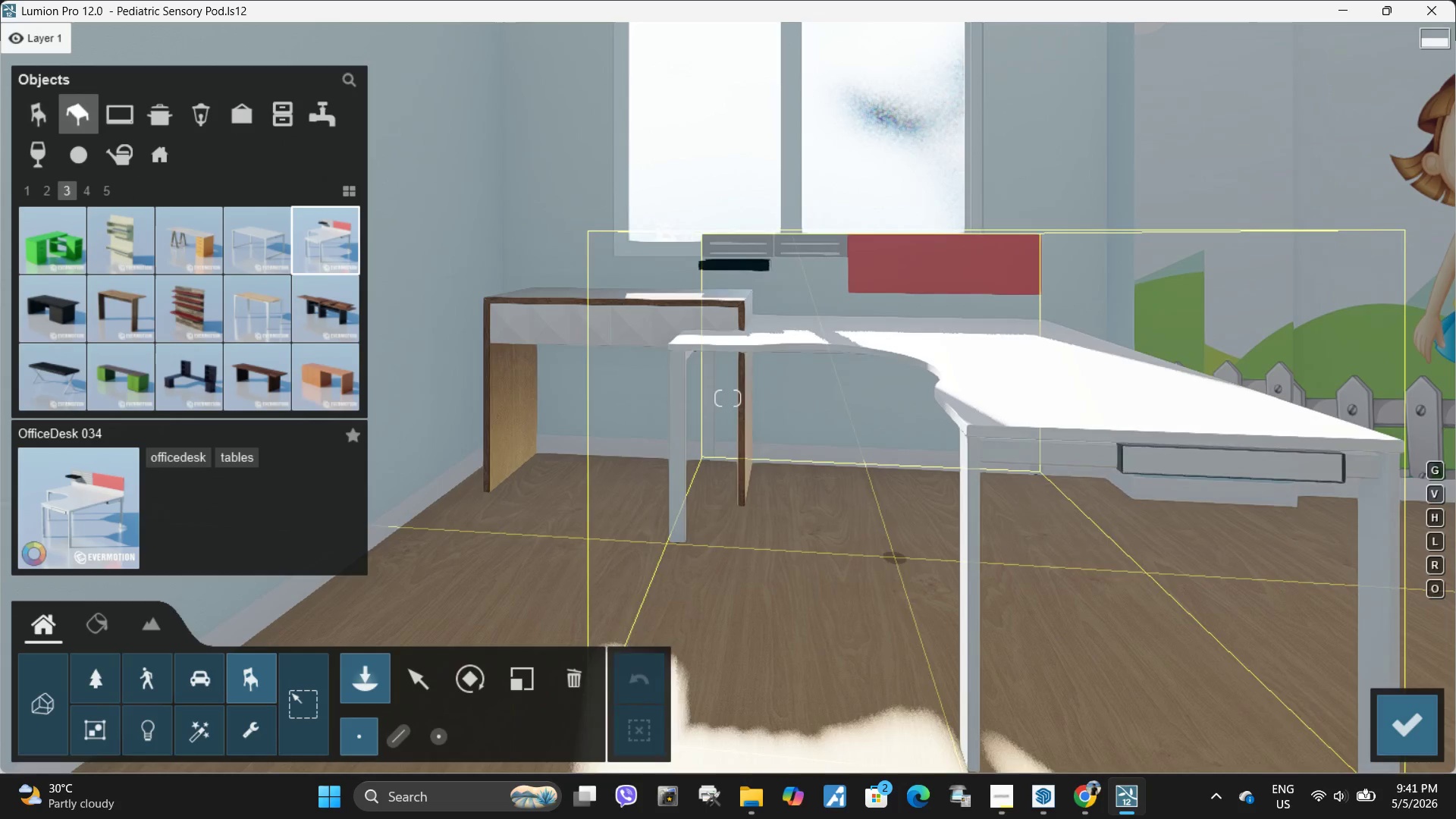 
wait(5.51)
 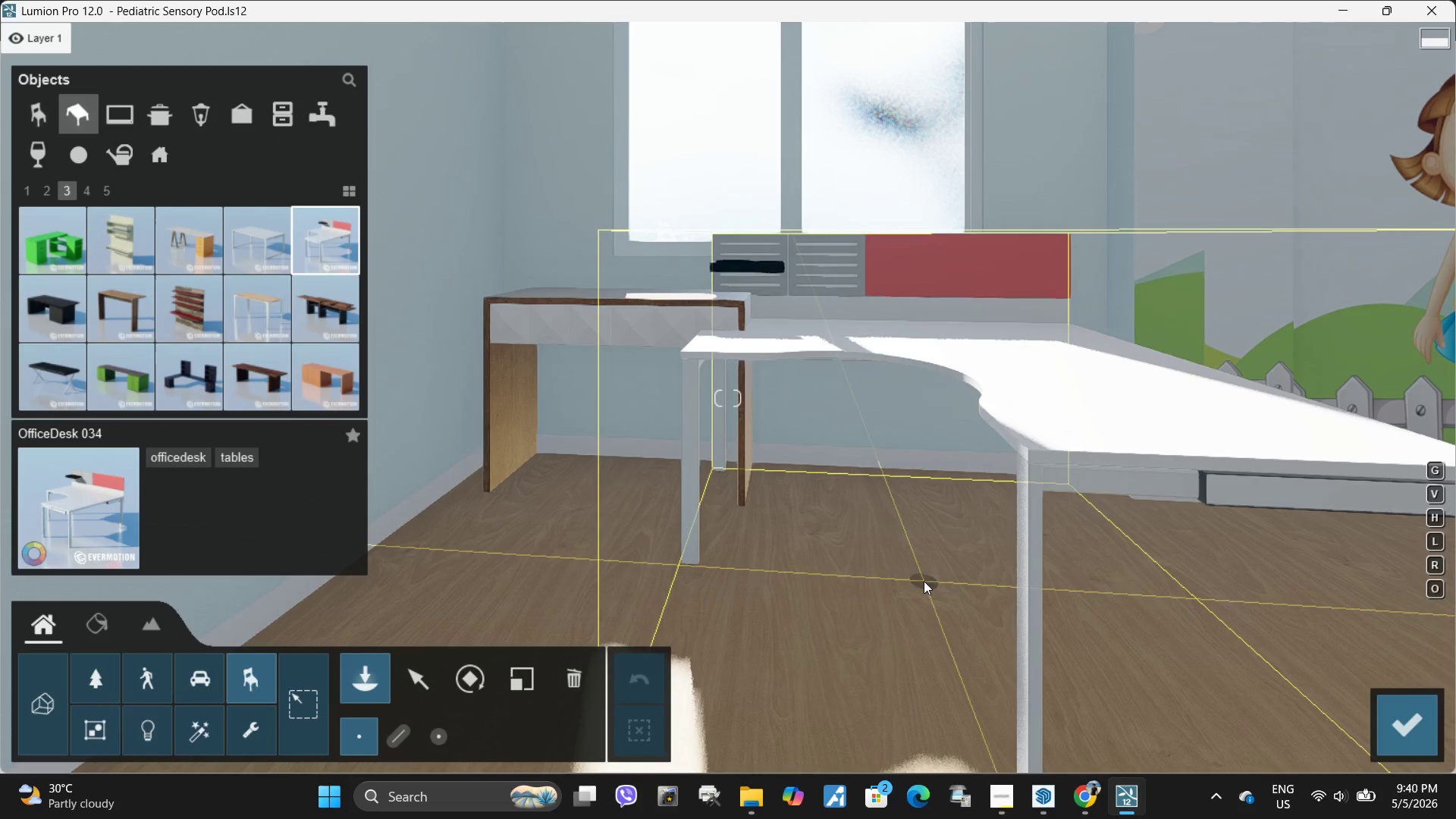 
hold_key(key=S, duration=0.36)
 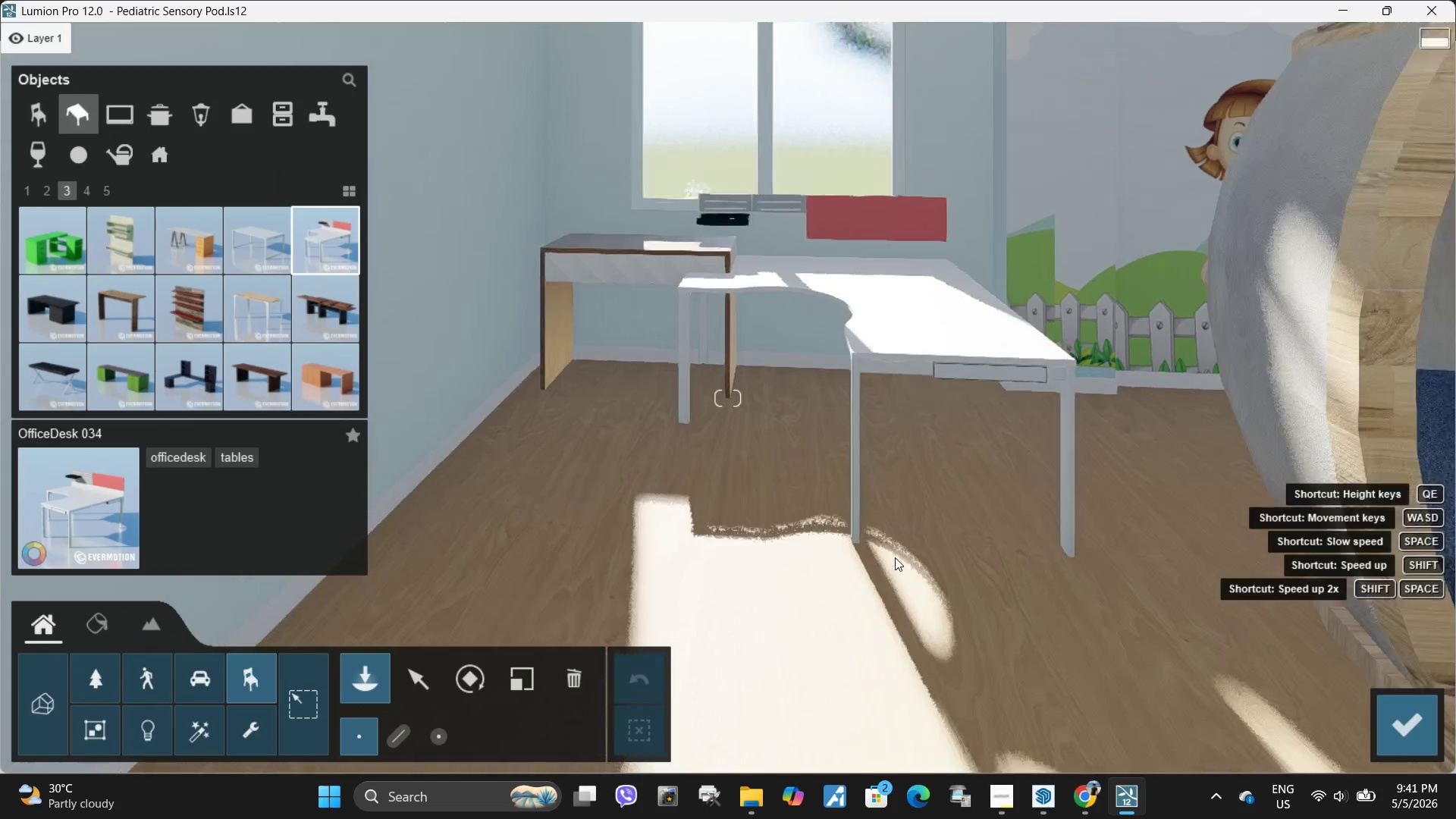 
hold_key(key=Q, duration=0.56)
 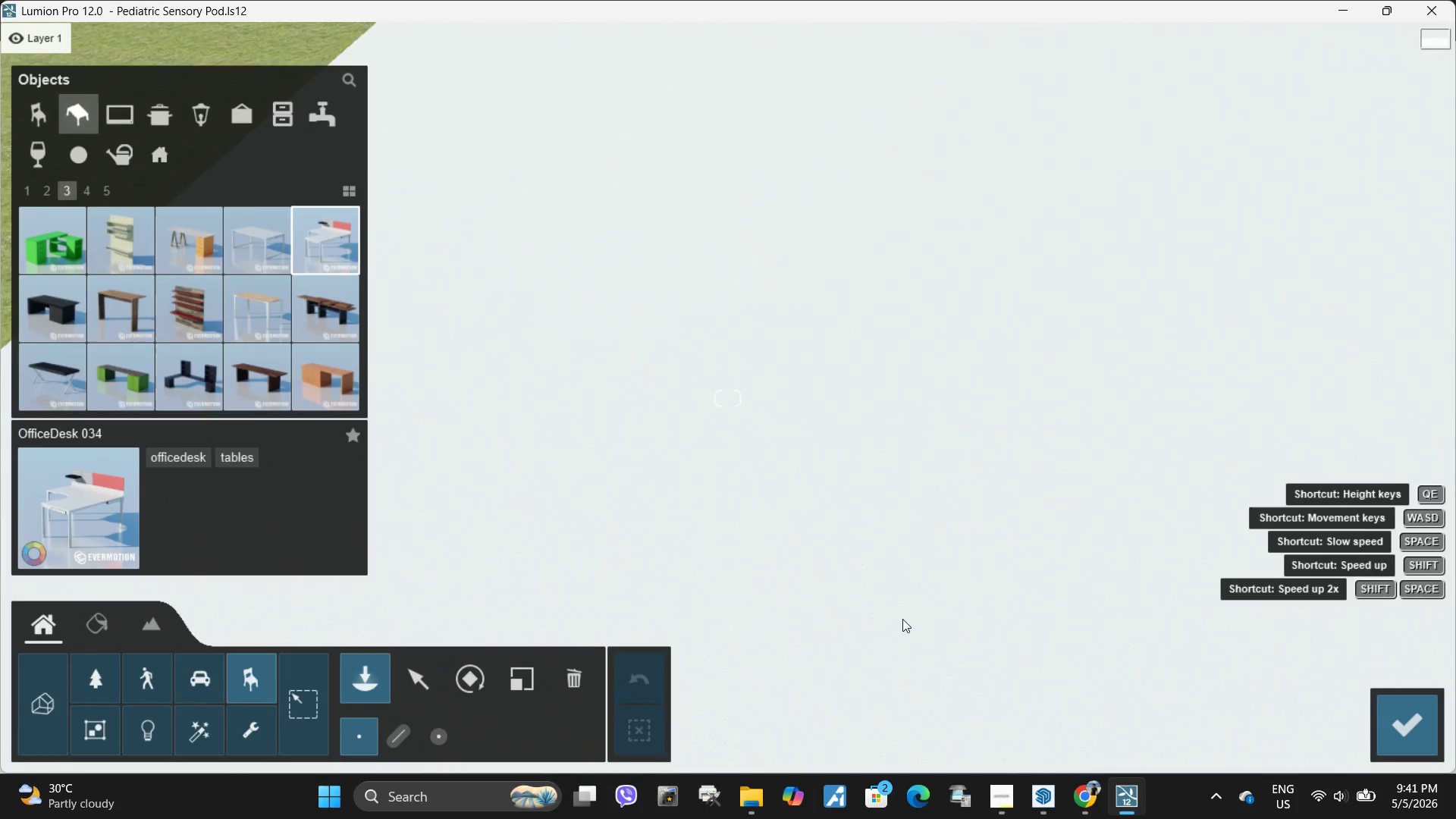 
hold_key(key=S, duration=0.44)
 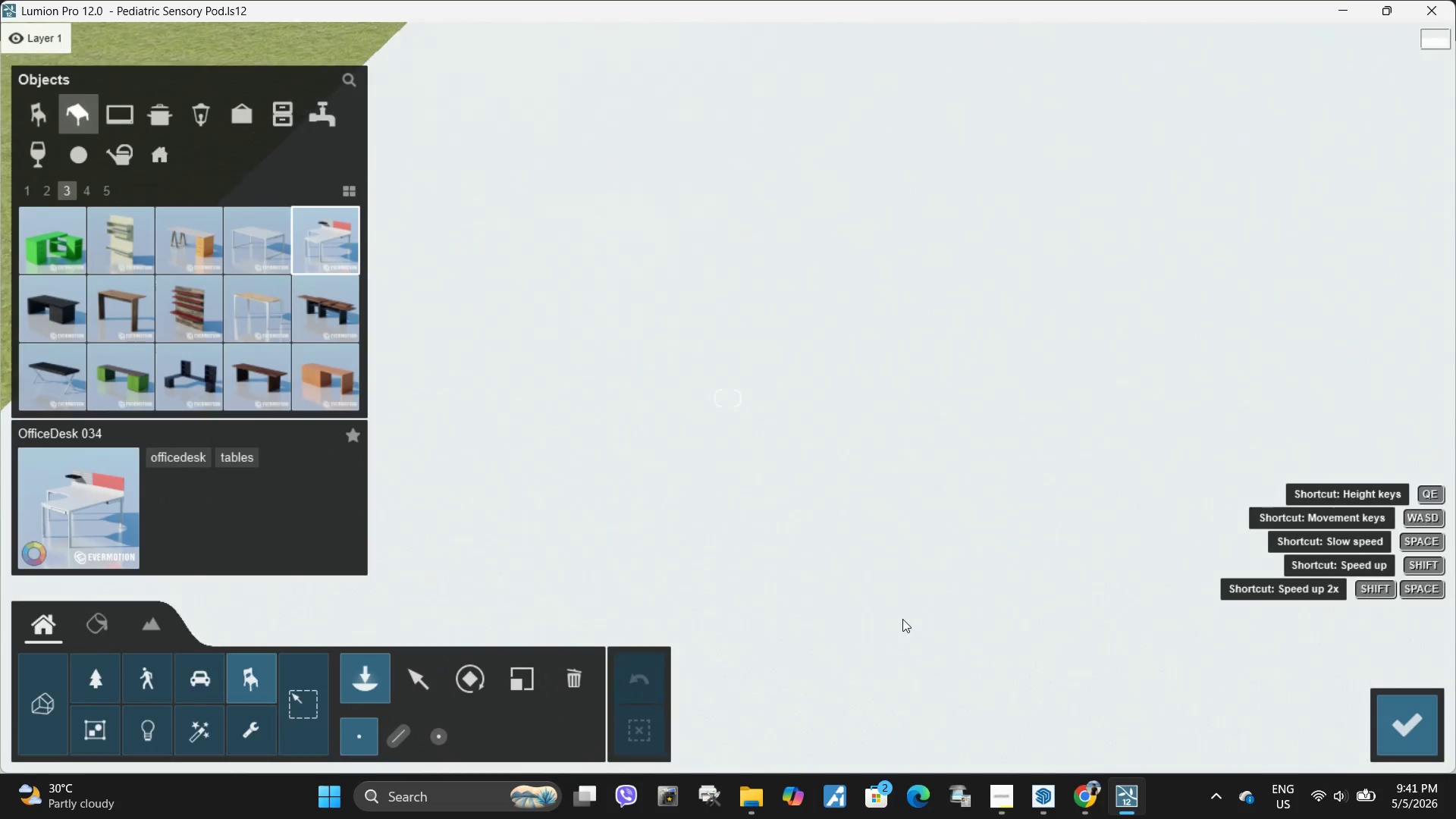 
hold_key(key=E, duration=0.86)
 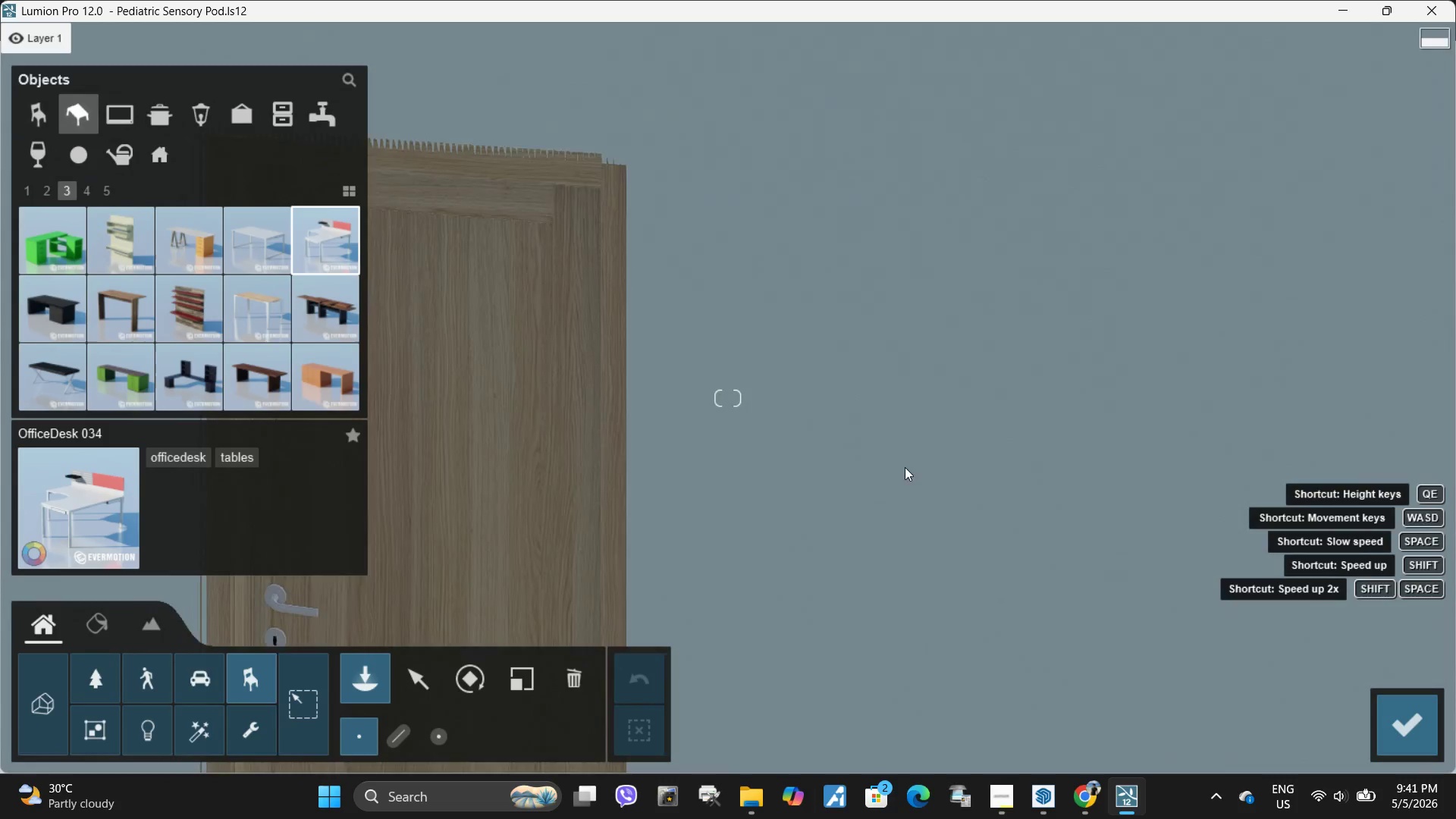 
type(ew)
 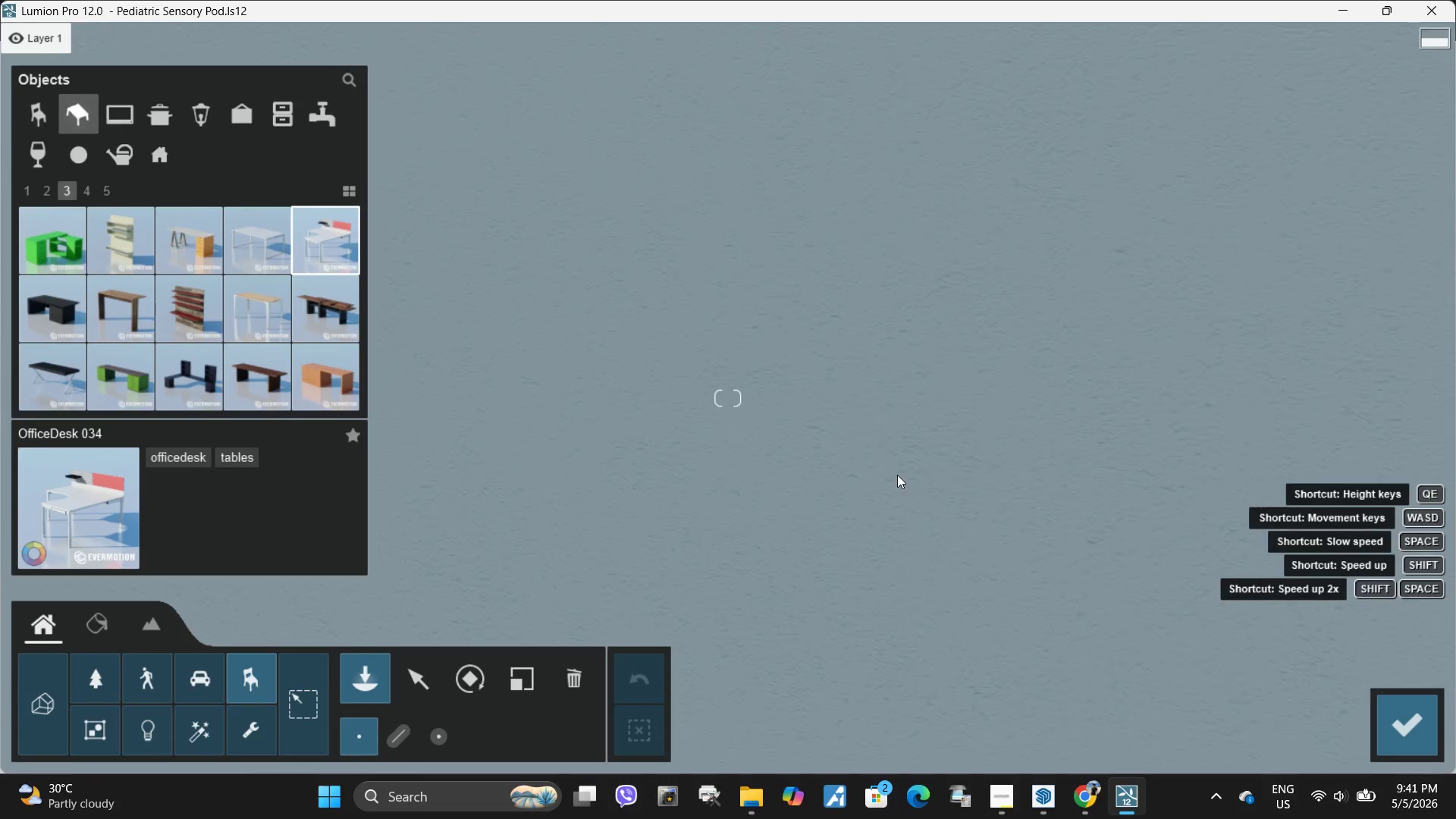 
hold_key(key=D, duration=0.42)
 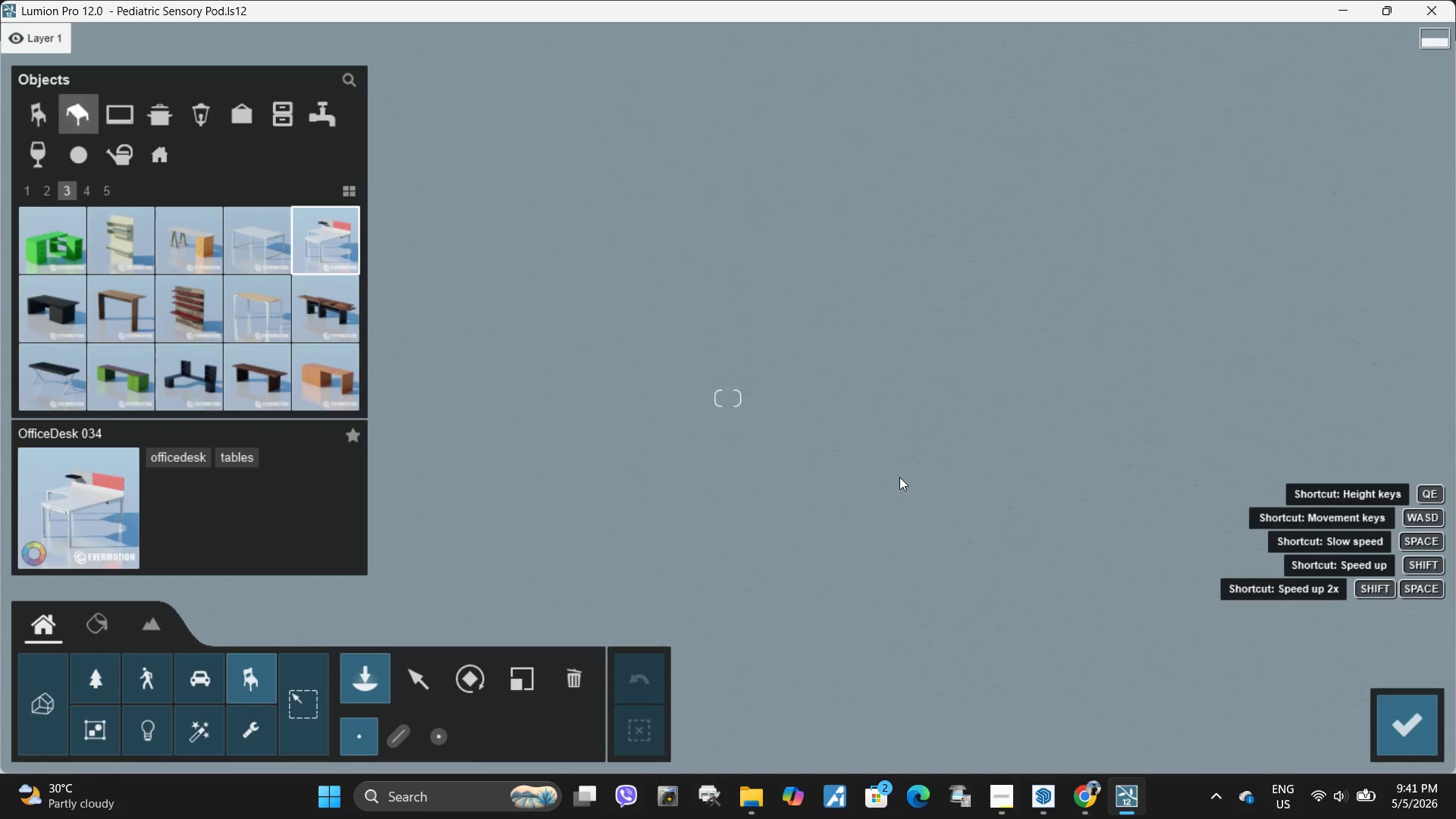 
type(dwd)
 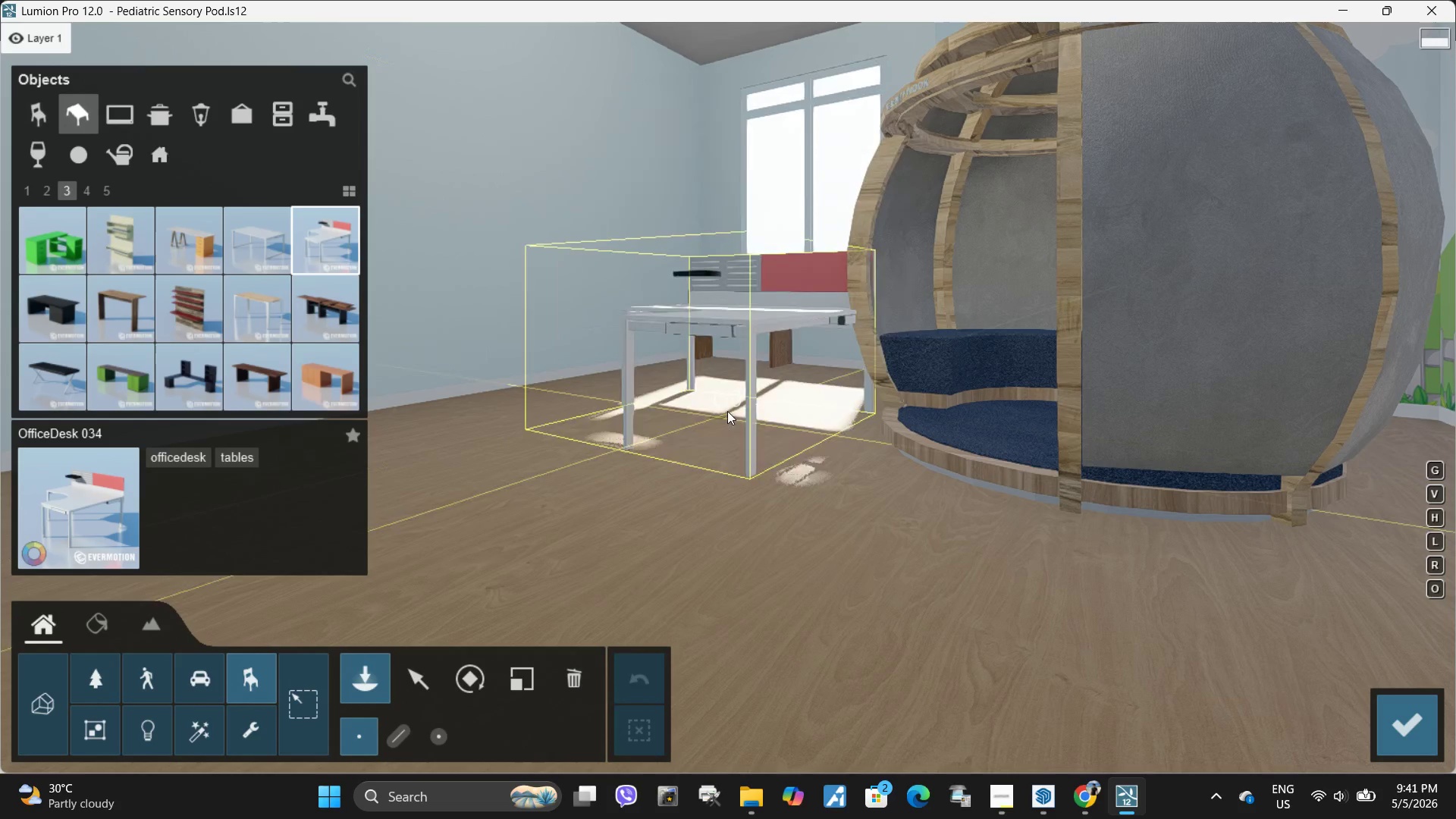 
left_click([710, 410])
 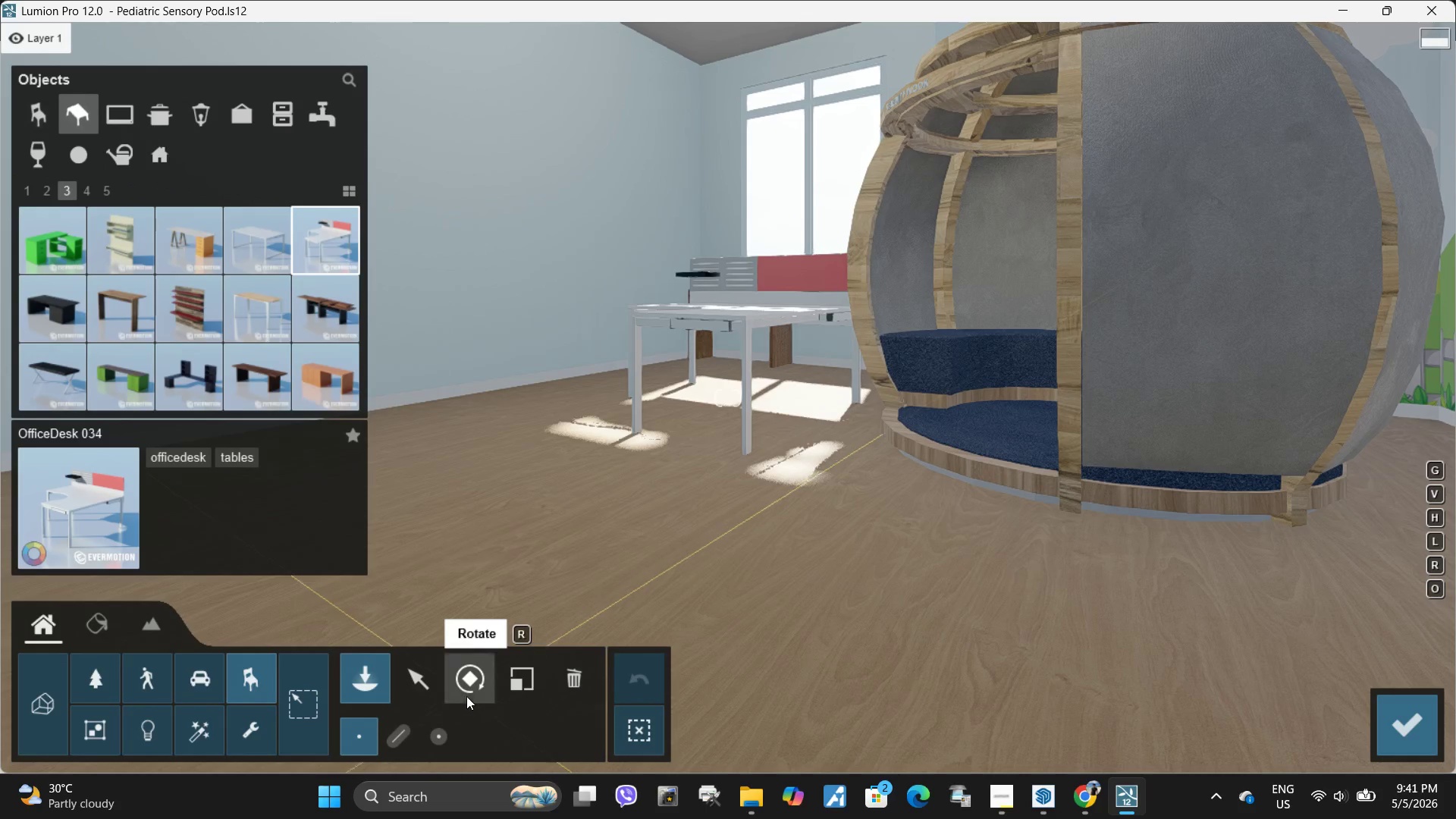 
left_click([475, 679])
 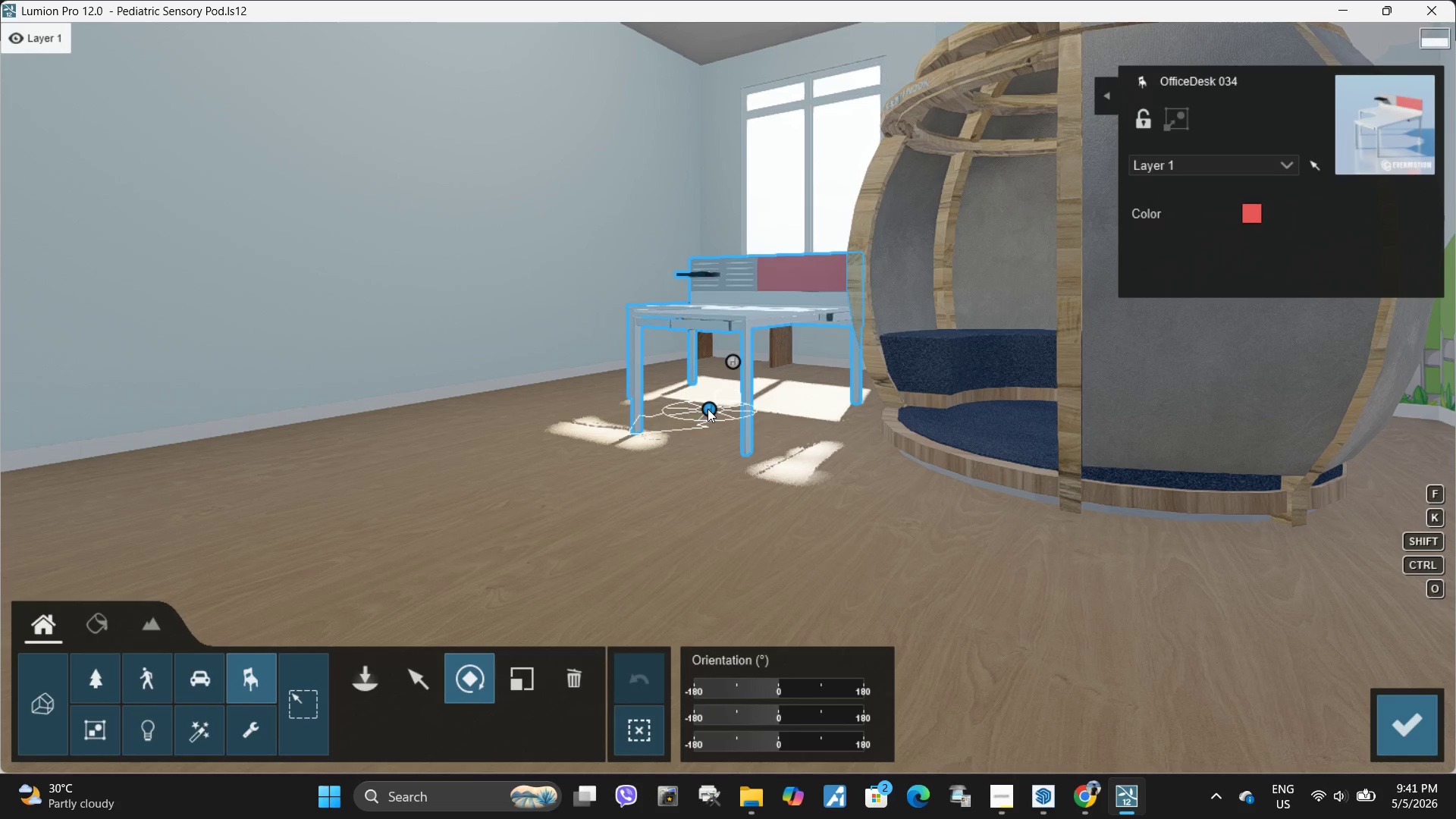 
left_click_drag(start_coordinate=[708, 409], to_coordinate=[1034, 462])
 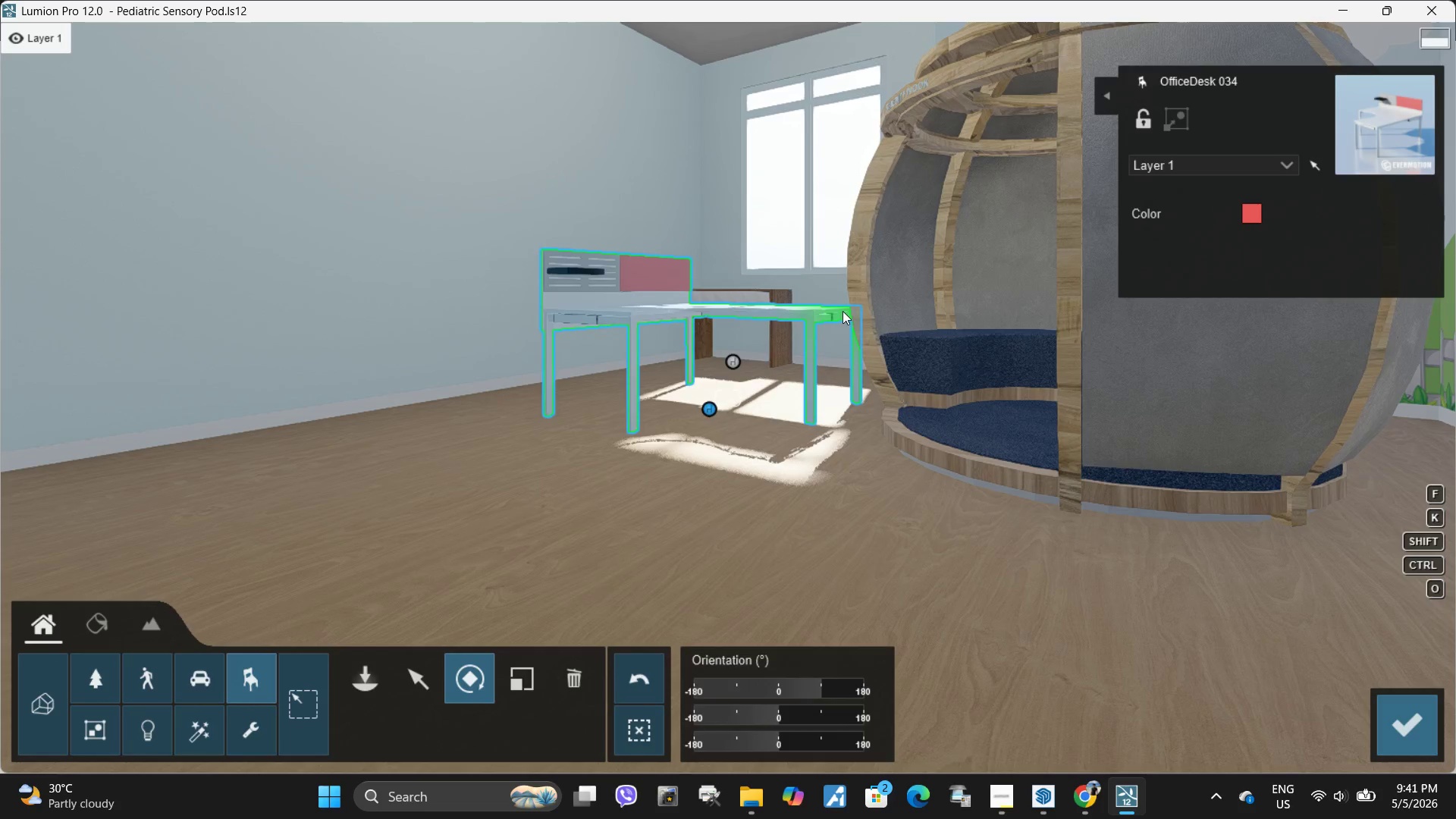 
type(qqw)
 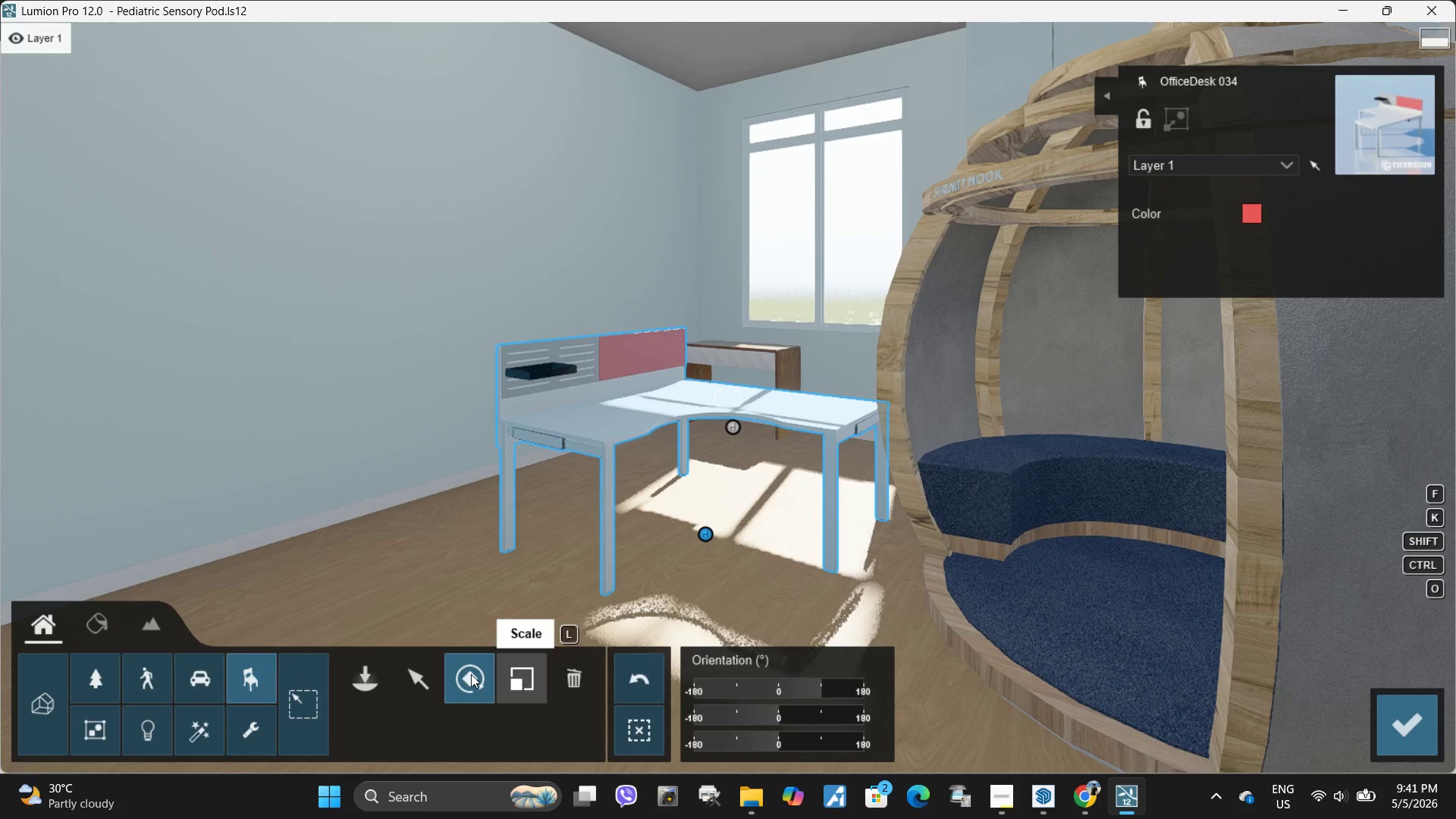 
left_click([419, 681])
 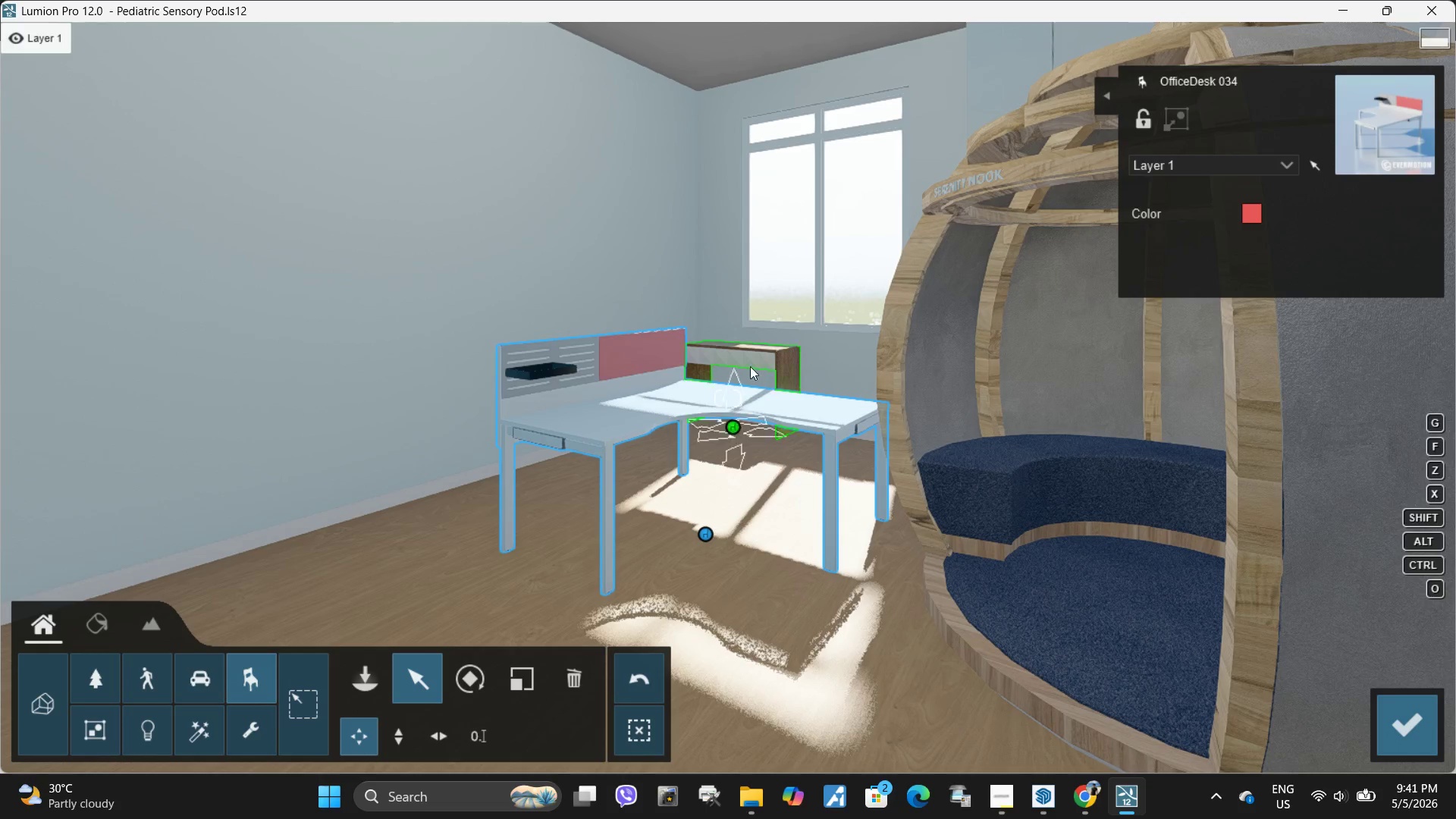 
left_click([759, 349])
 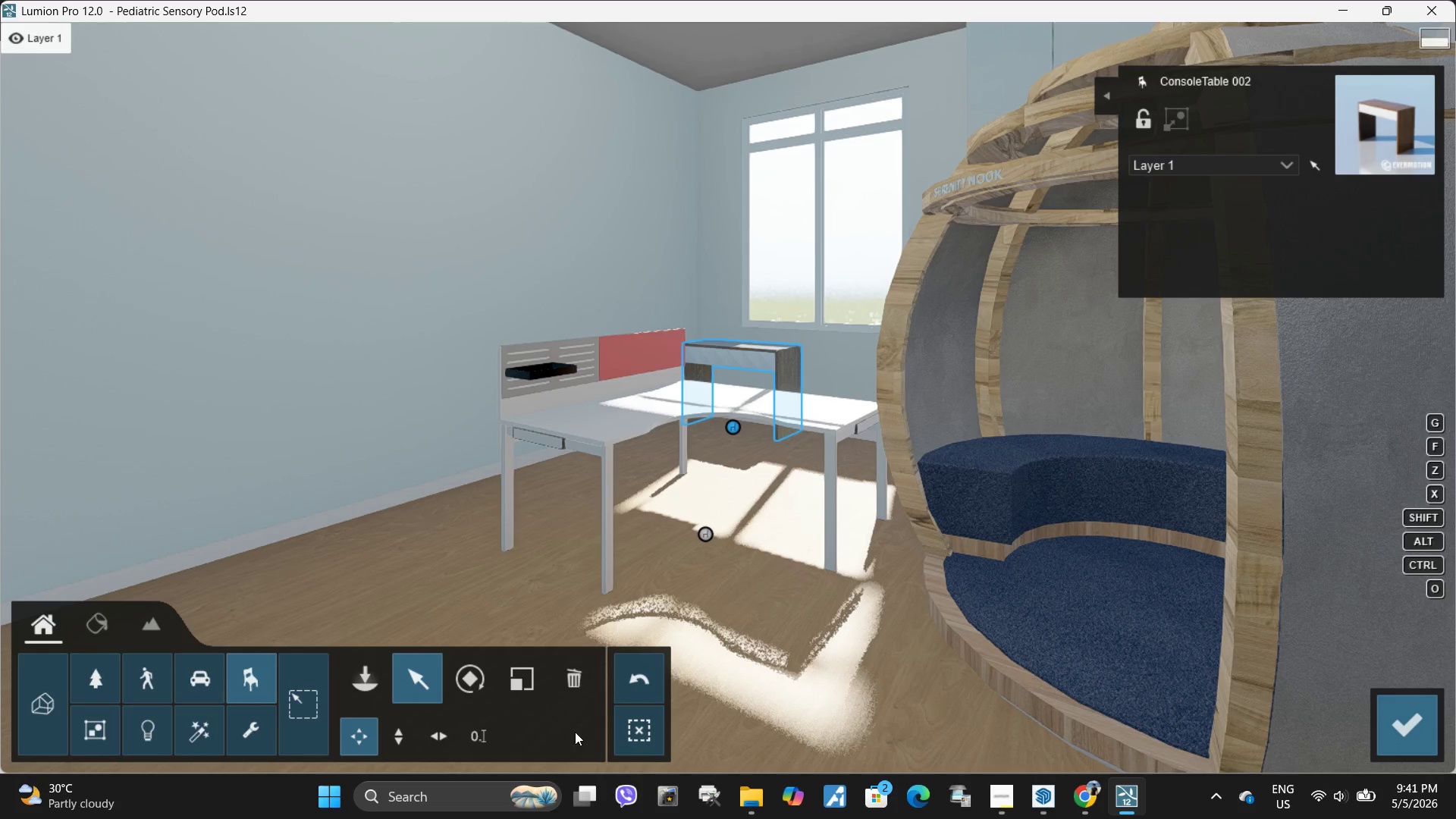 
left_click([572, 684])
 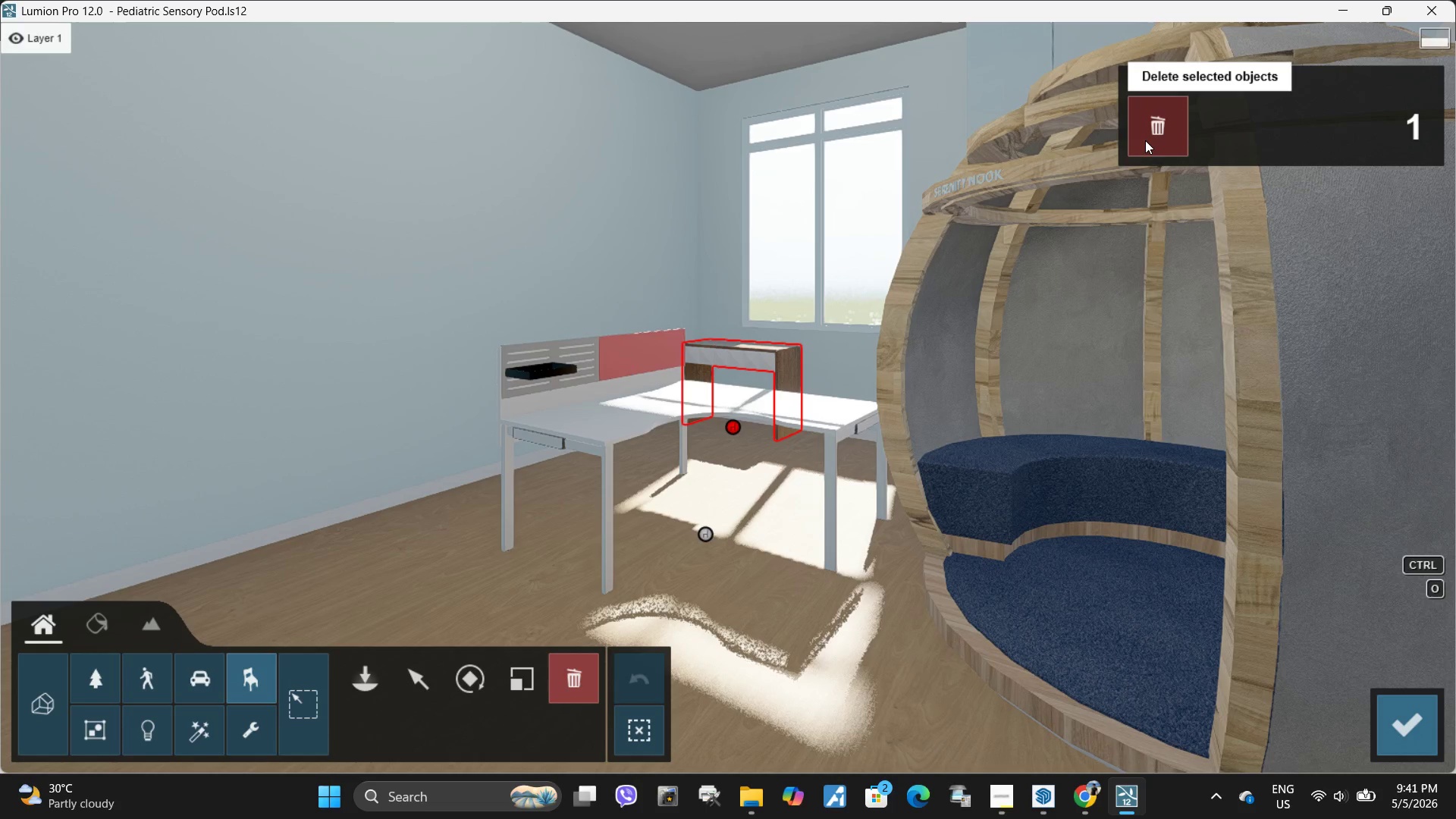 
left_click([1144, 136])
 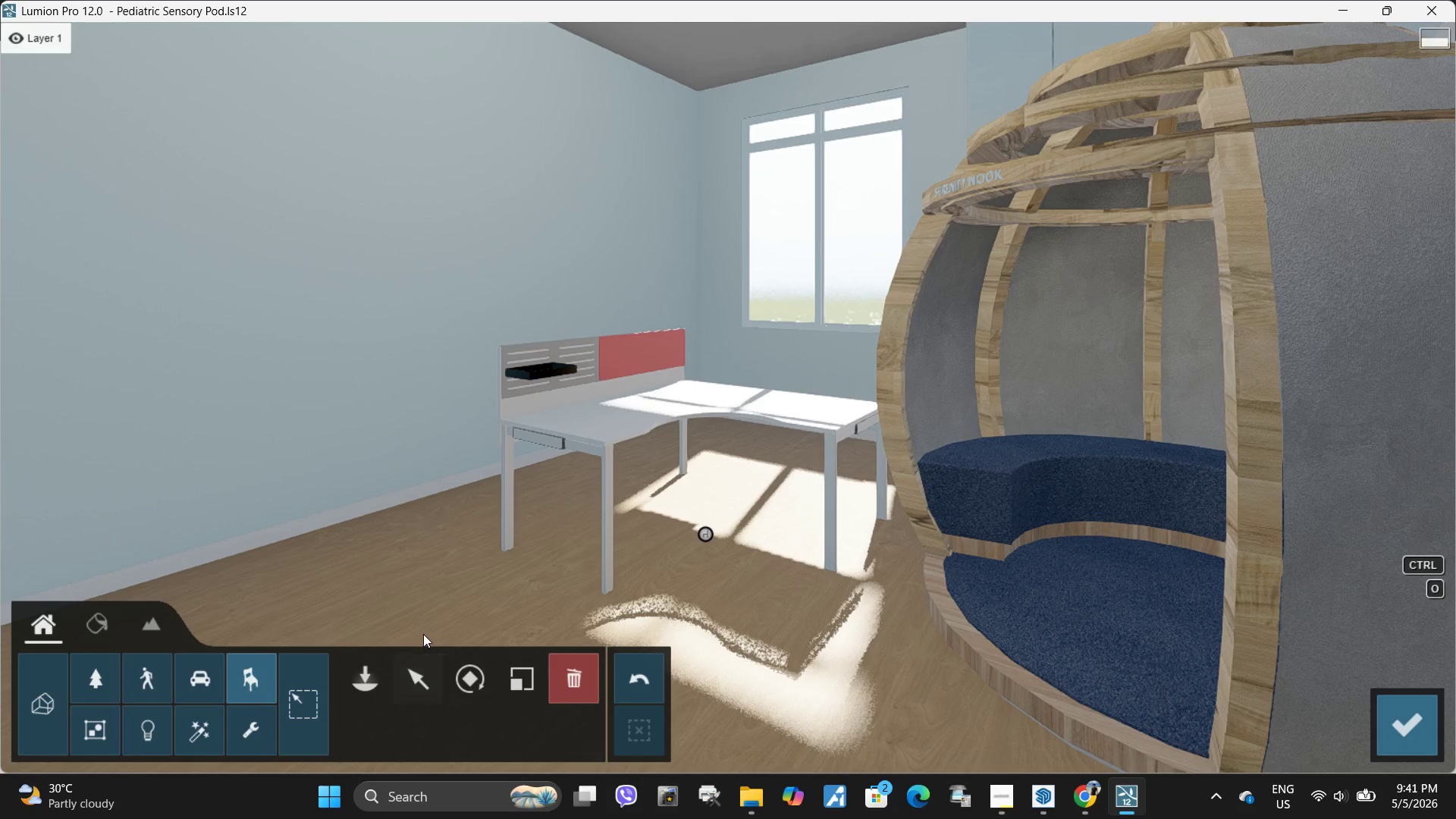 
wait(6.67)
 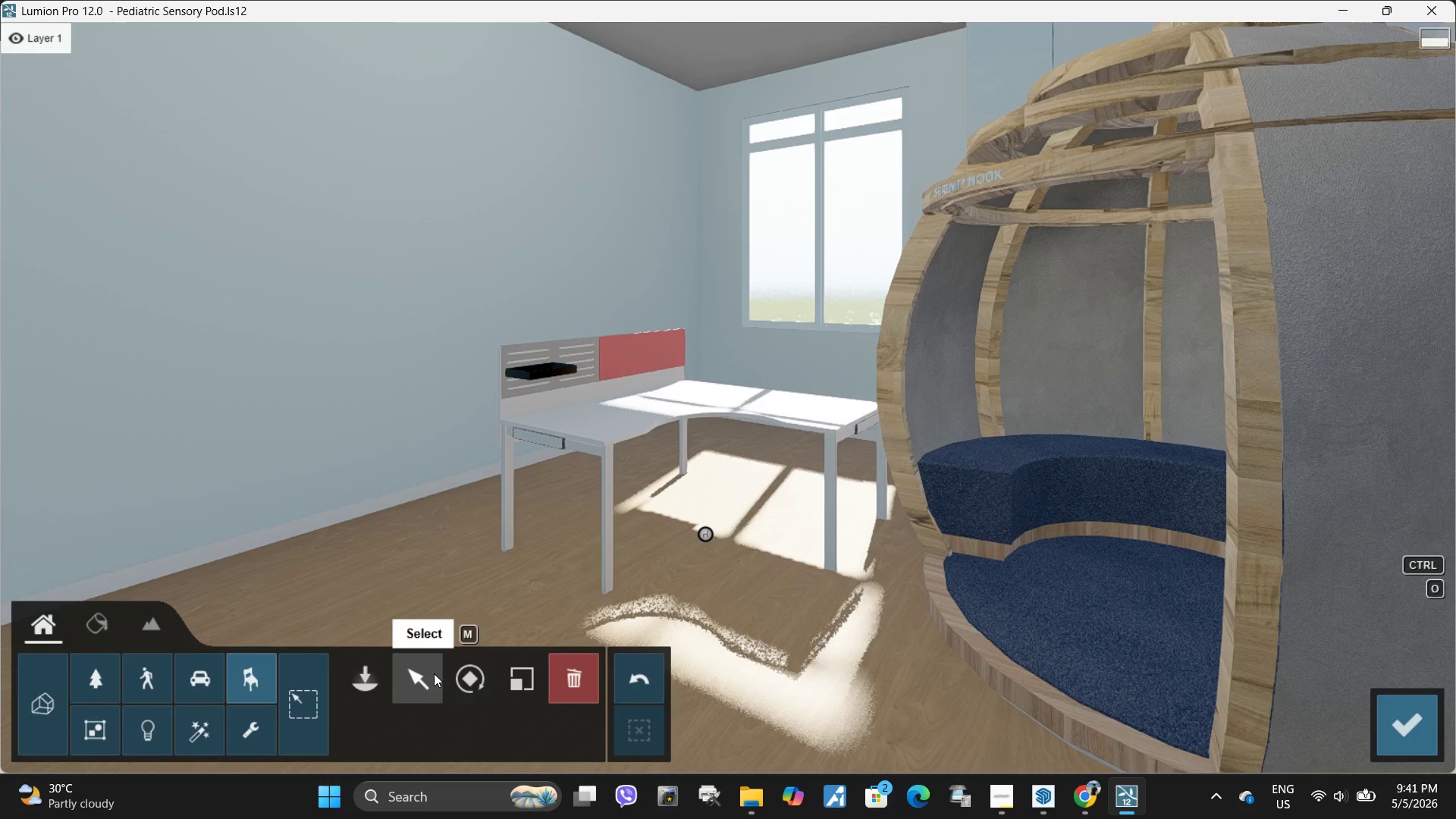 
left_click([413, 681])
 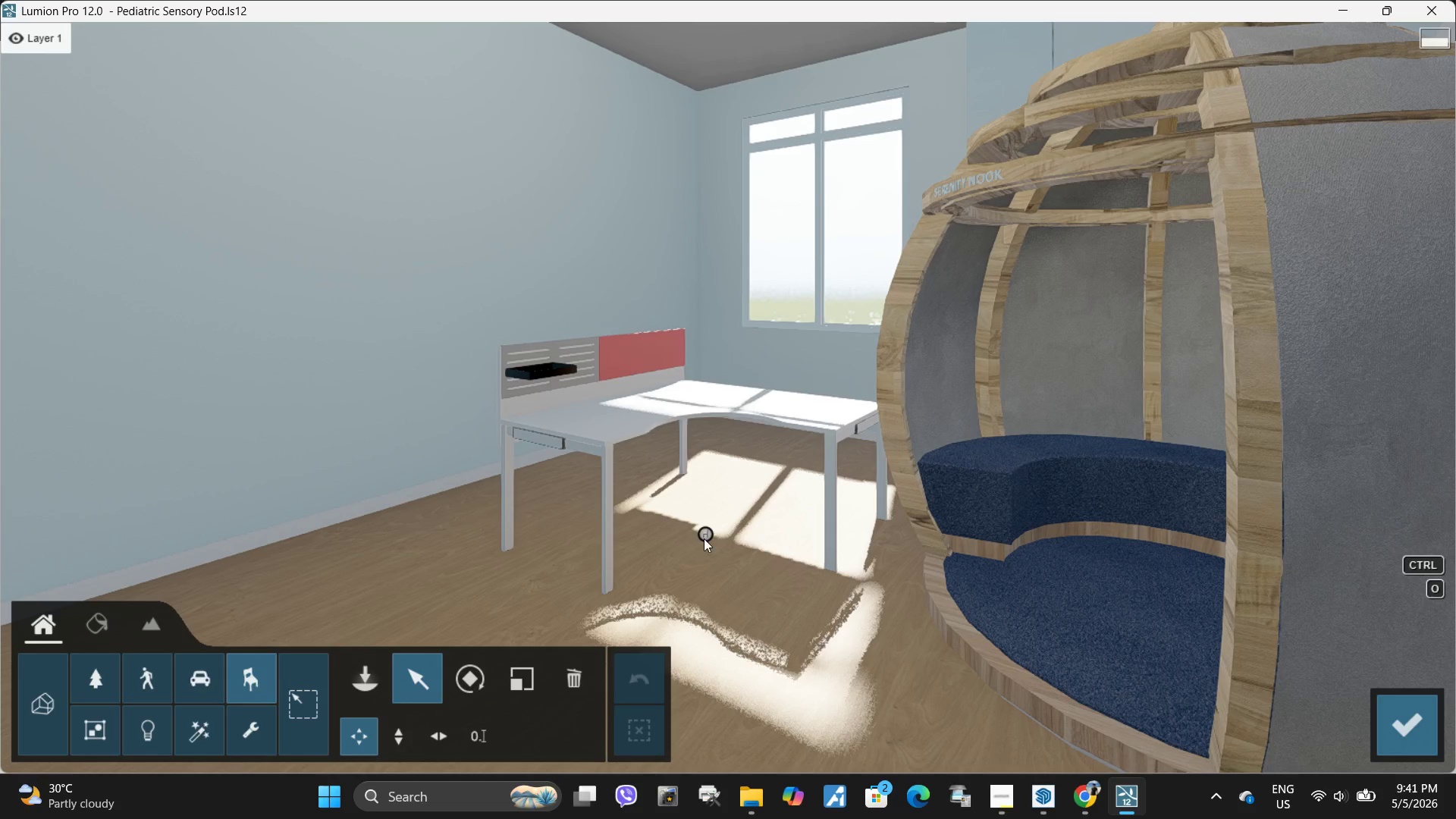 
left_click_drag(start_coordinate=[707, 535], to_coordinate=[718, 448])
 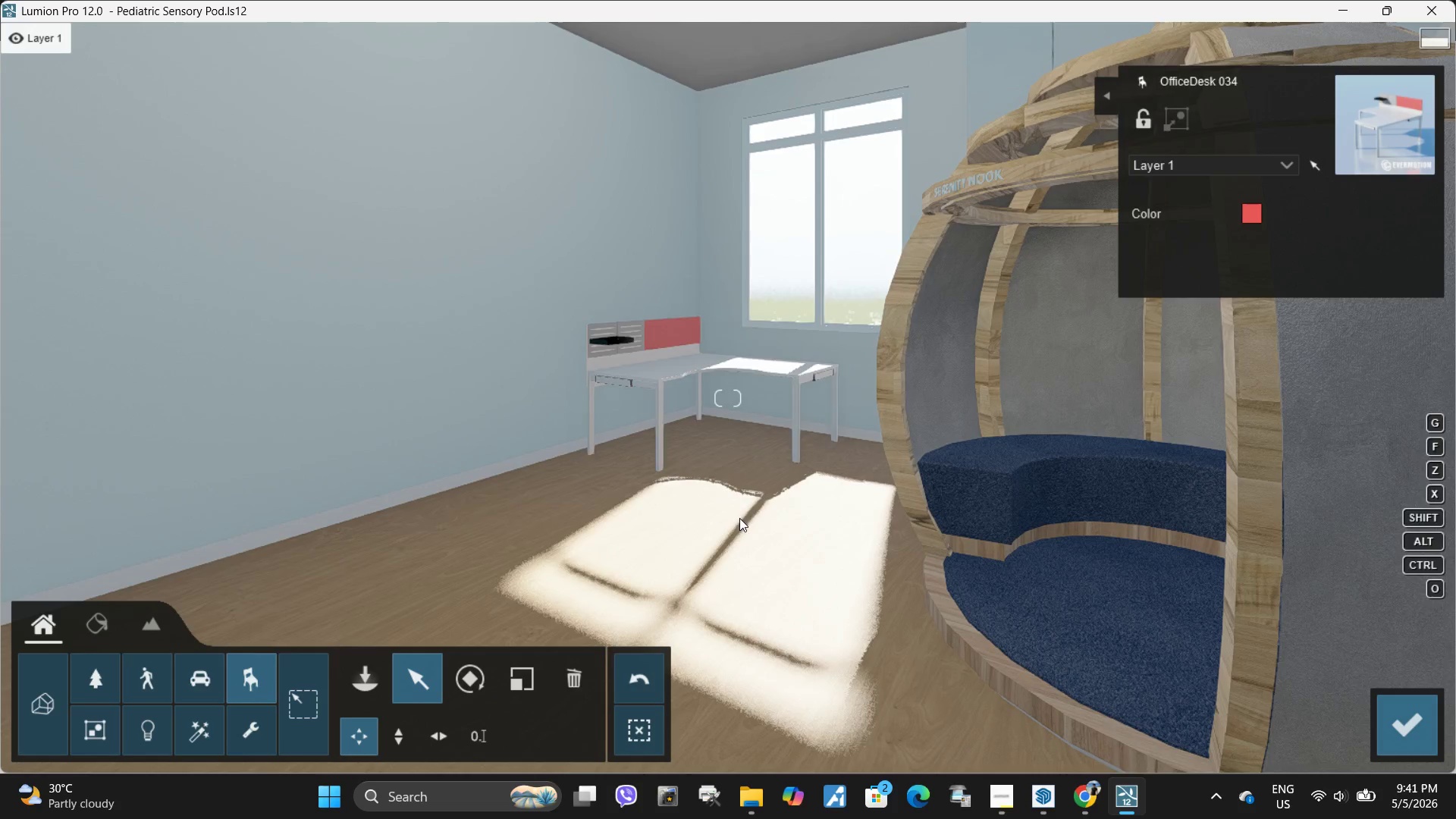 
type(wqaeaa)
 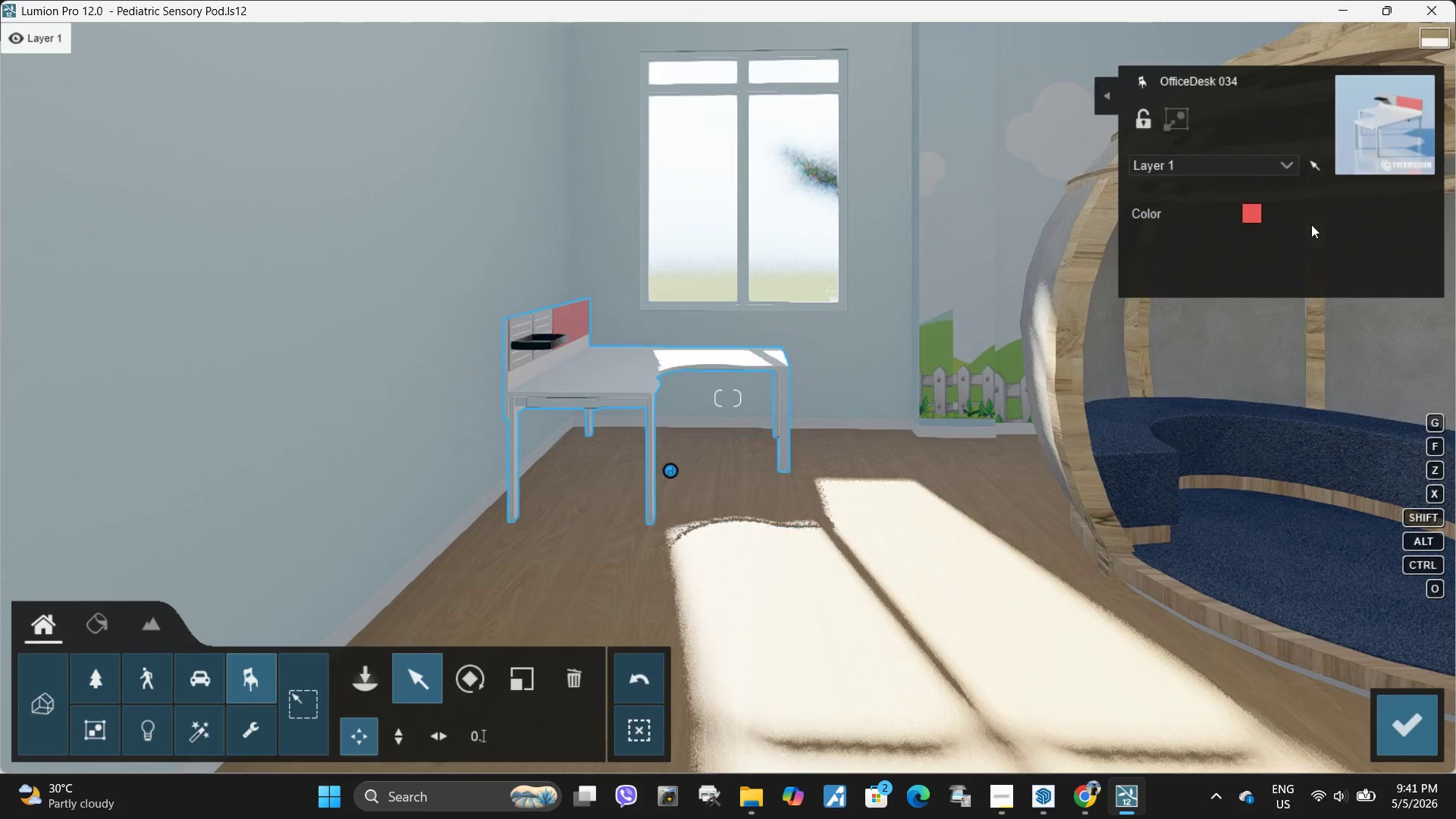 
left_click([1255, 209])
 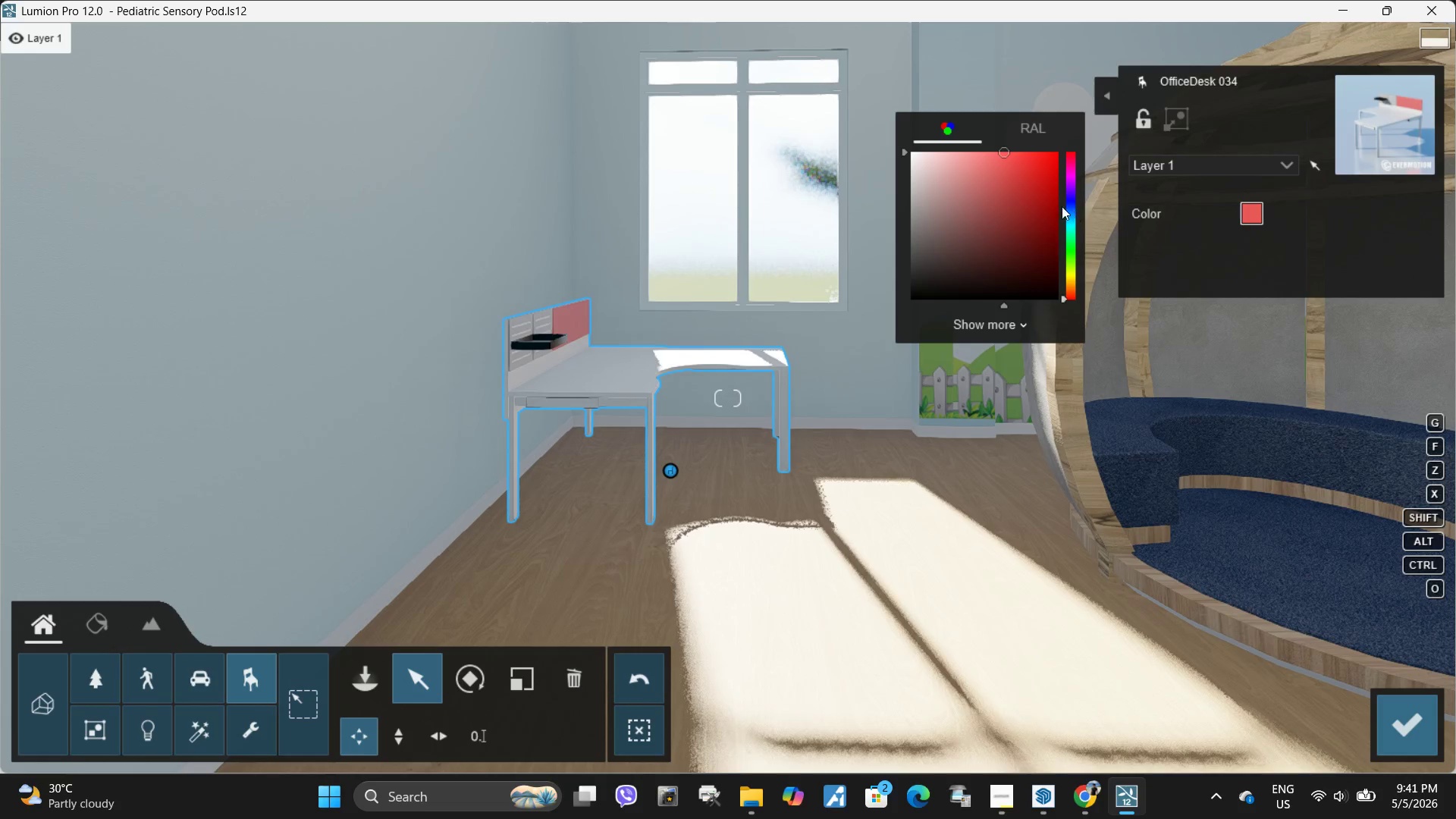 
left_click_drag(start_coordinate=[1022, 193], to_coordinate=[895, 184])
 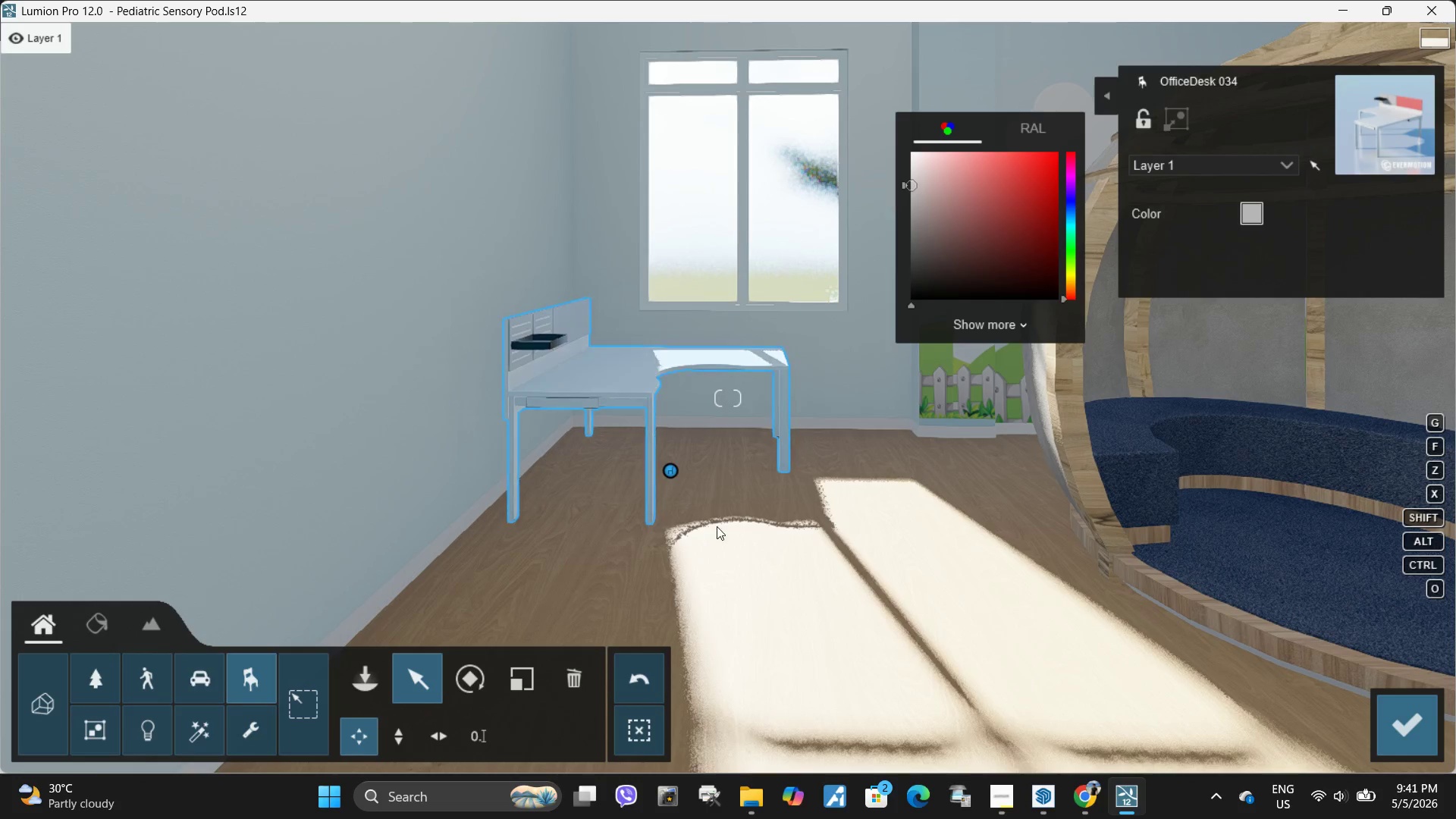 
key(W)
 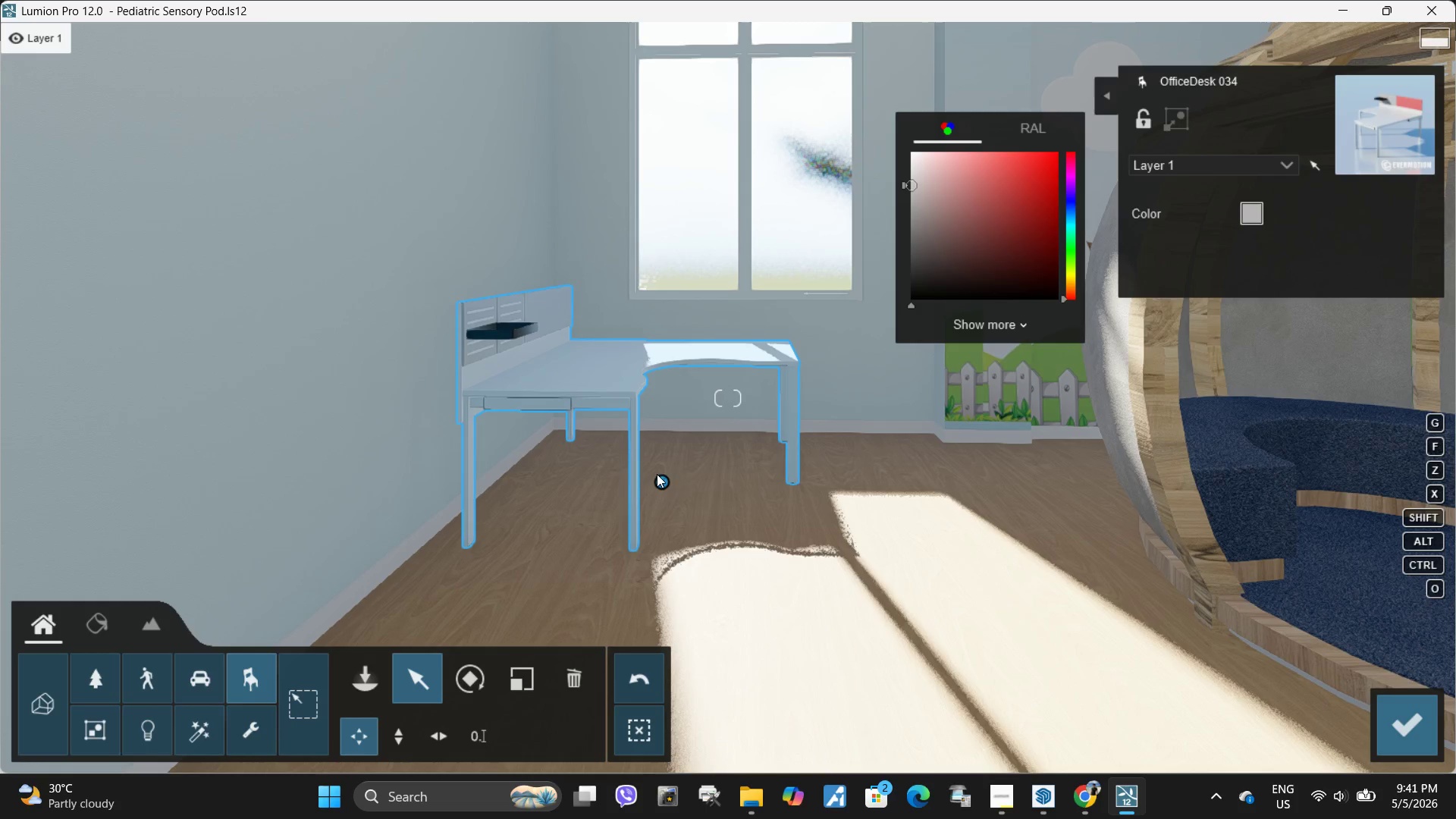 
left_click_drag(start_coordinate=[662, 477], to_coordinate=[642, 466])
 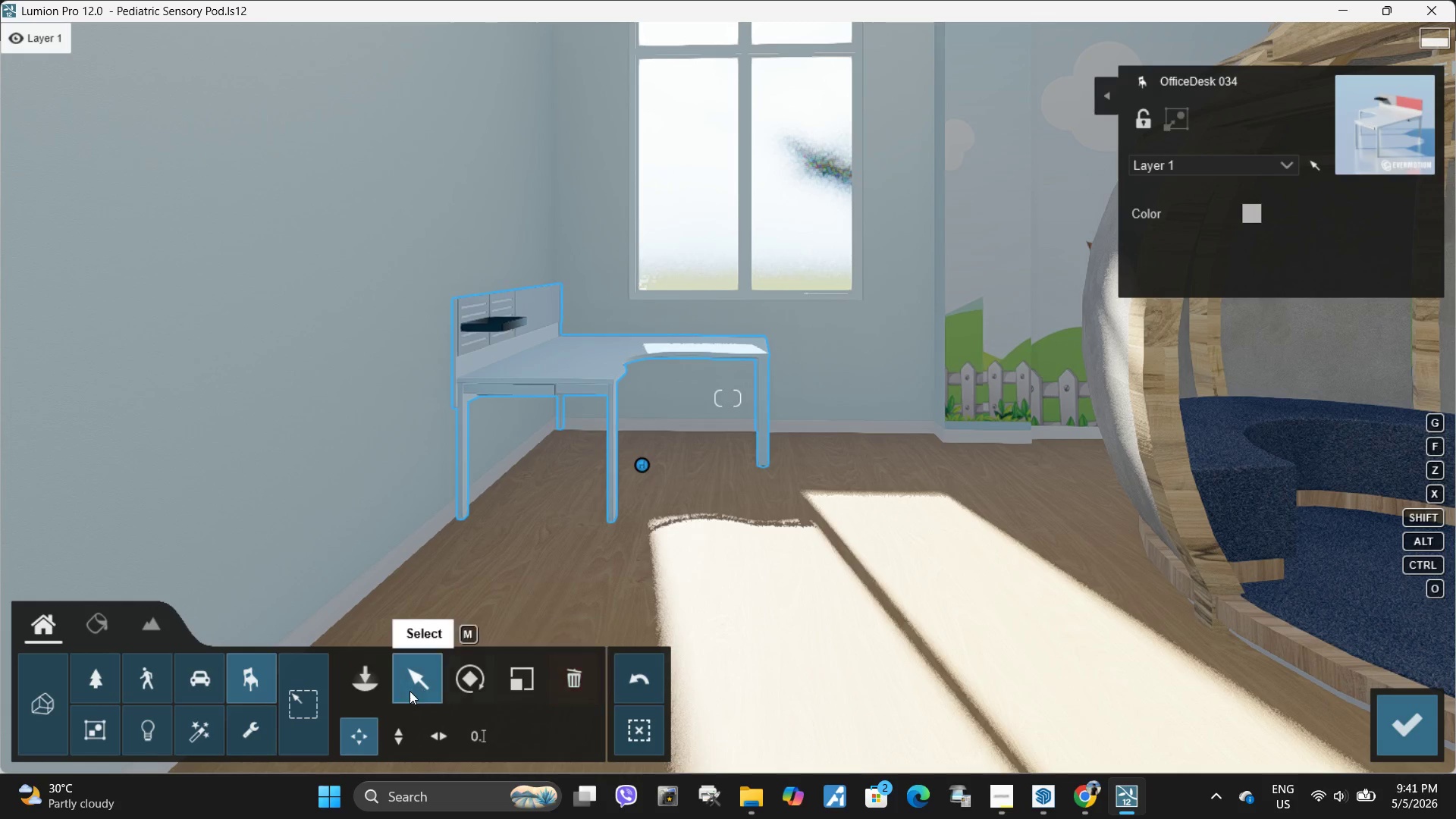 
left_click([369, 689])
 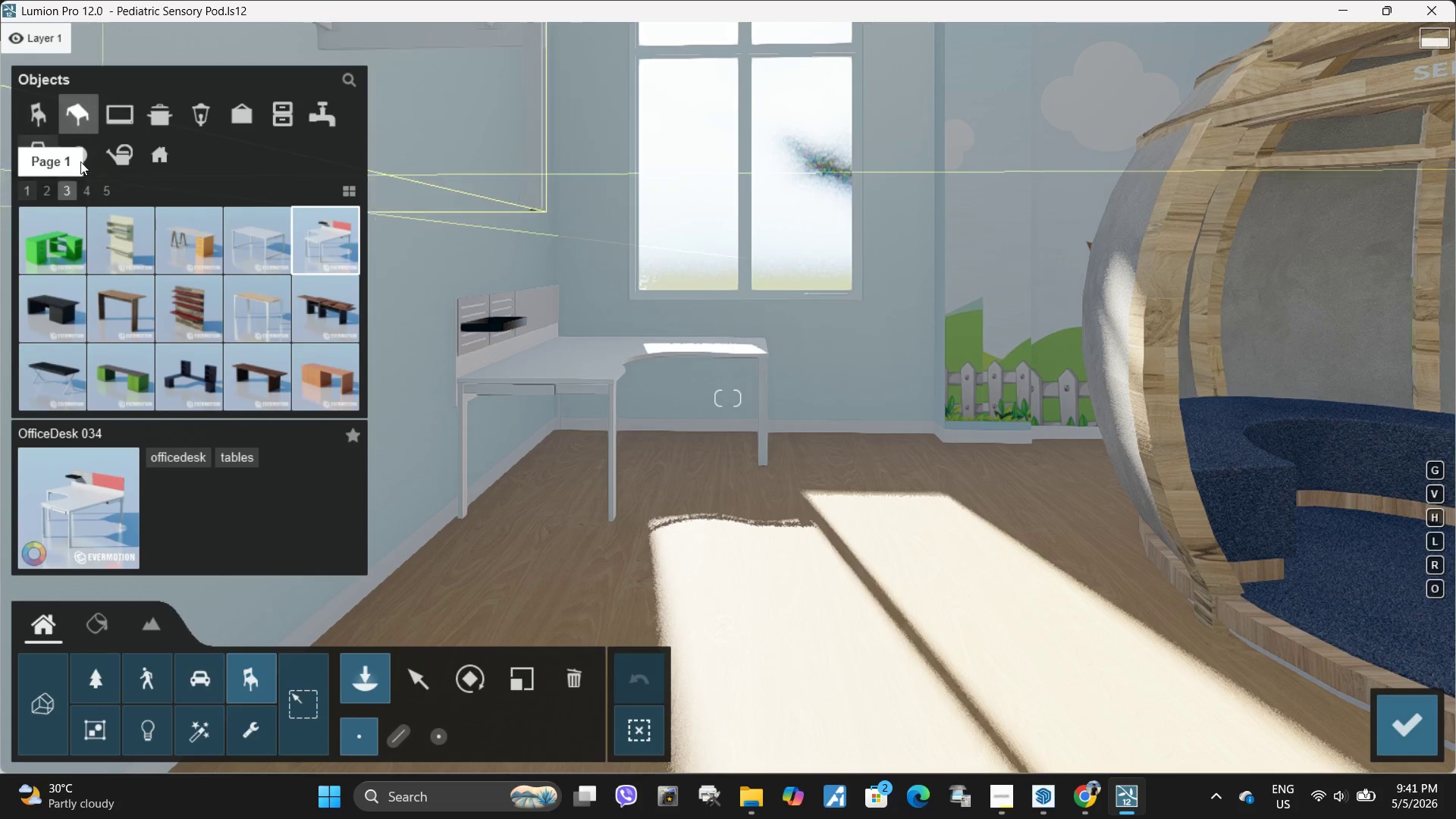 
left_click([36, 106])
 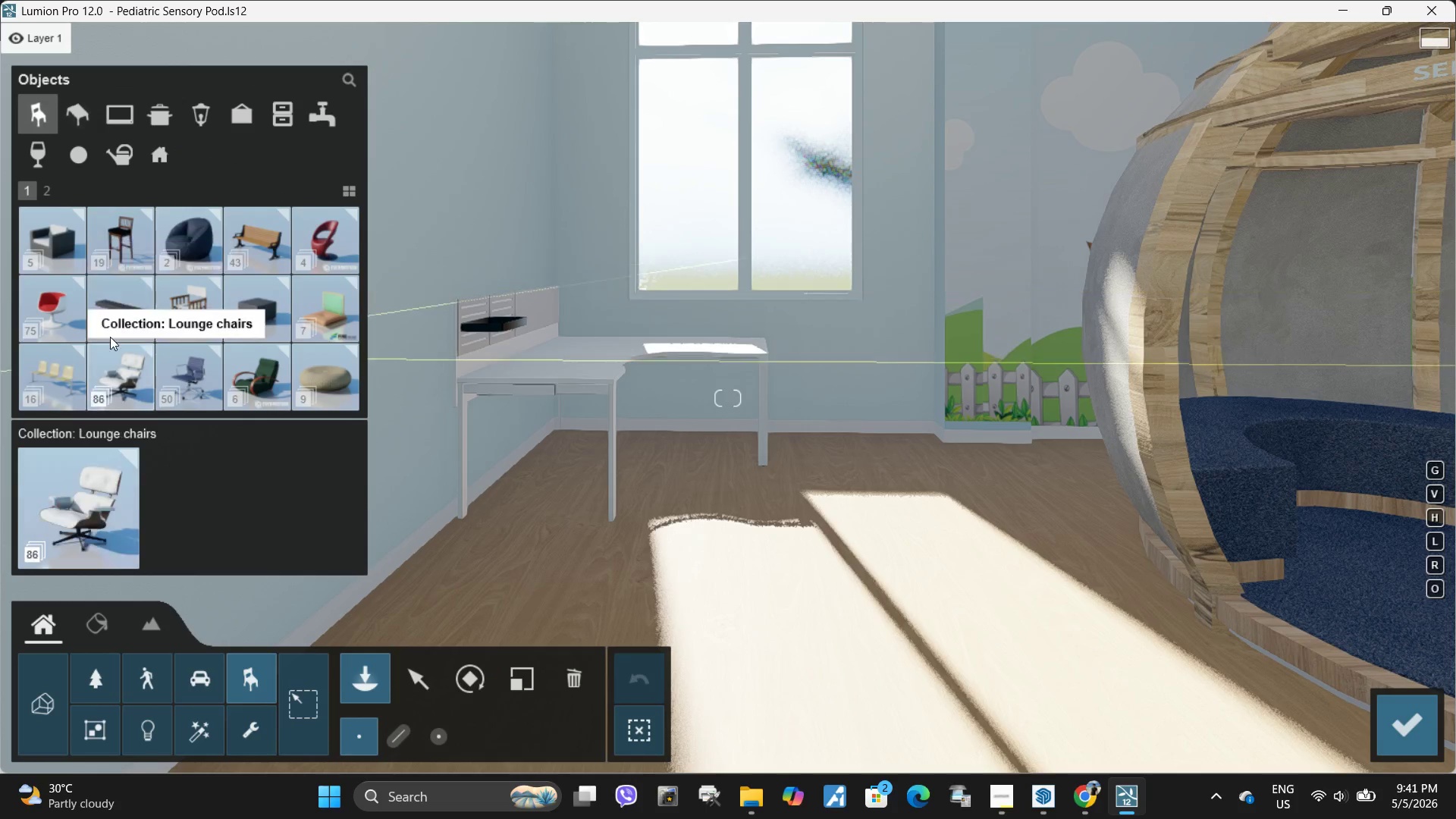 
mouse_move([149, 389])
 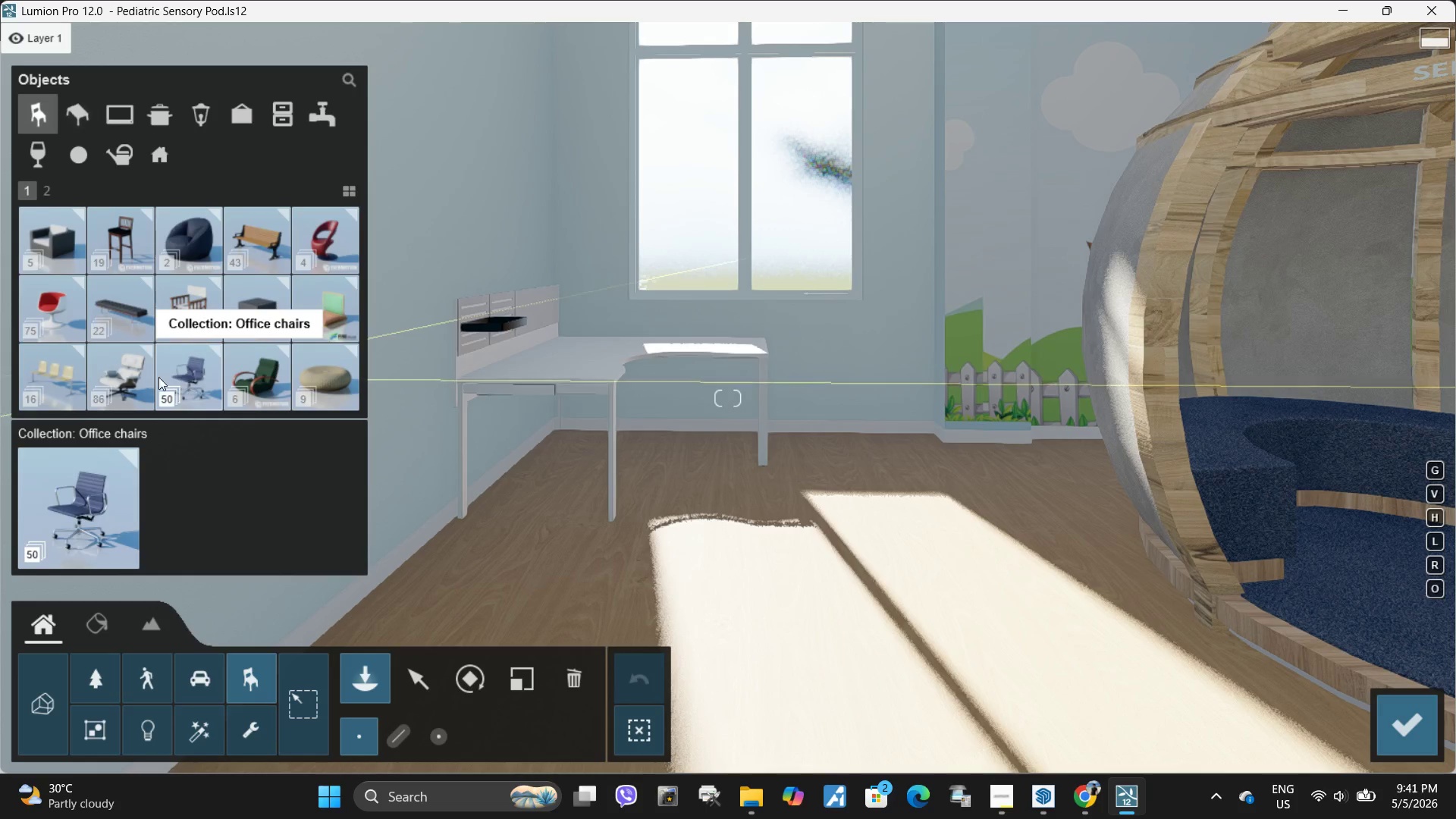 
left_click([180, 376])
 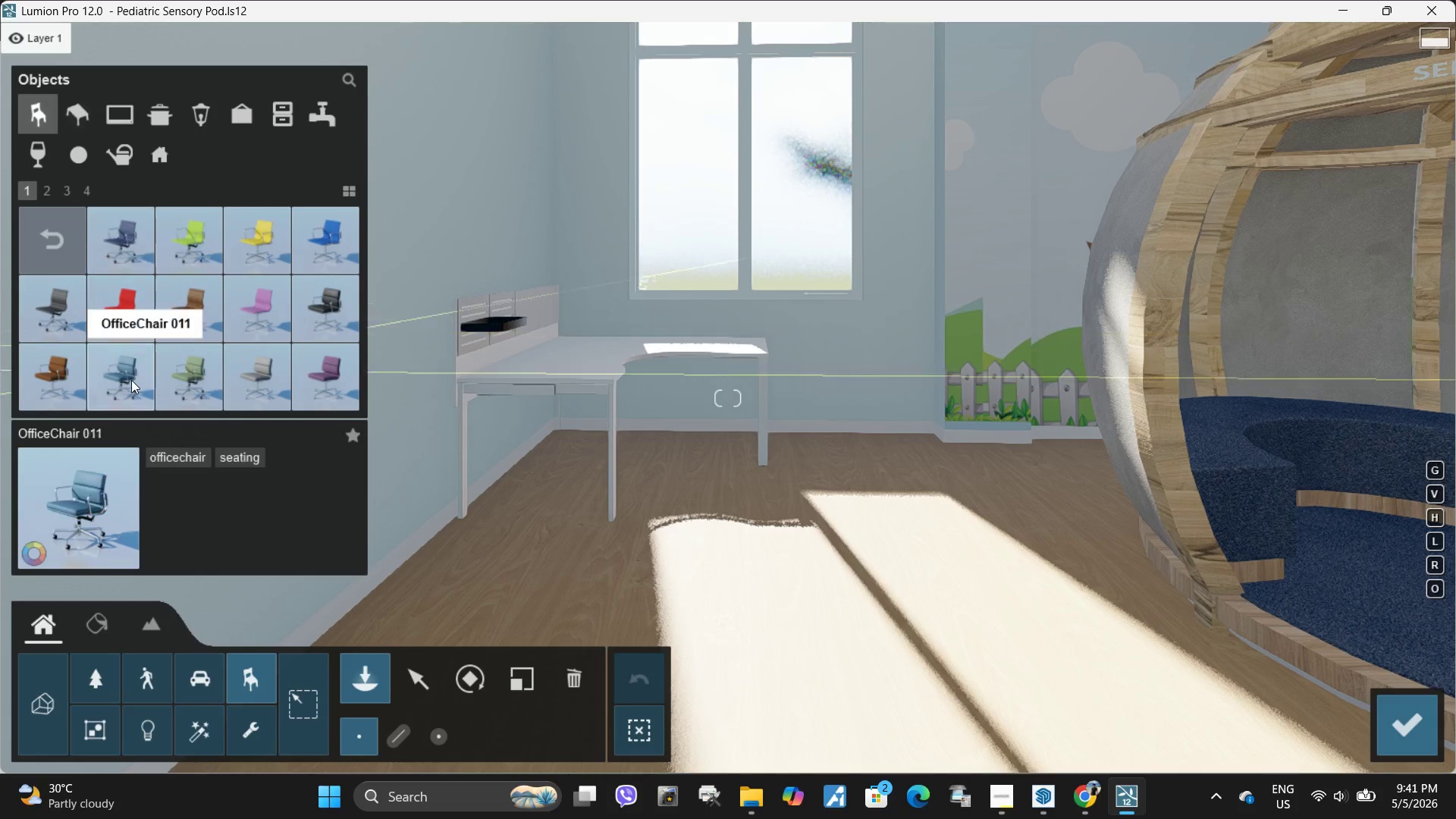 
left_click([131, 380])
 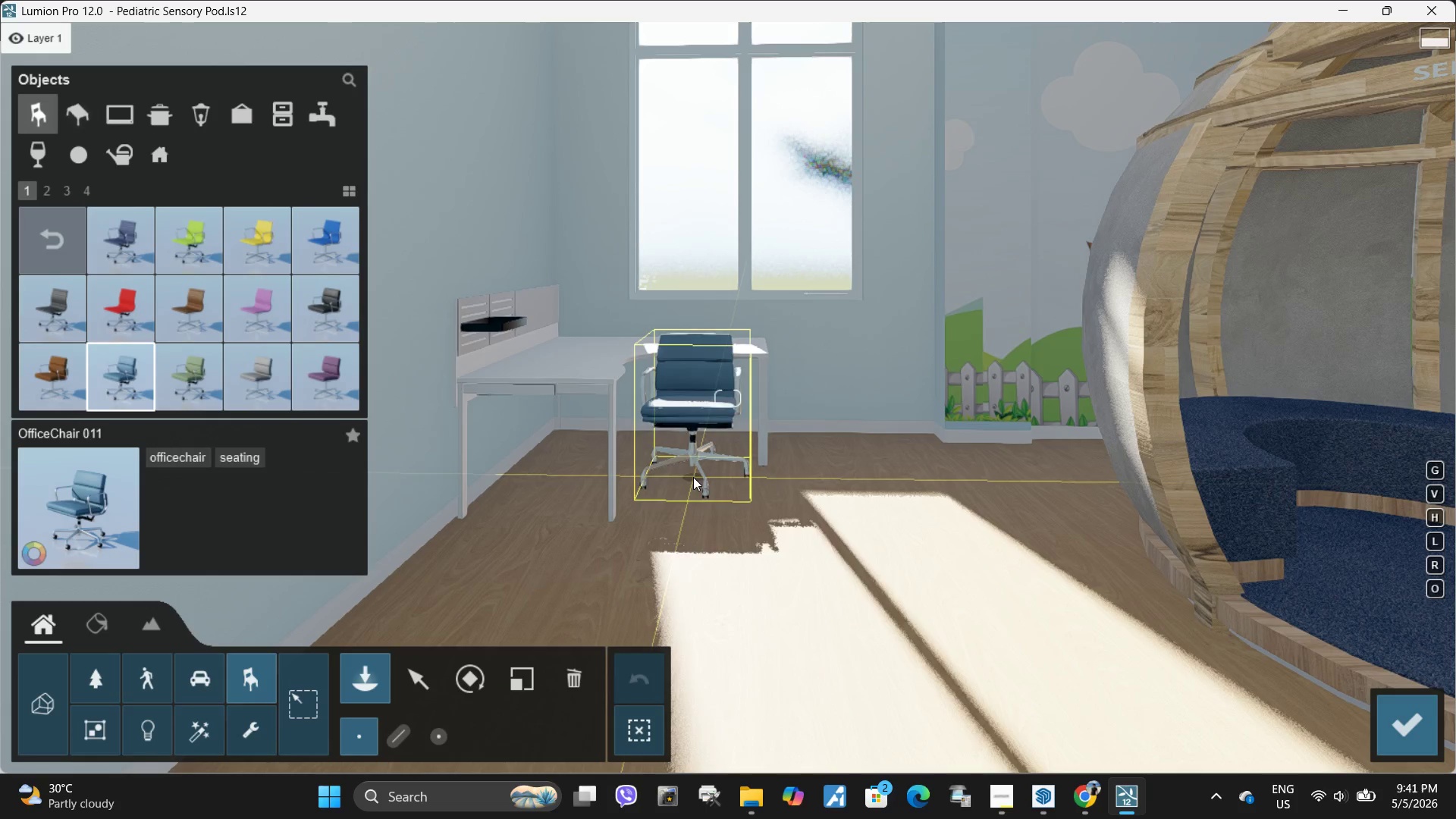 
left_click([695, 475])
 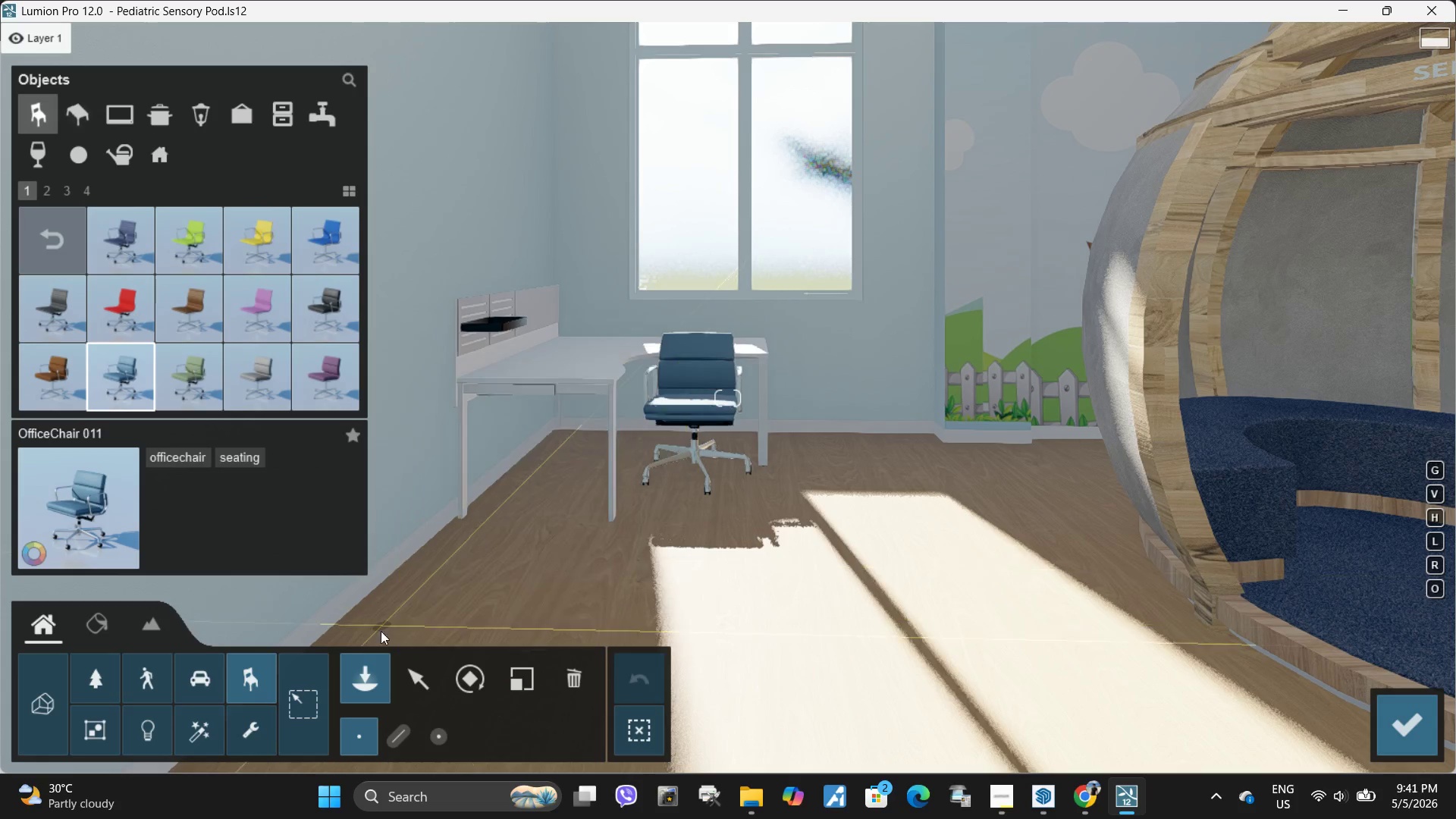 
left_click_drag(start_coordinate=[420, 683], to_coordinate=[424, 682])
 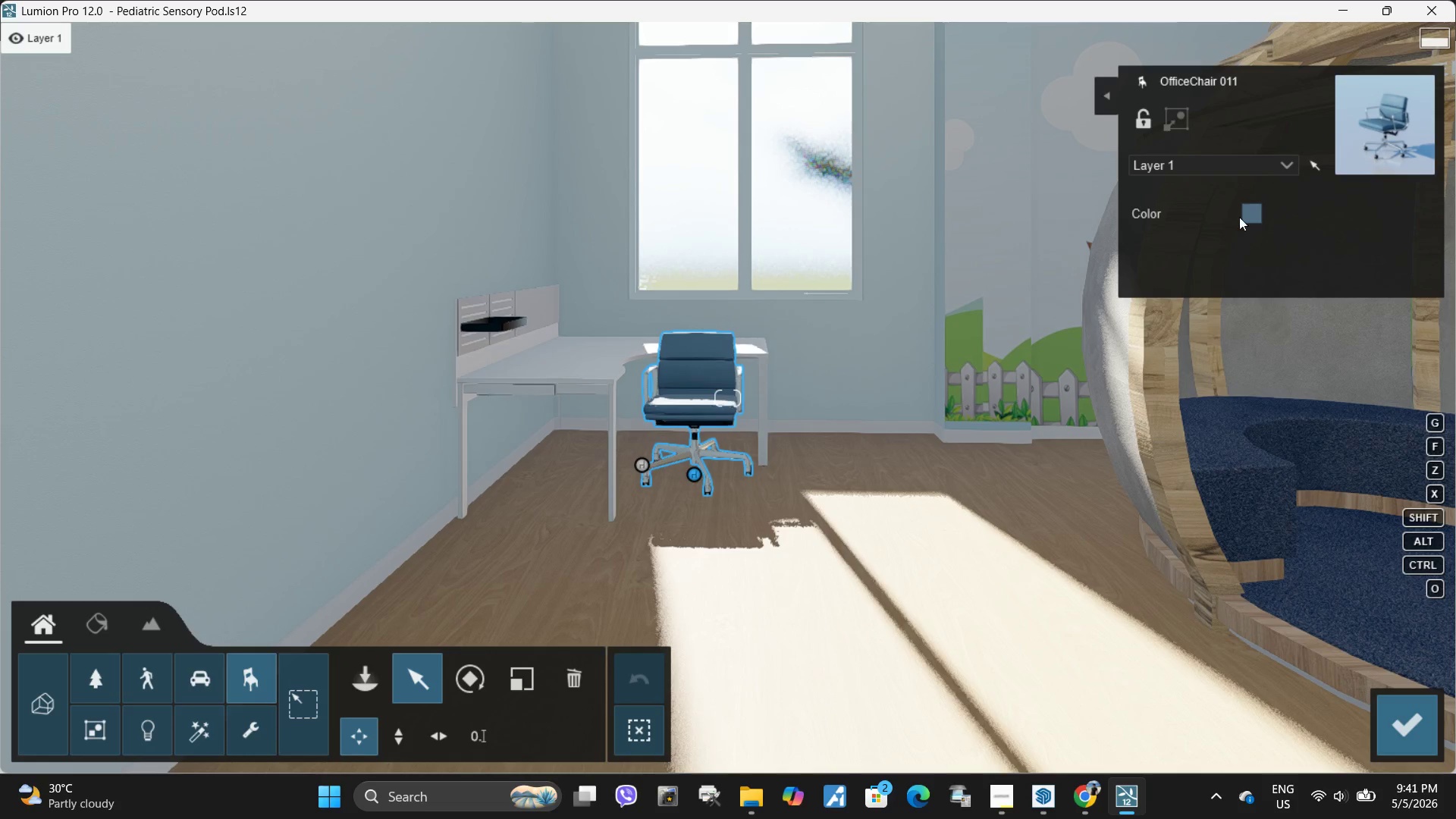 
double_click([1250, 214])
 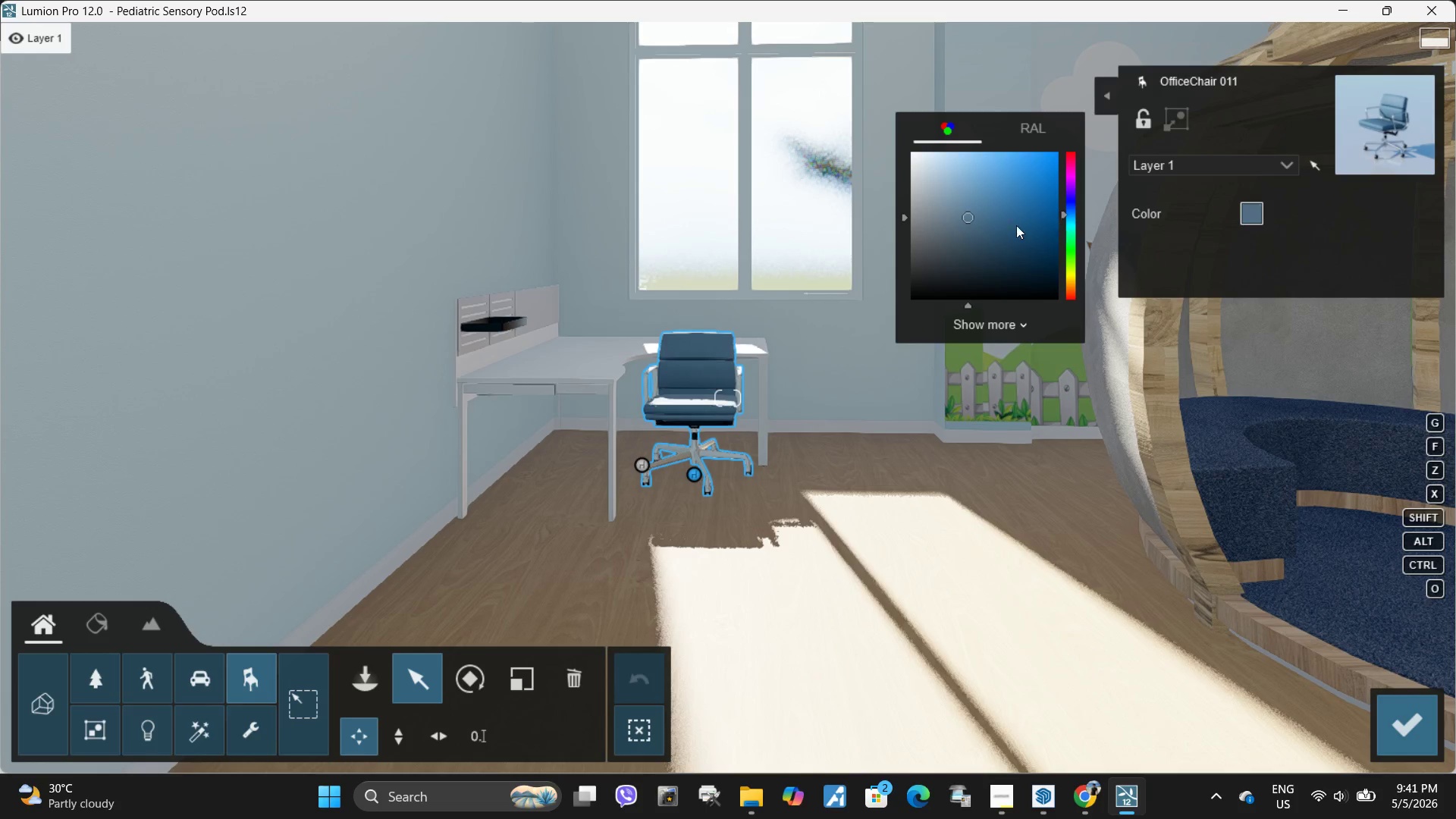 
left_click_drag(start_coordinate=[974, 214], to_coordinate=[892, 146])
 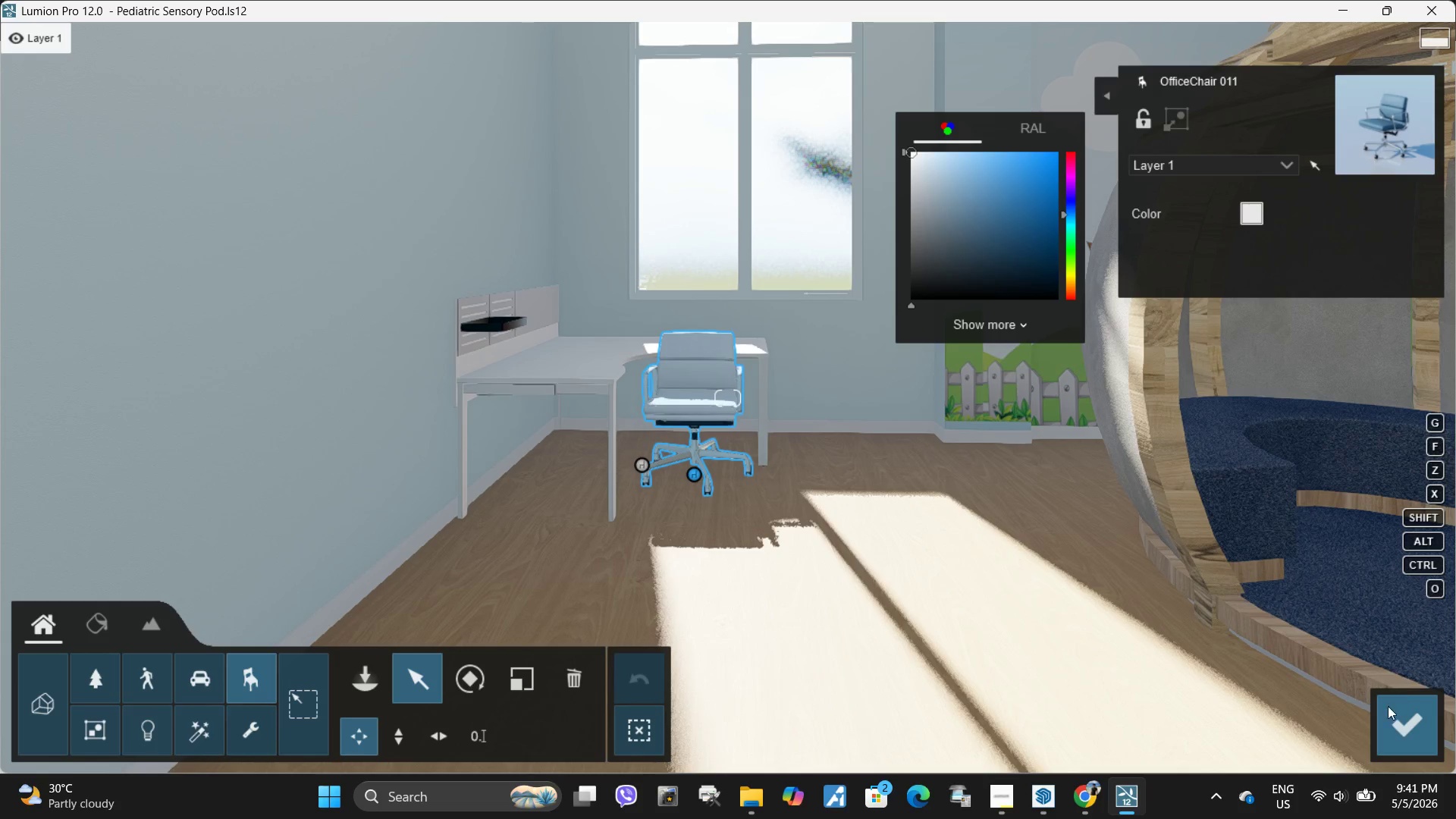 
left_click([1395, 728])
 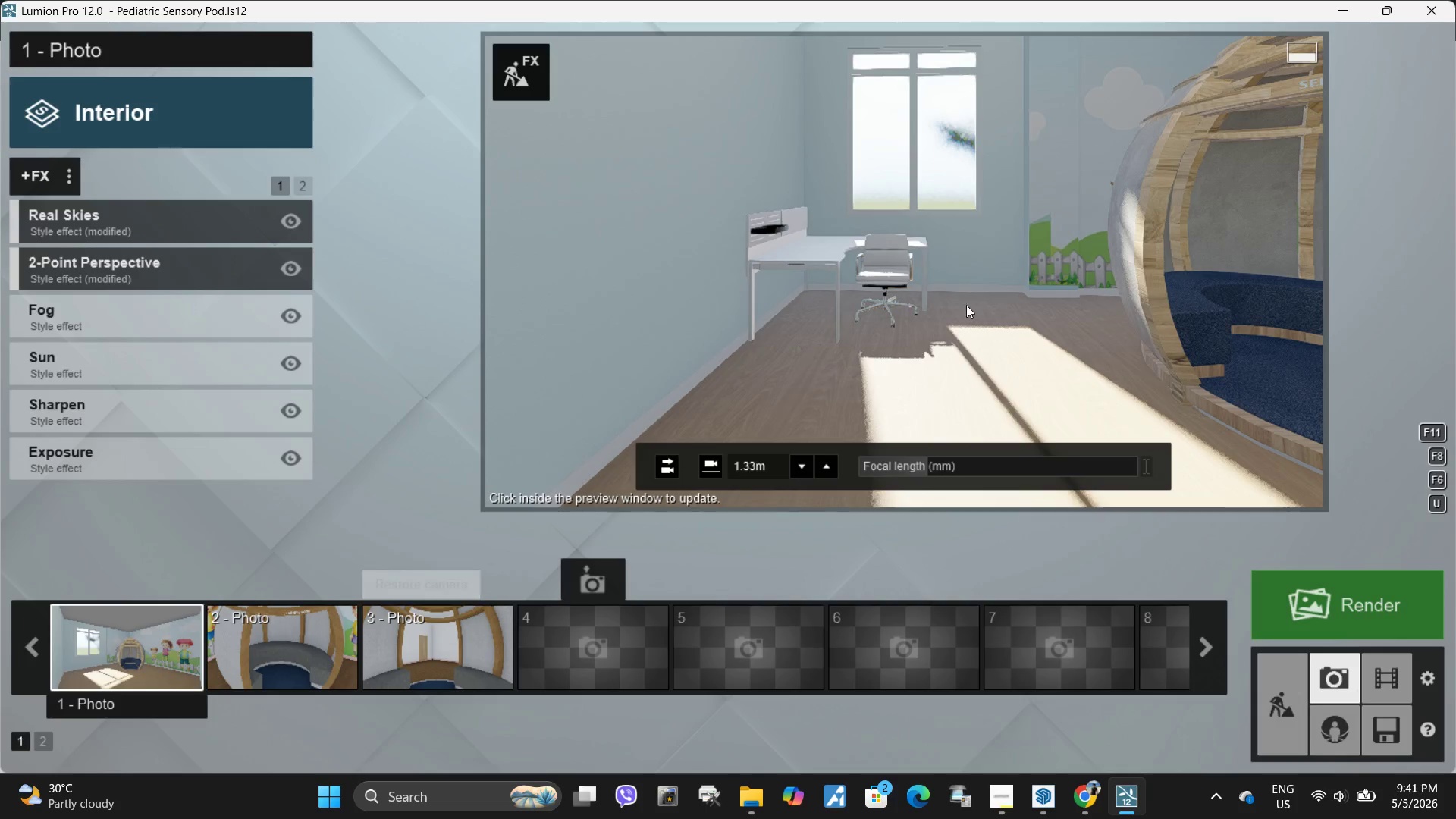 
key(2)
 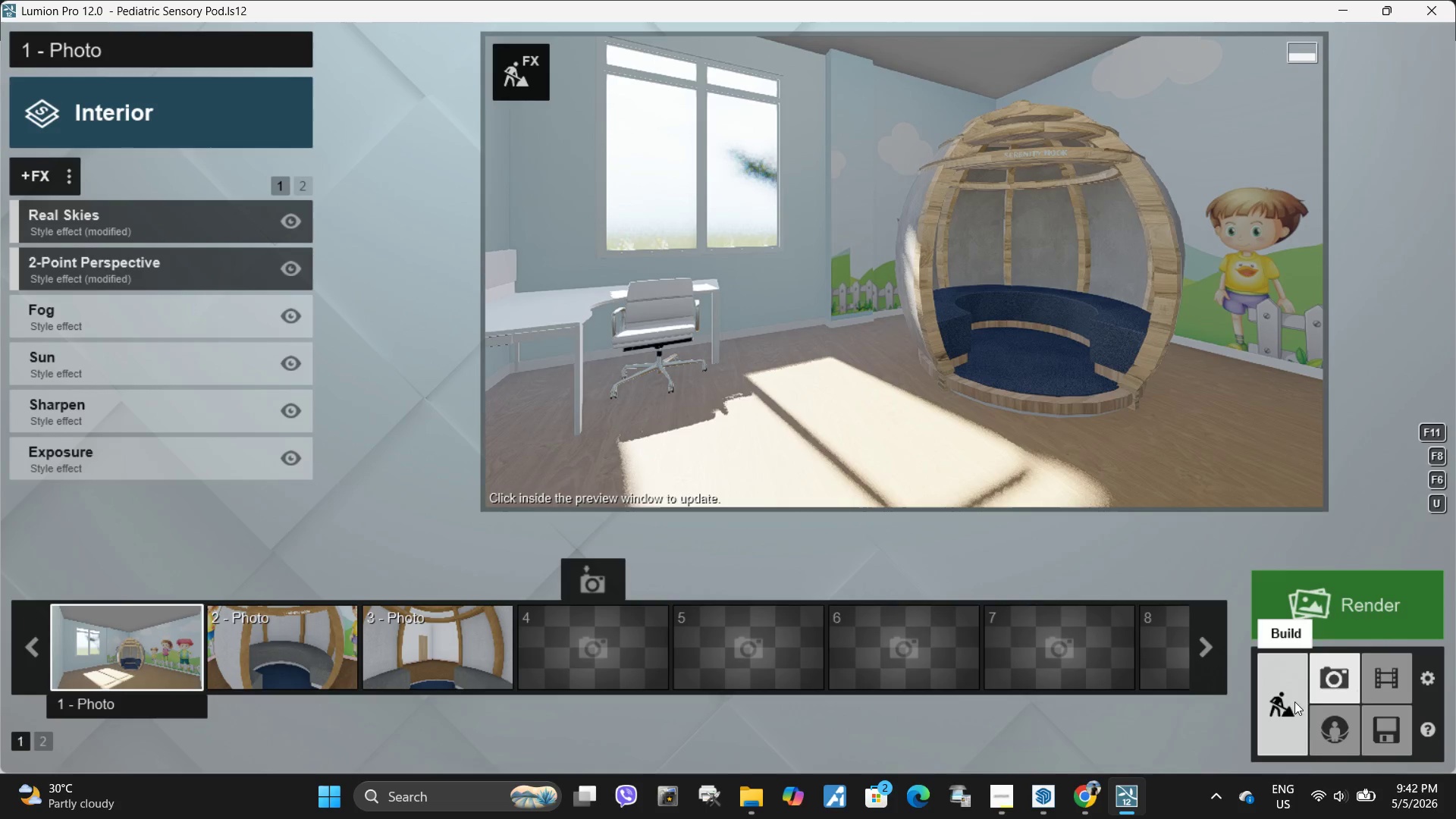 
left_click([1391, 733])
 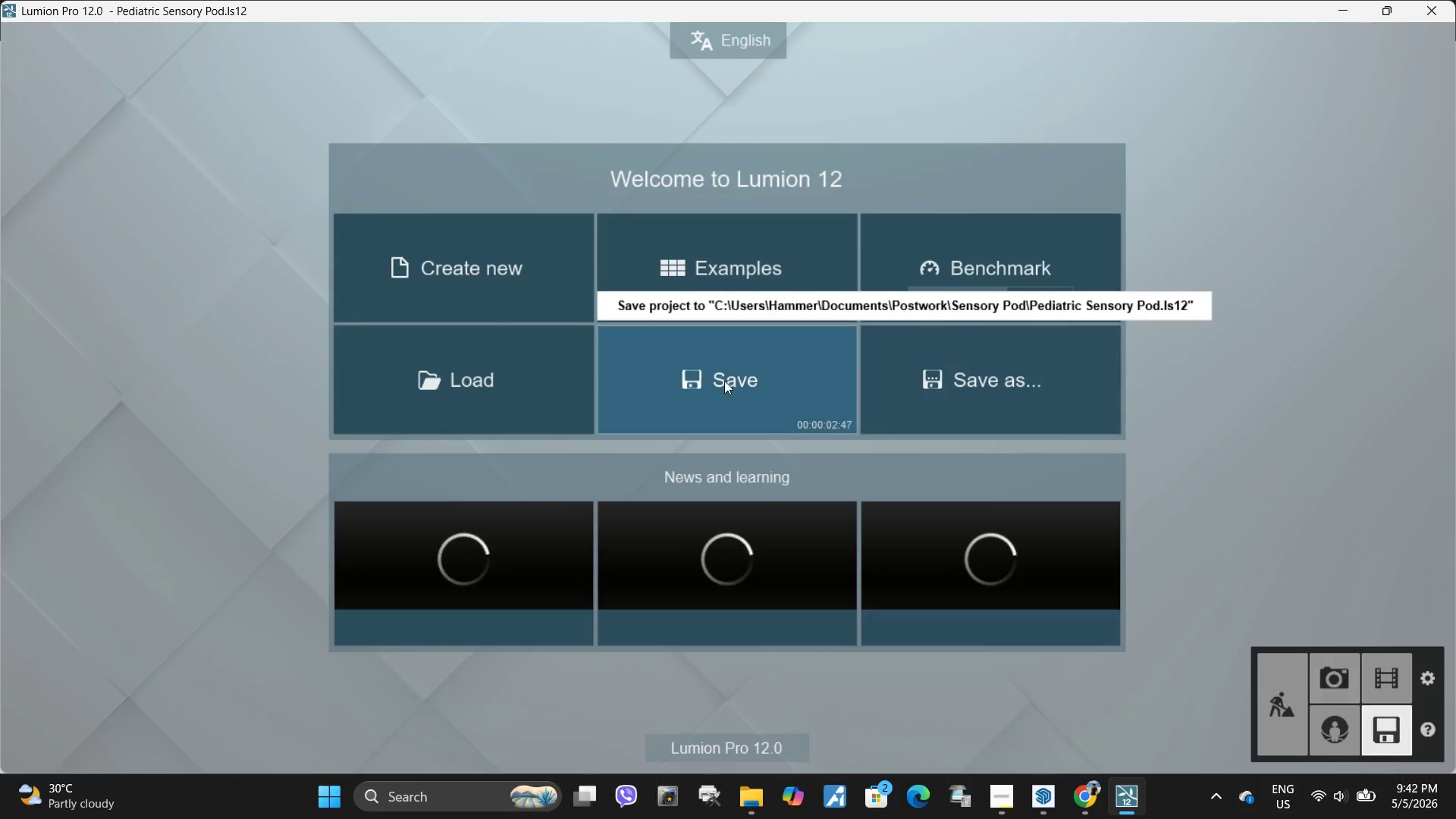 
left_click([720, 380])
 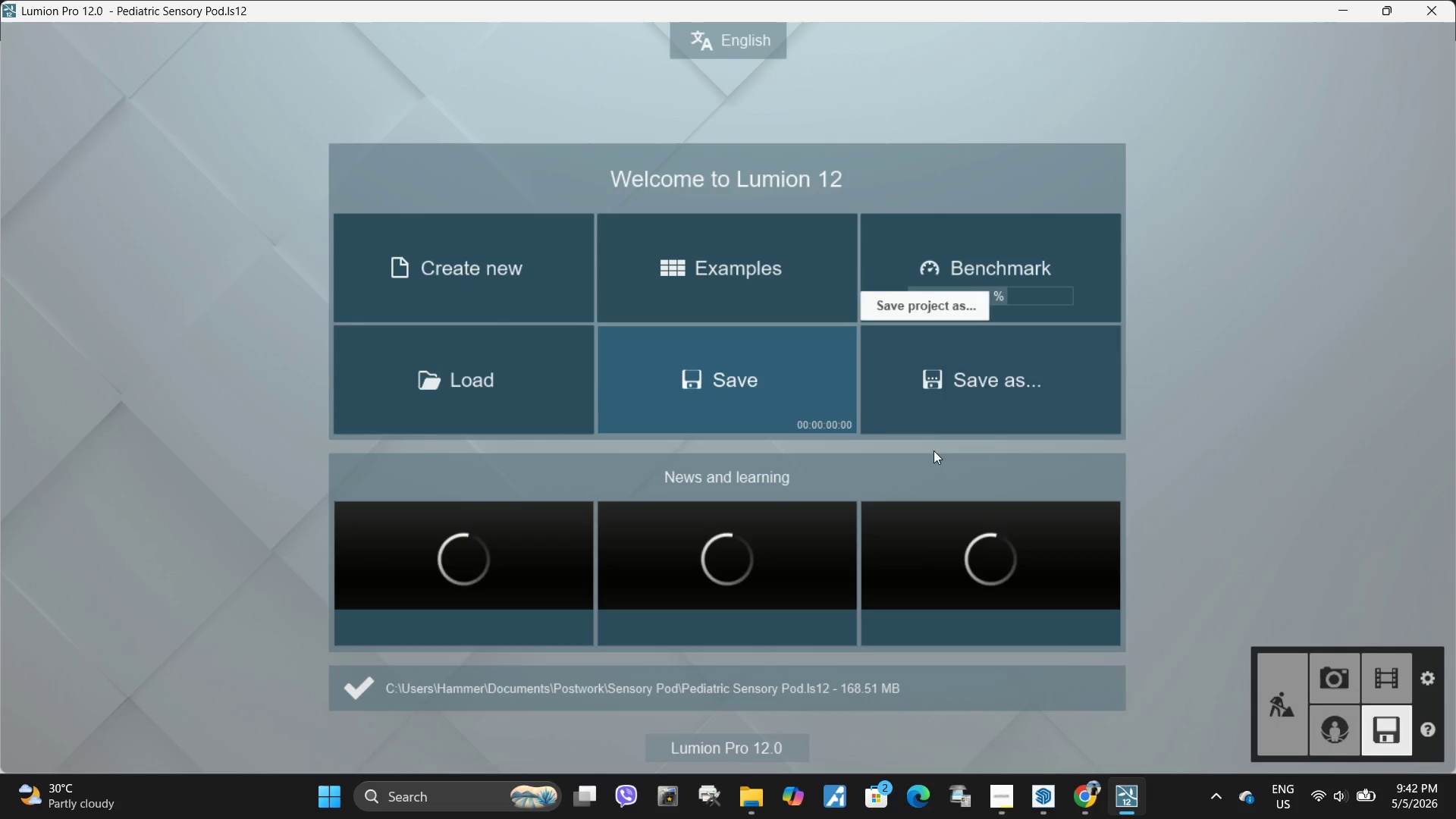 
left_click([1332, 676])
 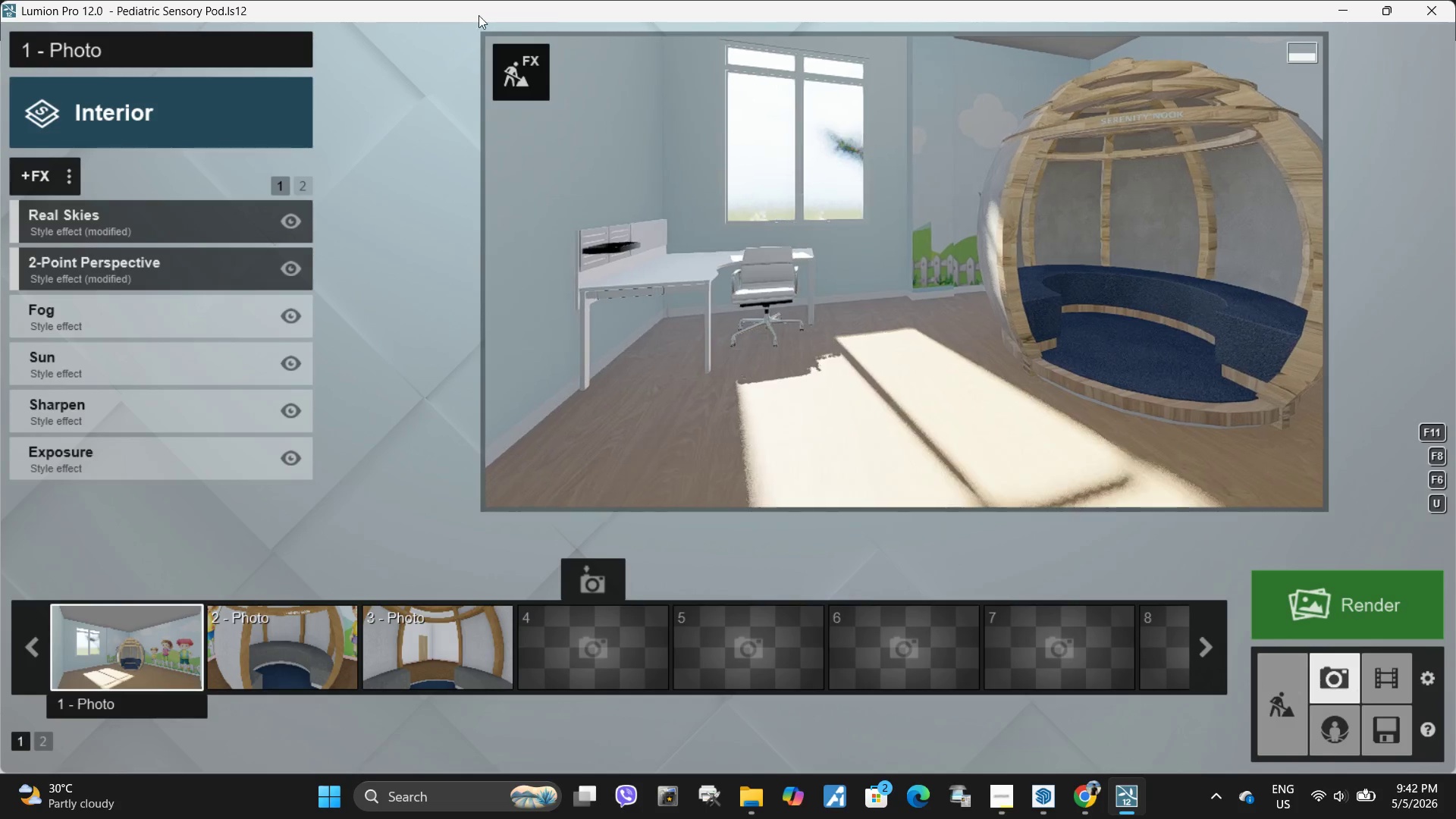 
left_click([503, 74])
 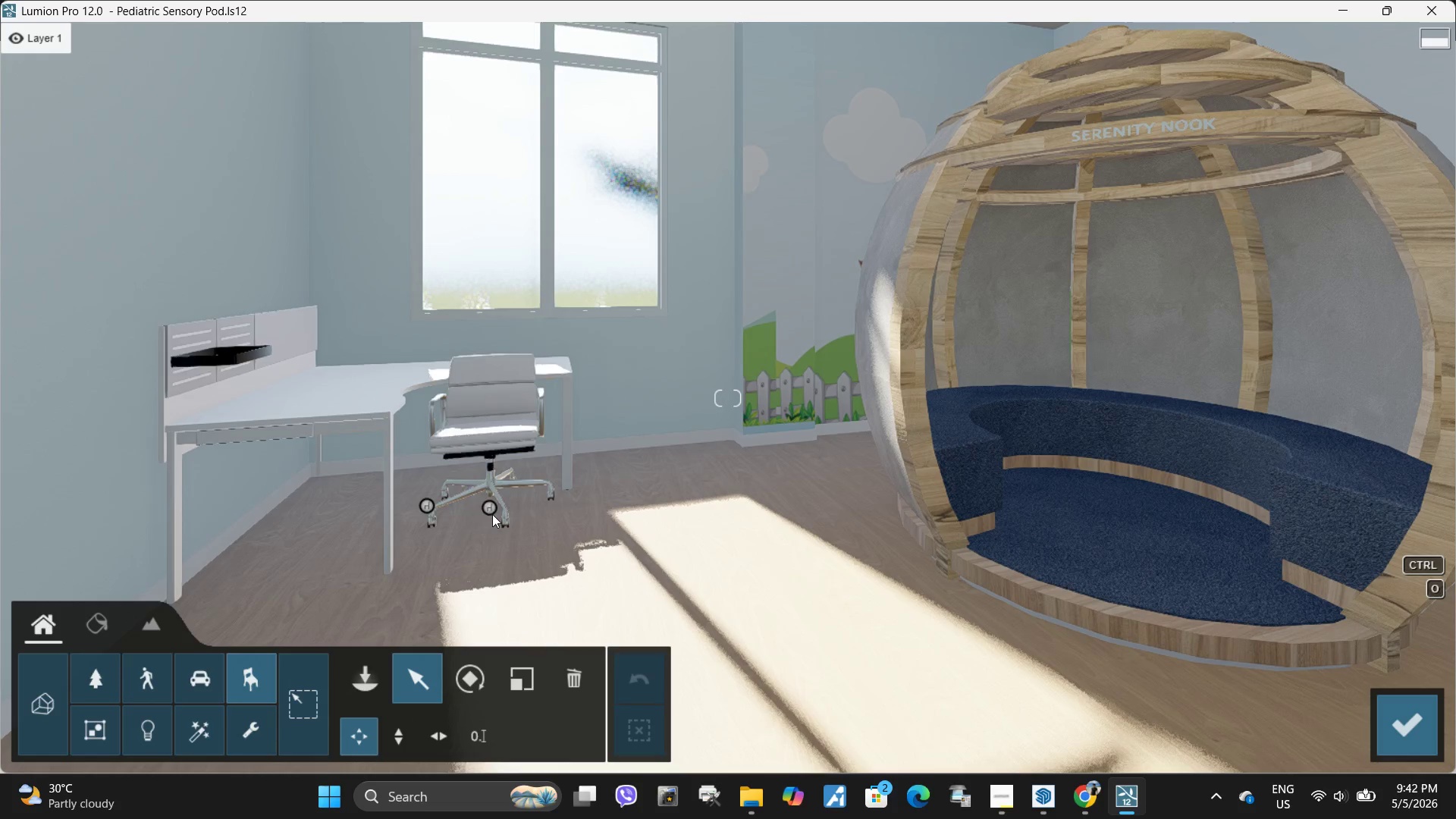 
left_click([479, 679])
 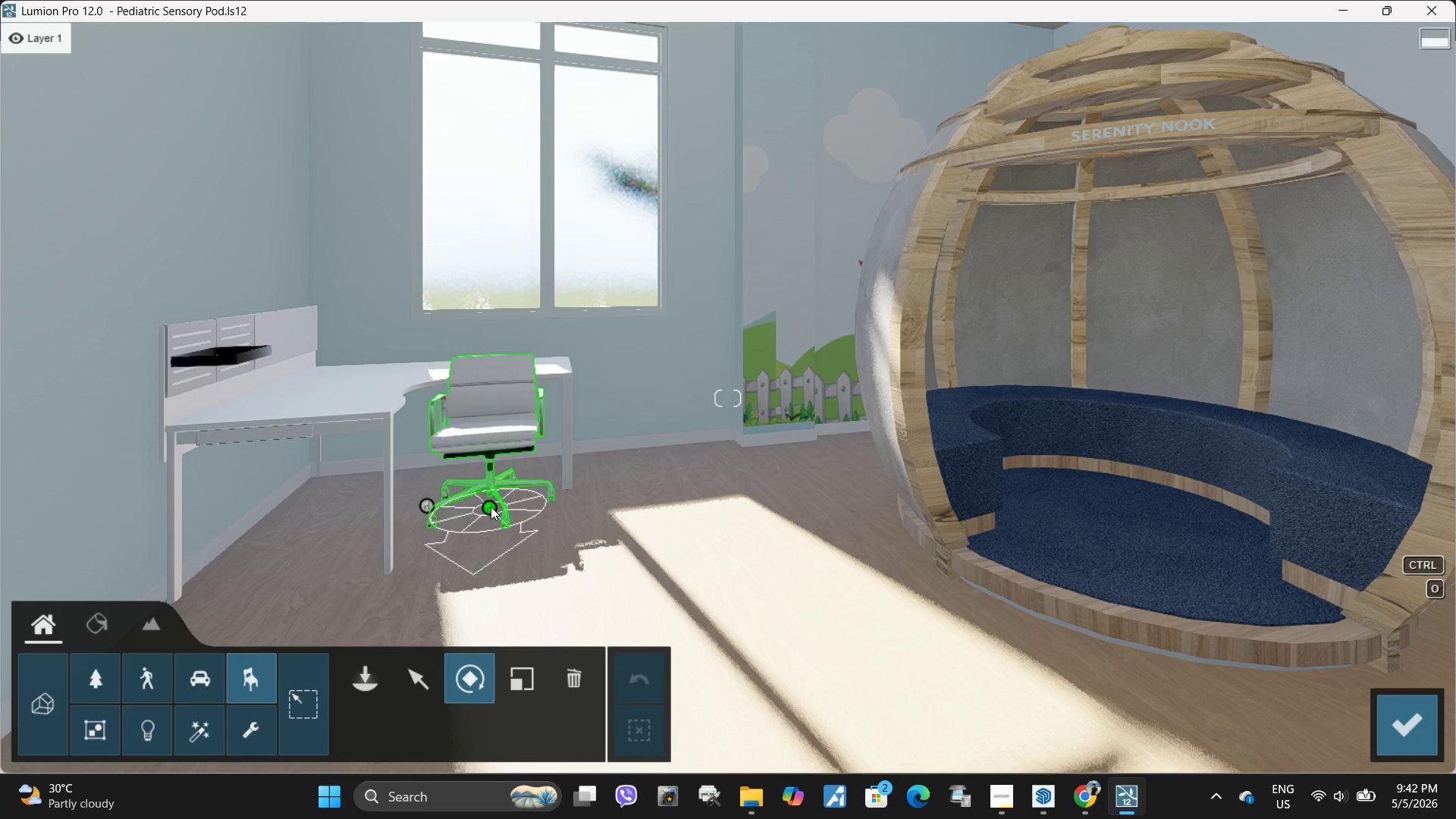 
left_click_drag(start_coordinate=[491, 507], to_coordinate=[237, 532])
 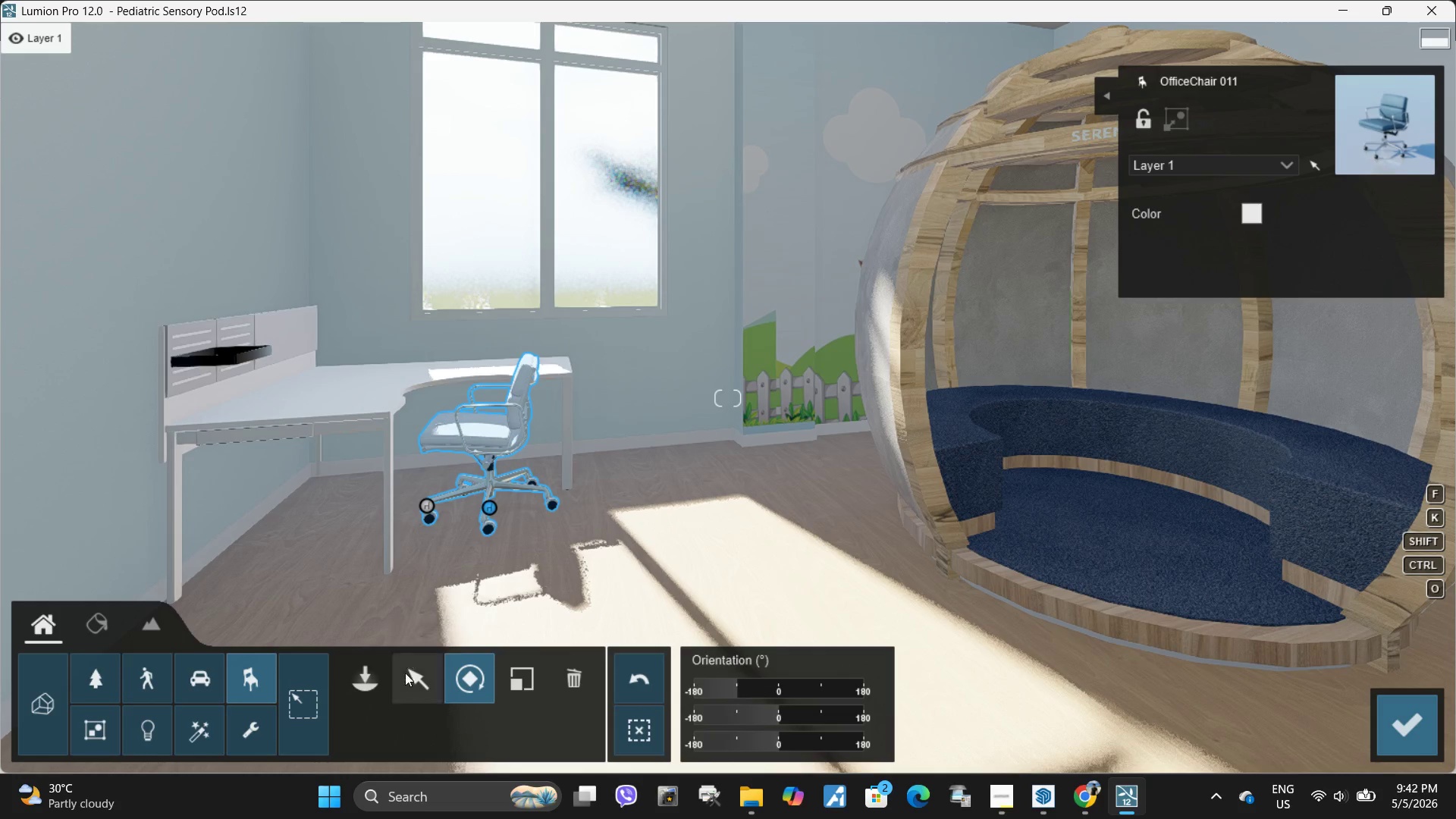 
left_click_drag(start_coordinate=[417, 673], to_coordinate=[419, 668])
 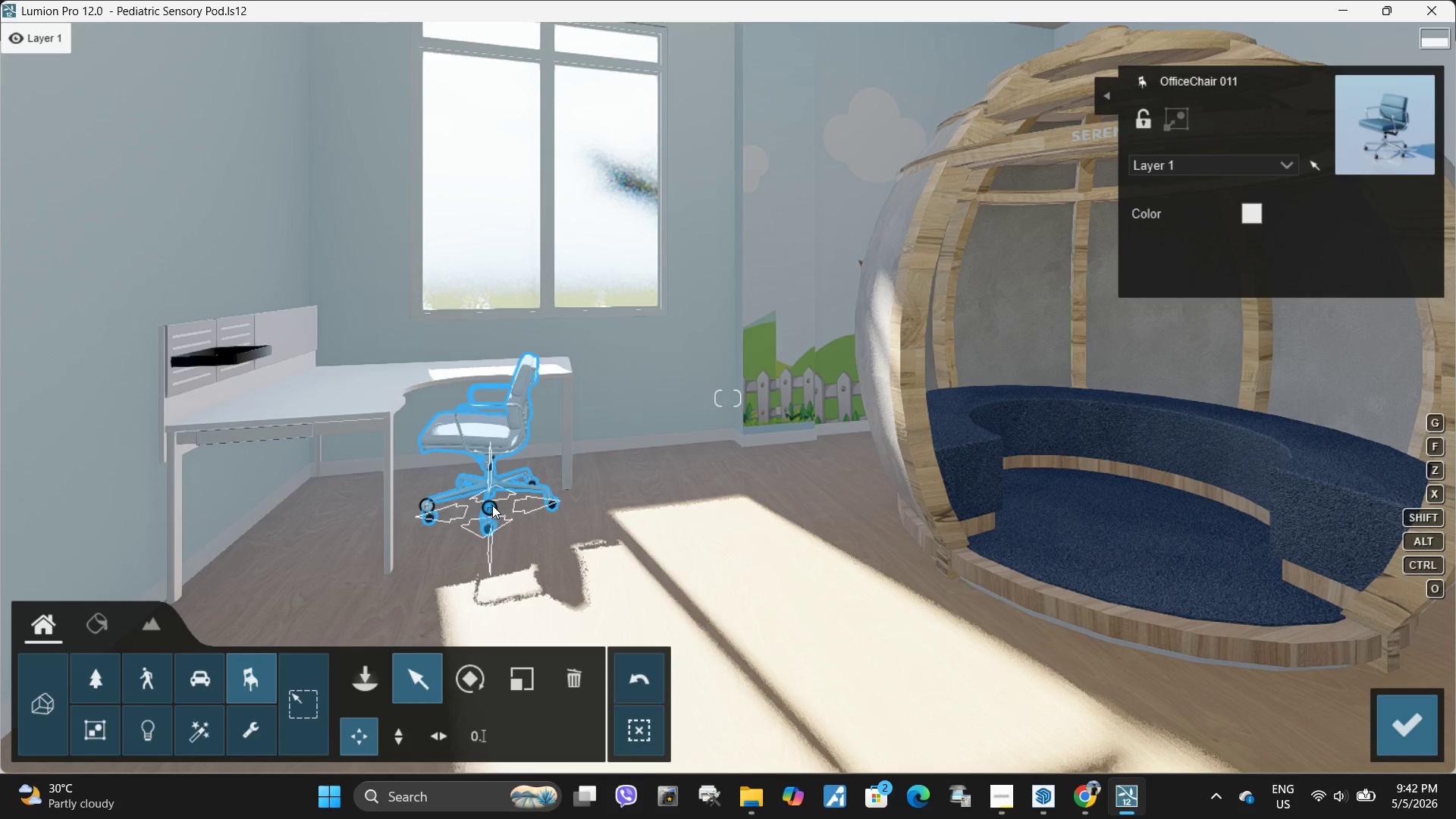 
left_click_drag(start_coordinate=[492, 505], to_coordinate=[494, 516])
 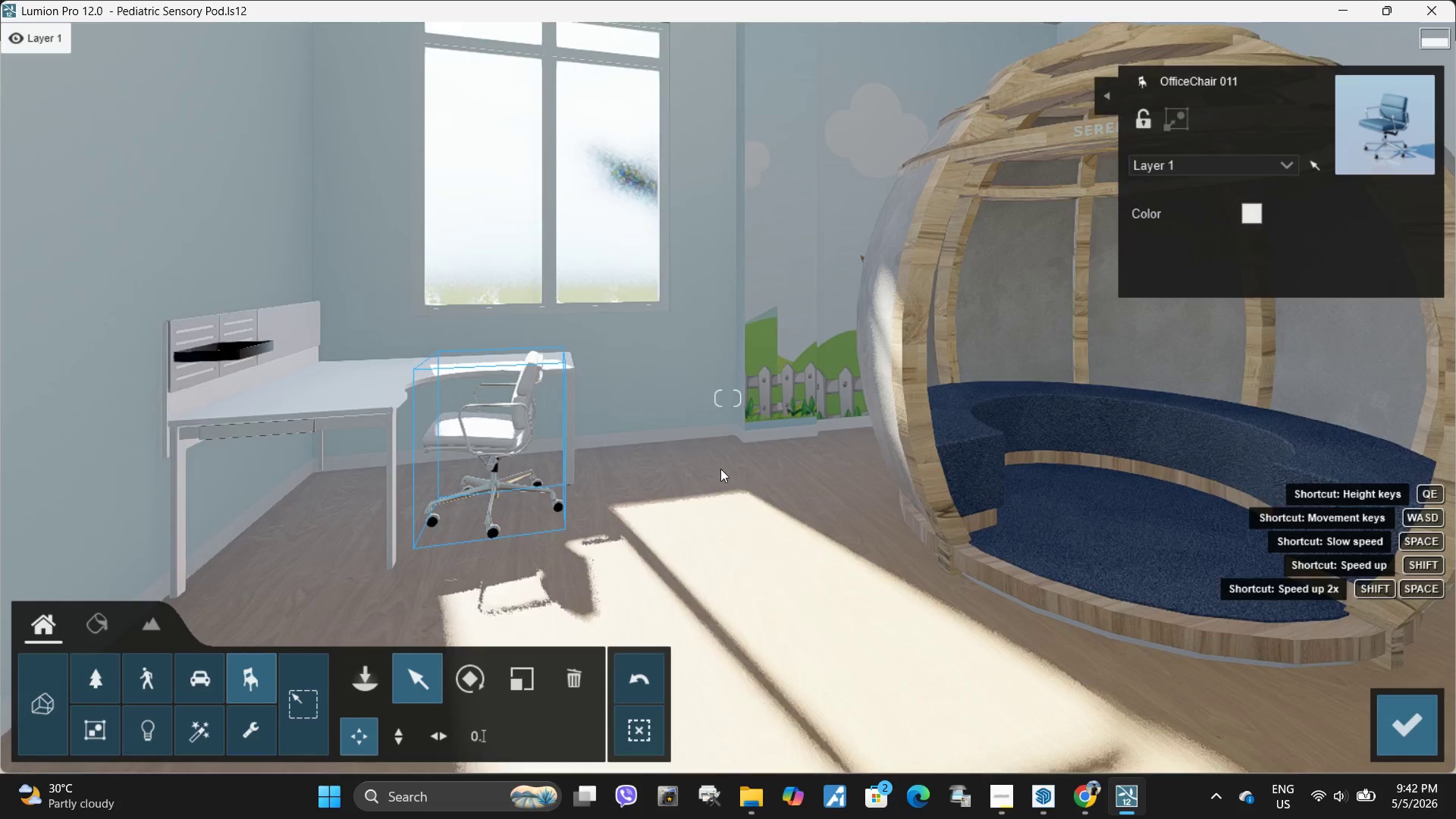 
type(qqs)
 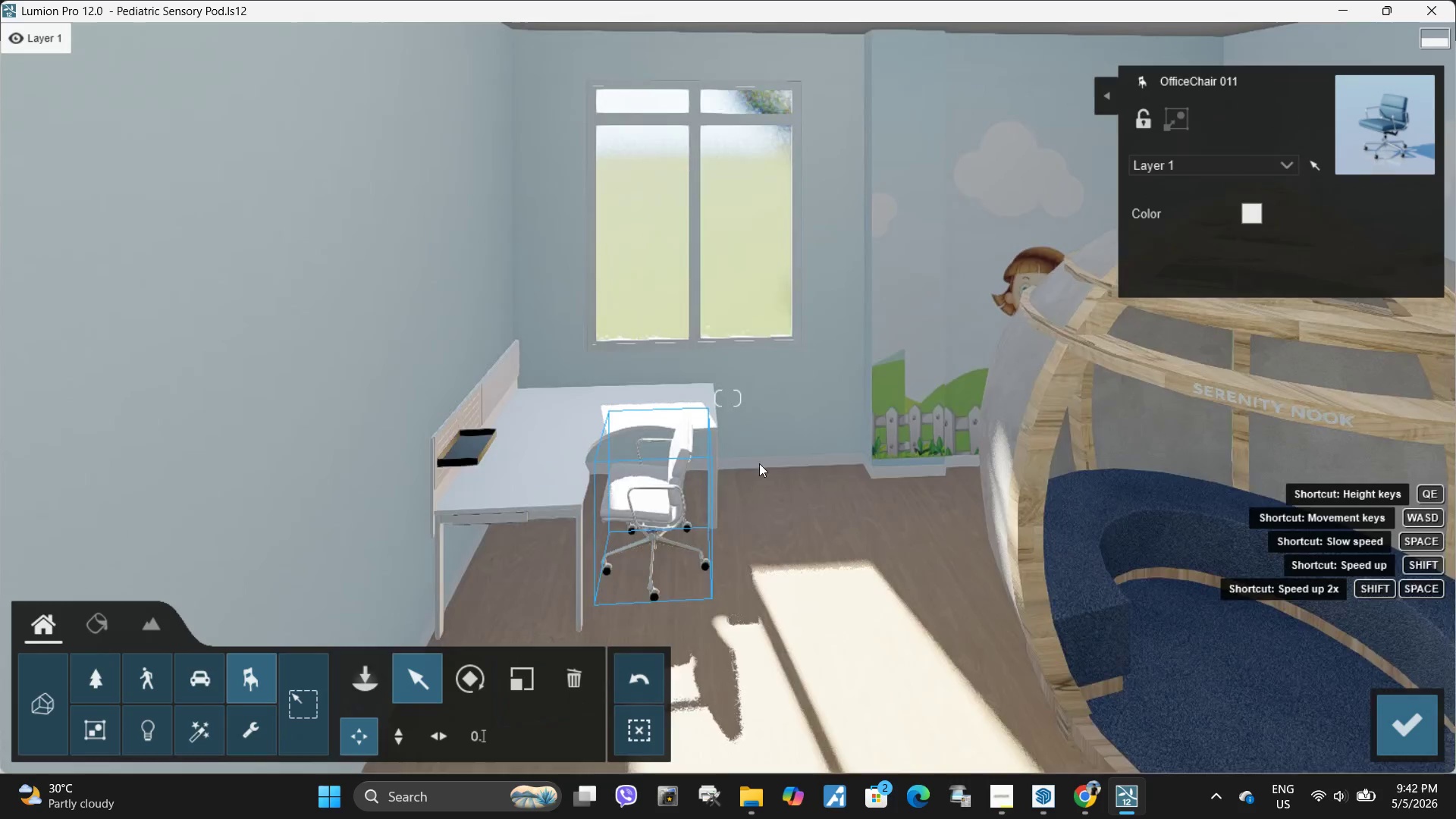 
type(seew)
 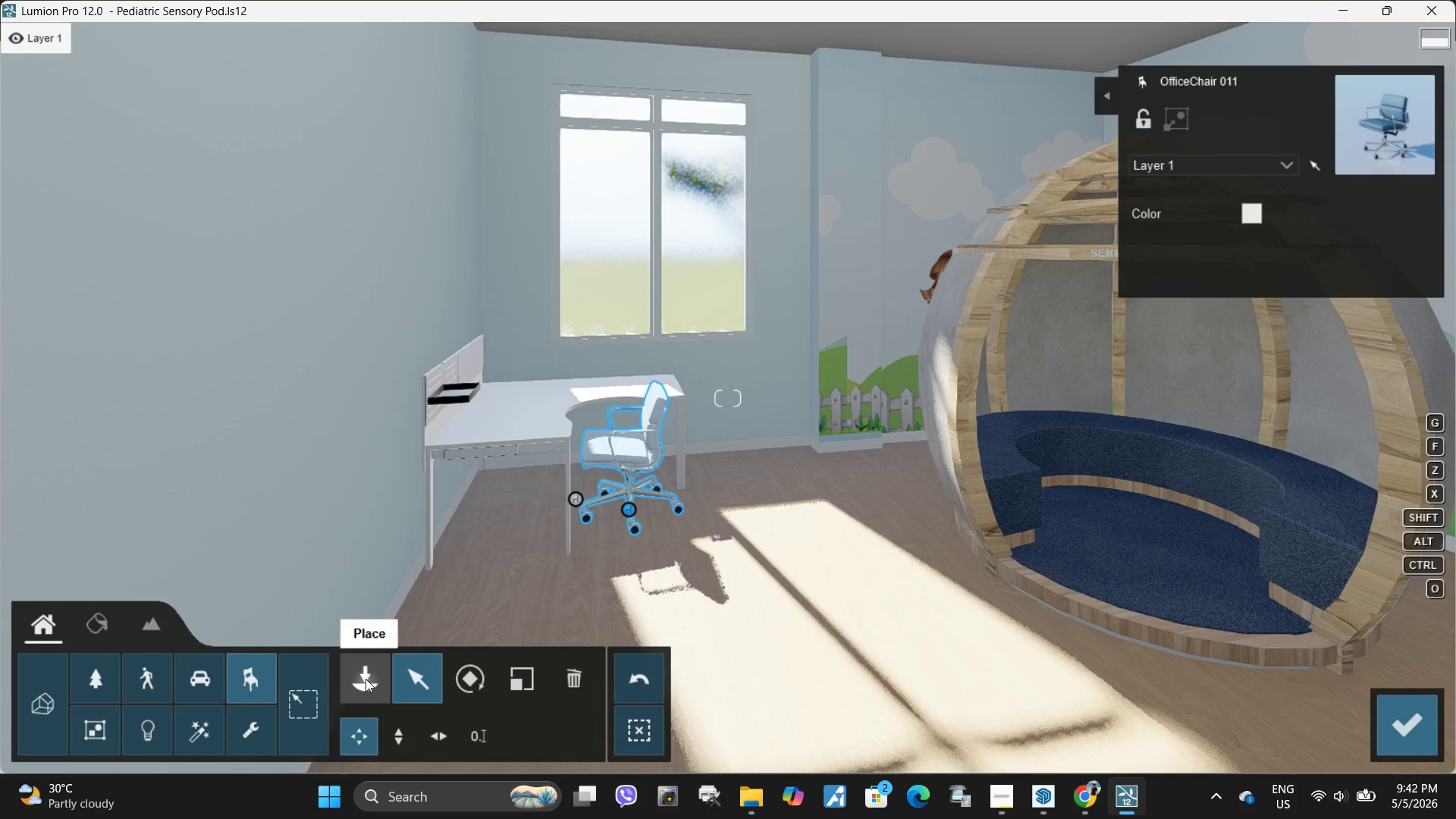 
left_click([366, 679])
 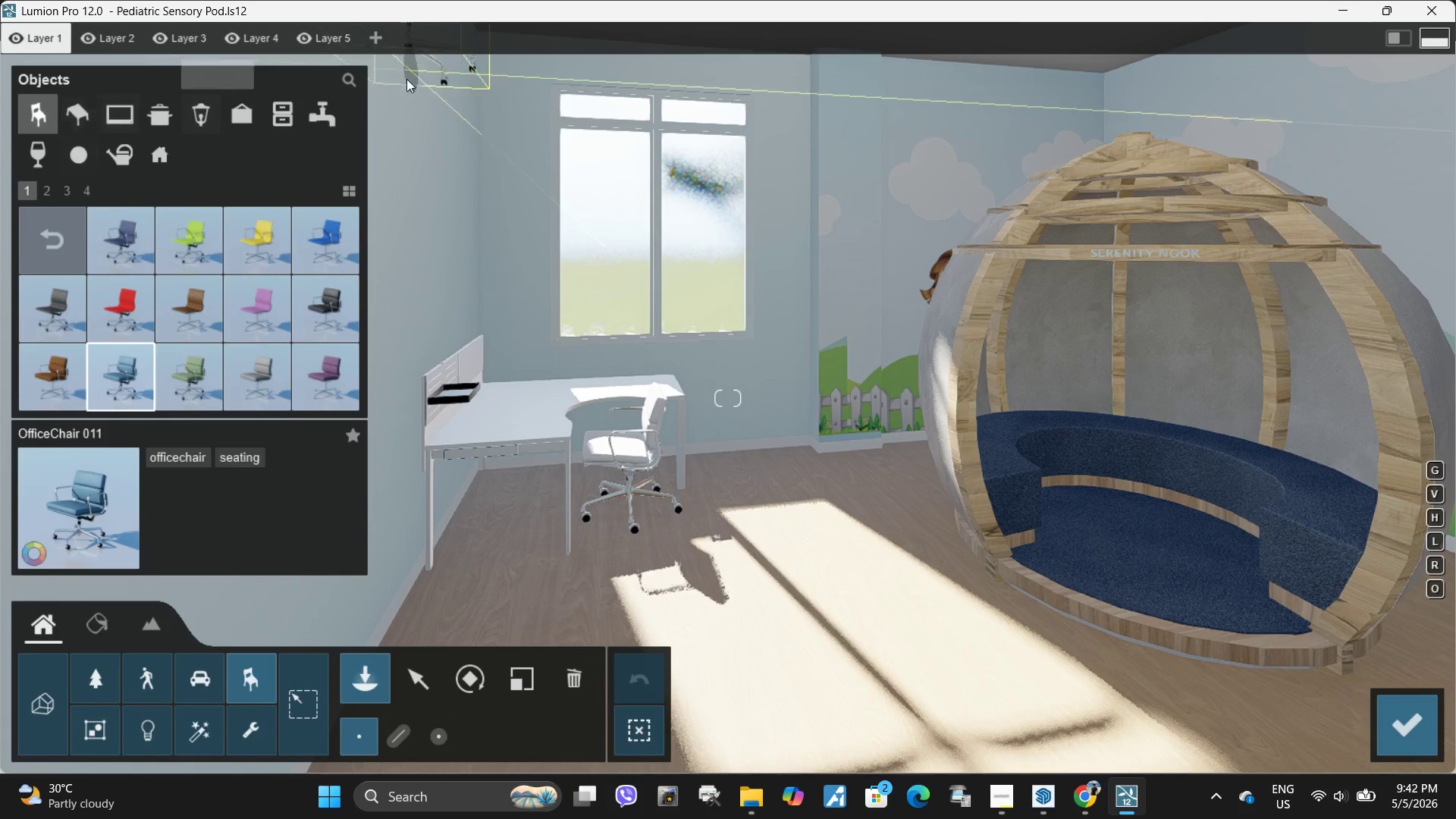 
left_click([347, 76])
 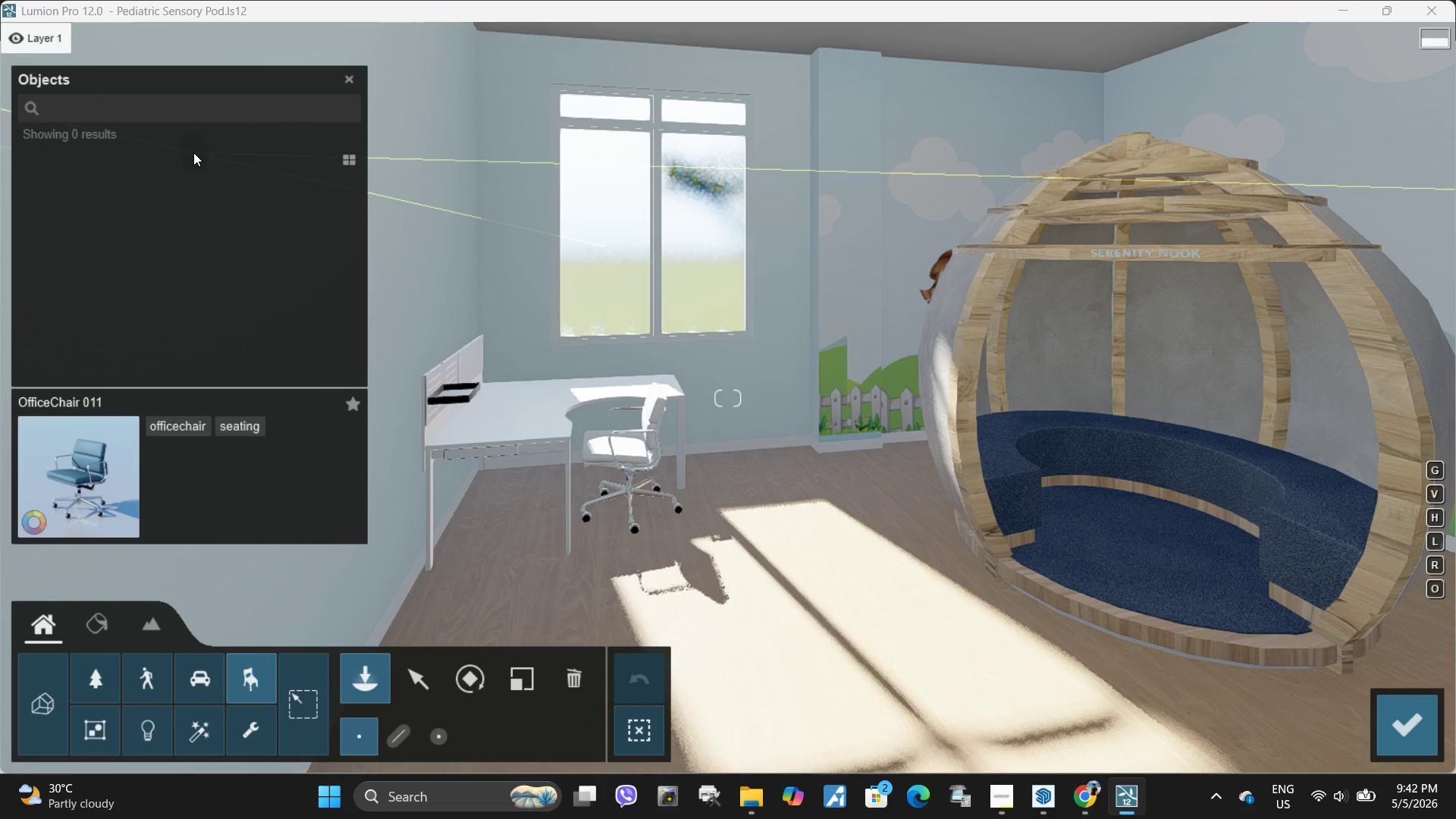 
type(laptop)
 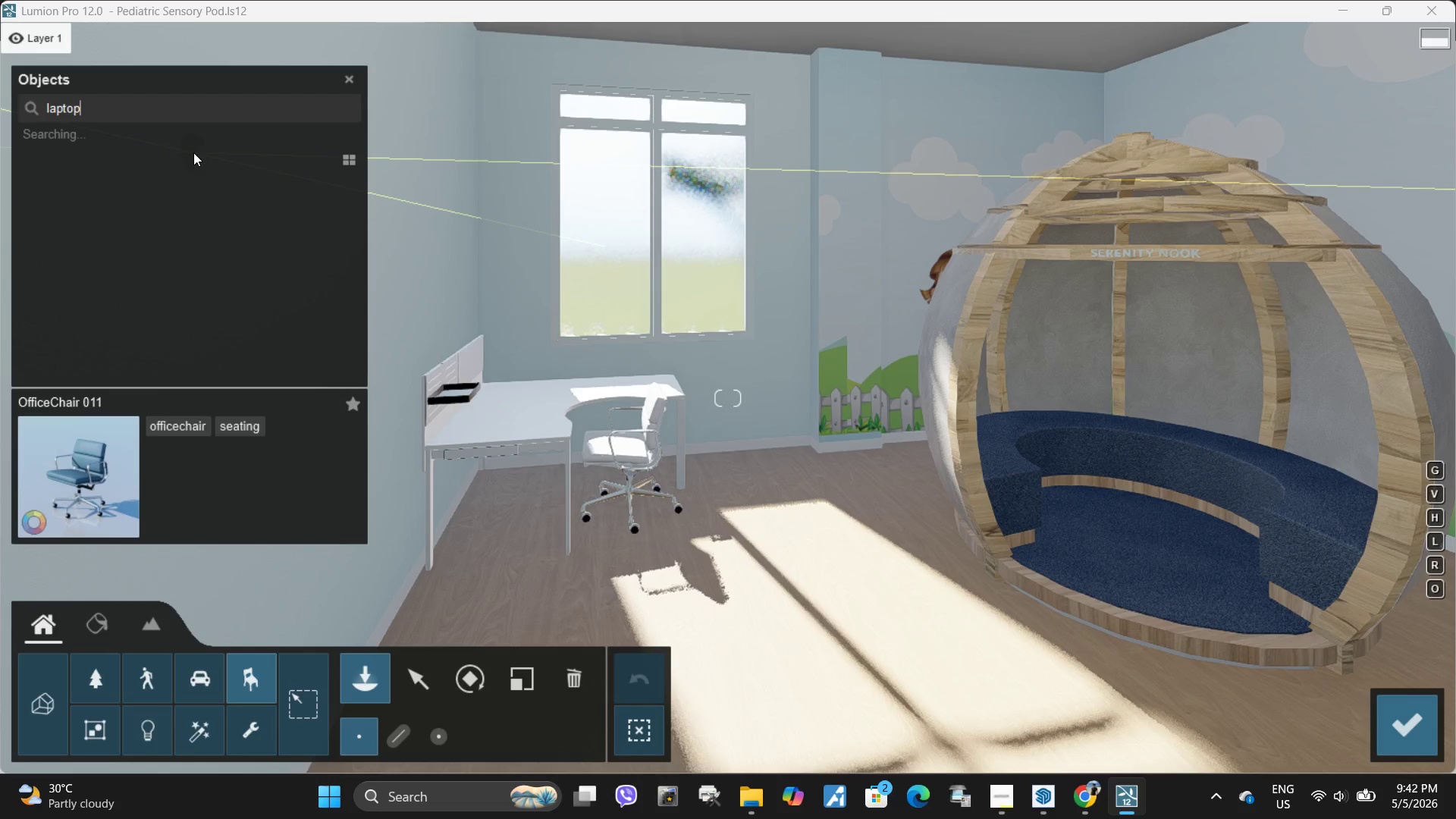 
key(Enter)
 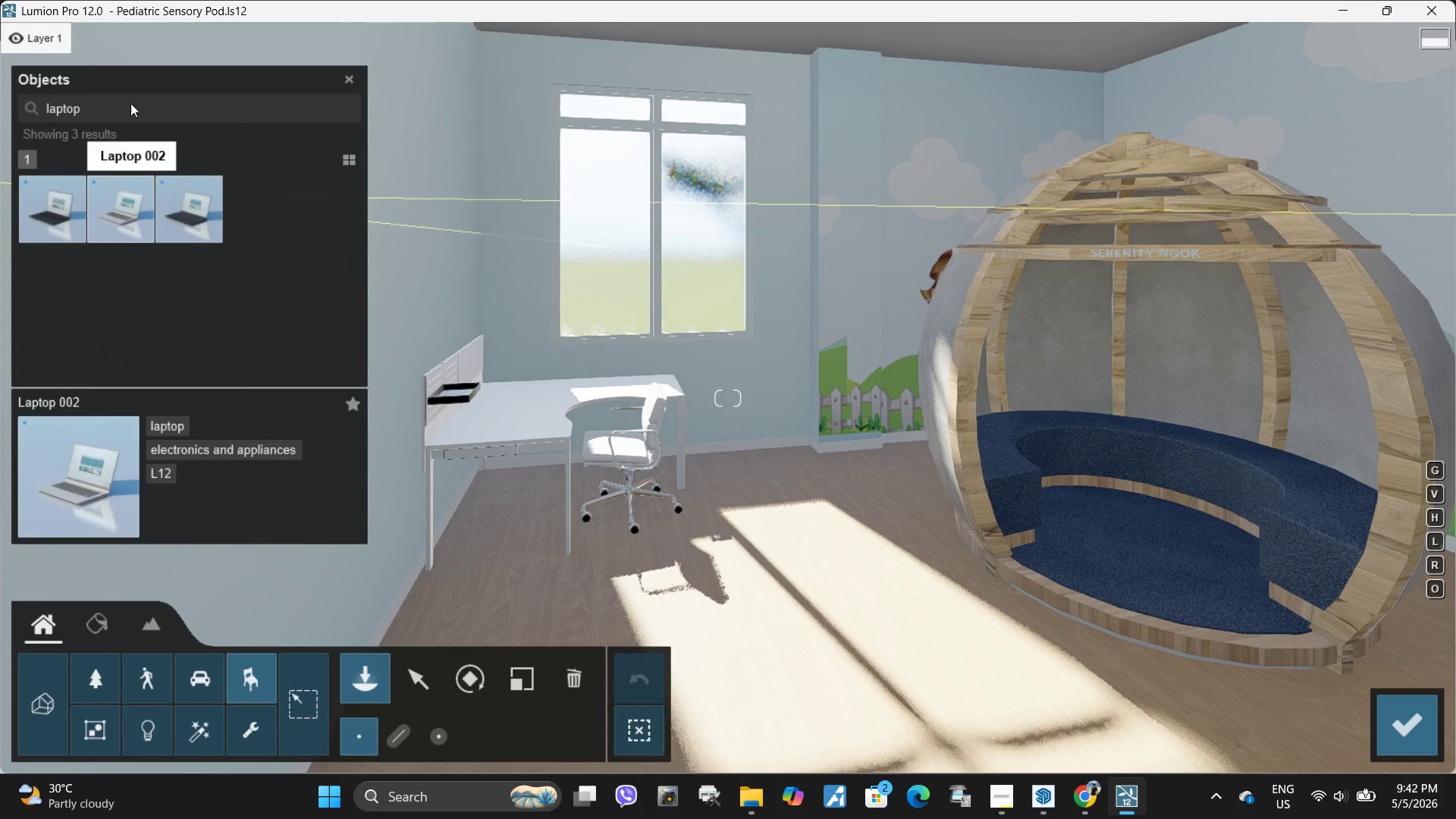 
left_click([91, 116])
 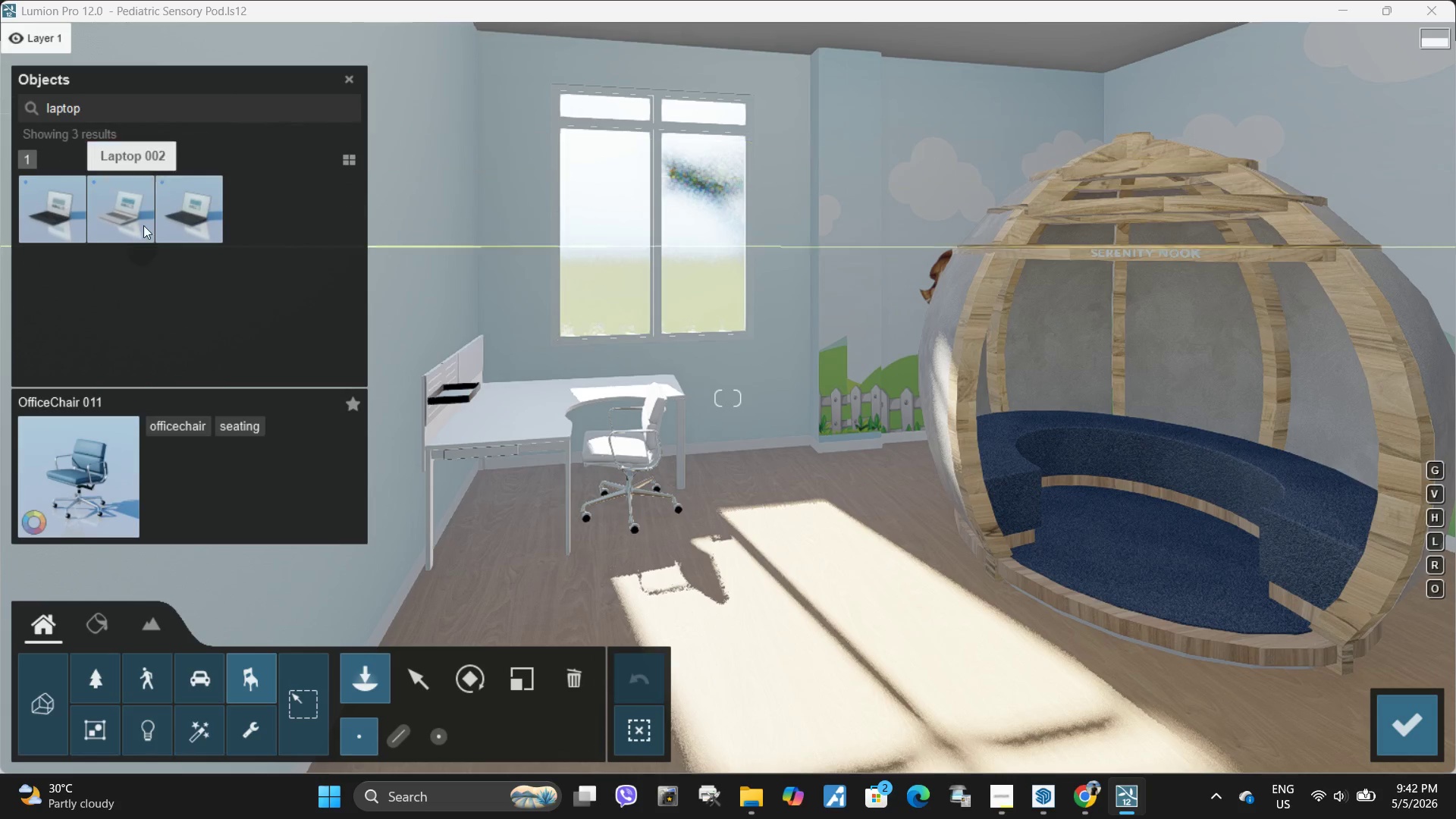 
left_click([134, 220])
 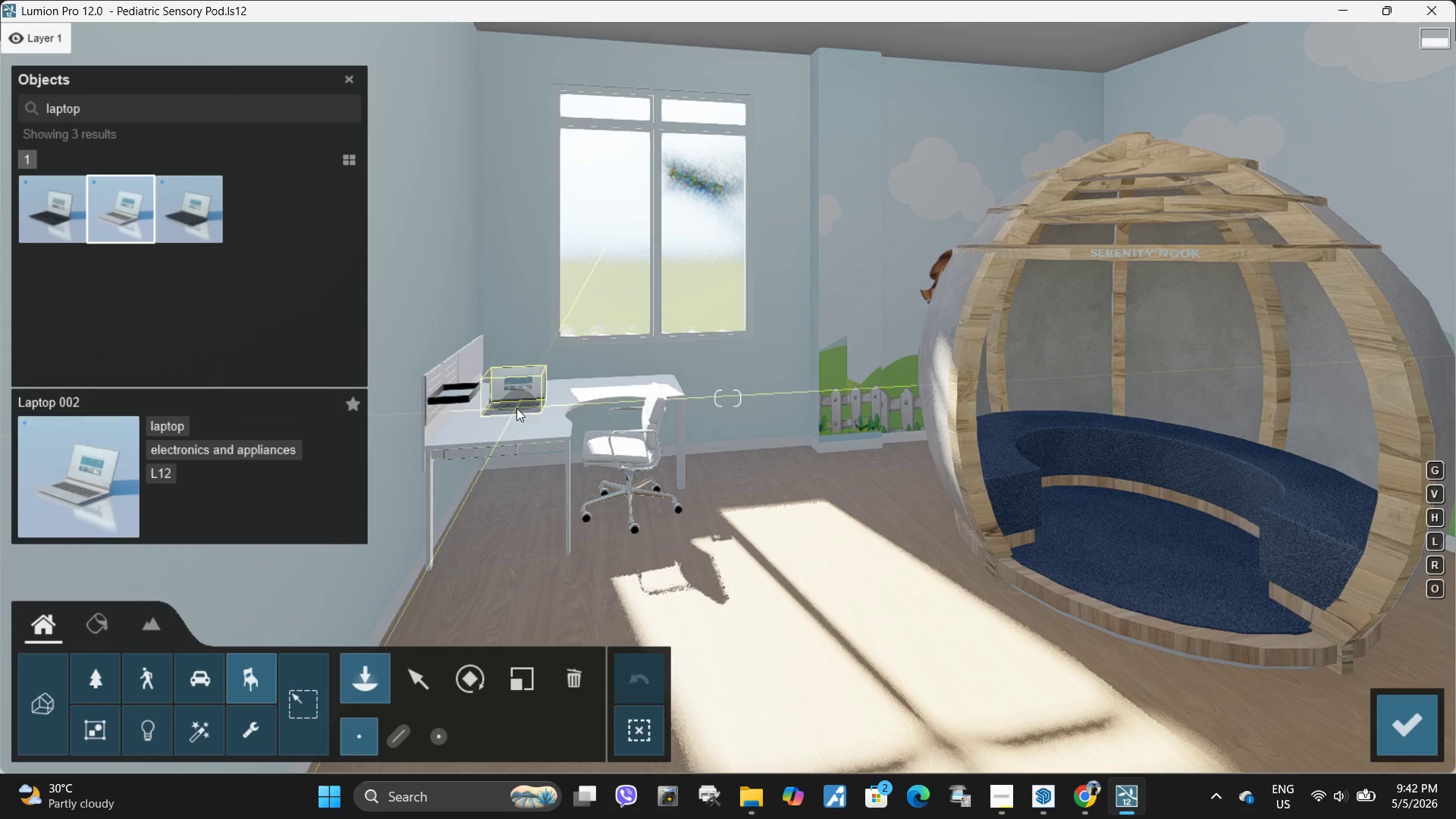 
left_click([516, 406])
 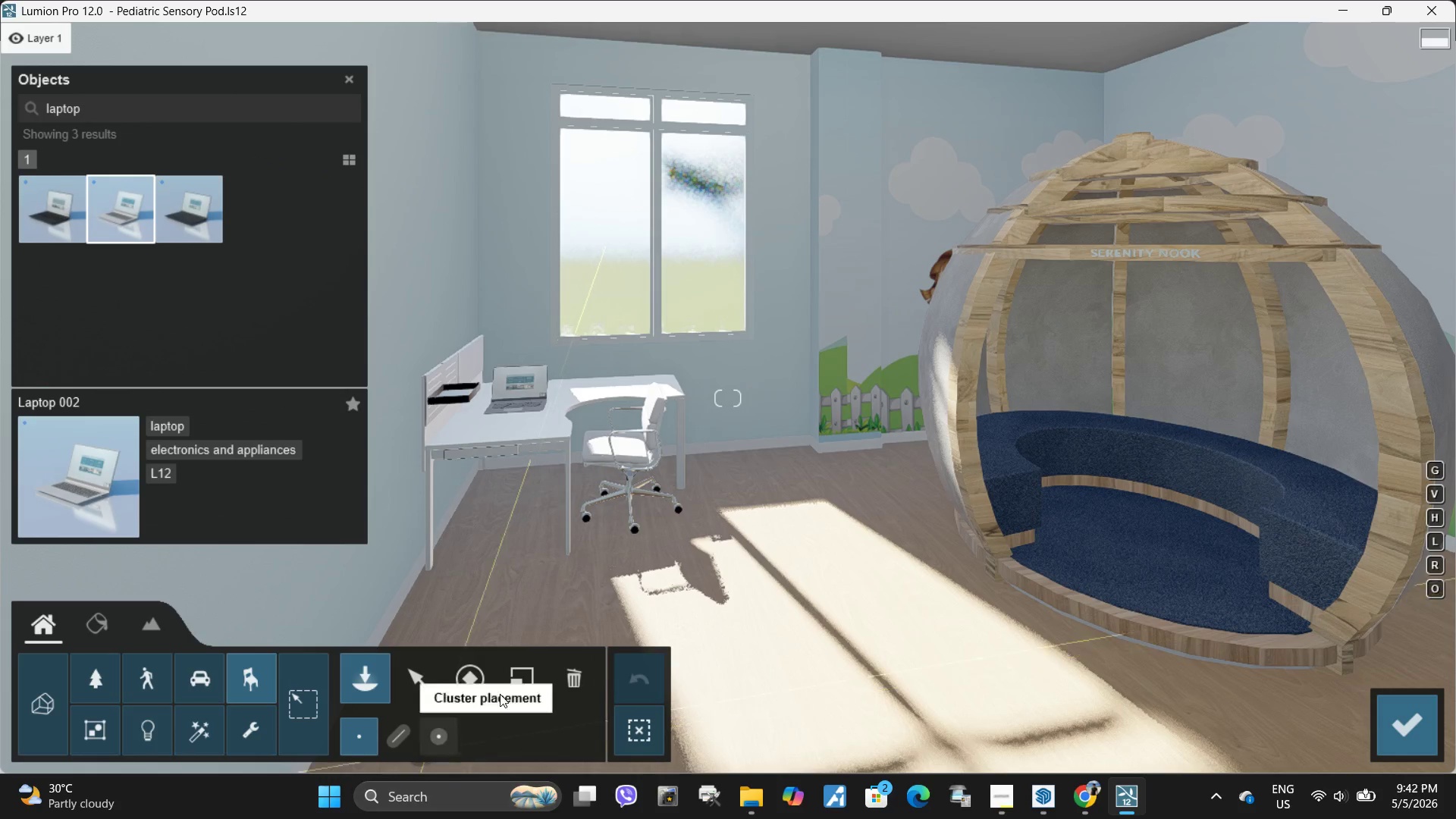 
left_click([482, 676])
 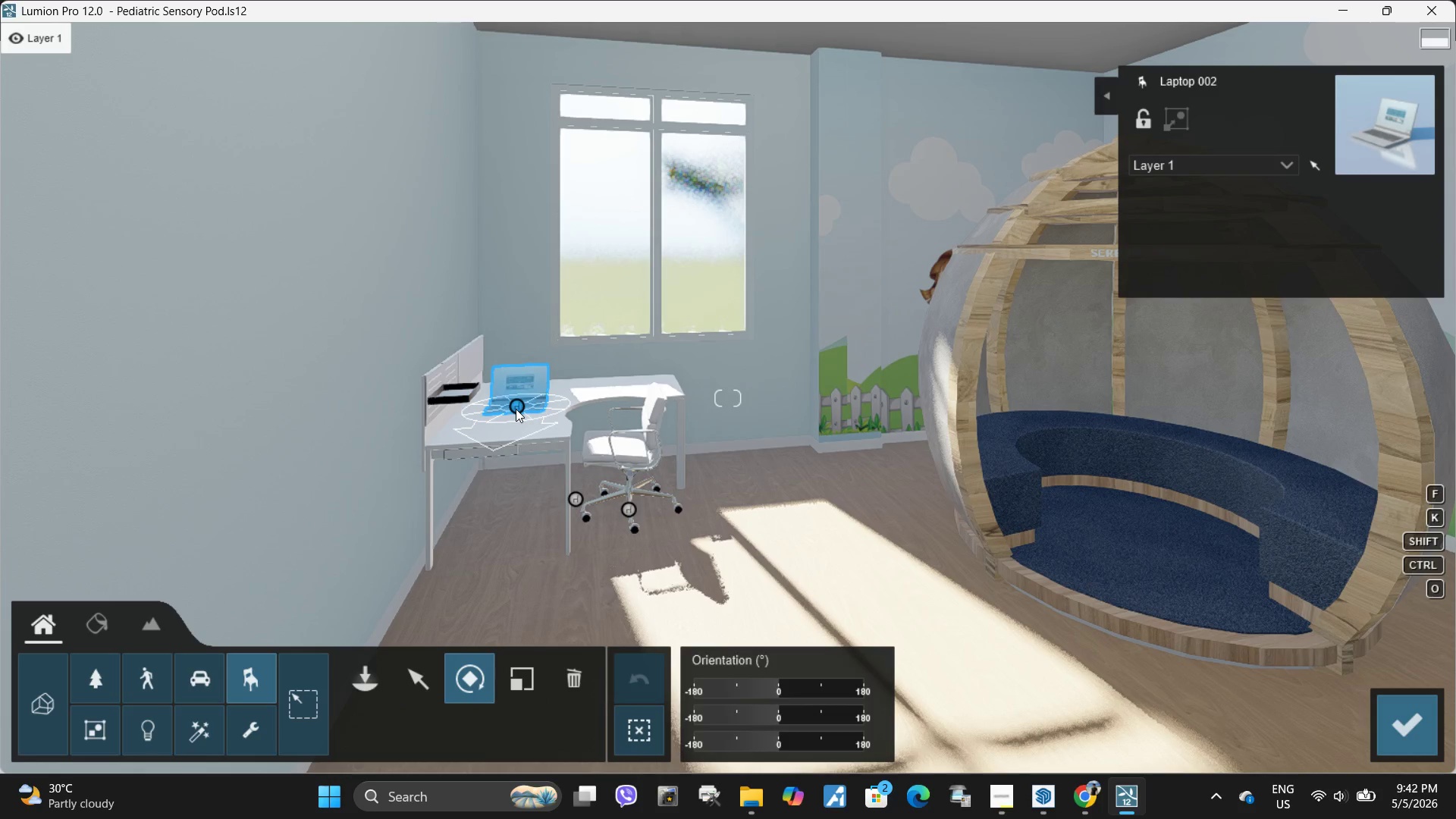 
left_click_drag(start_coordinate=[518, 408], to_coordinate=[821, 395])
 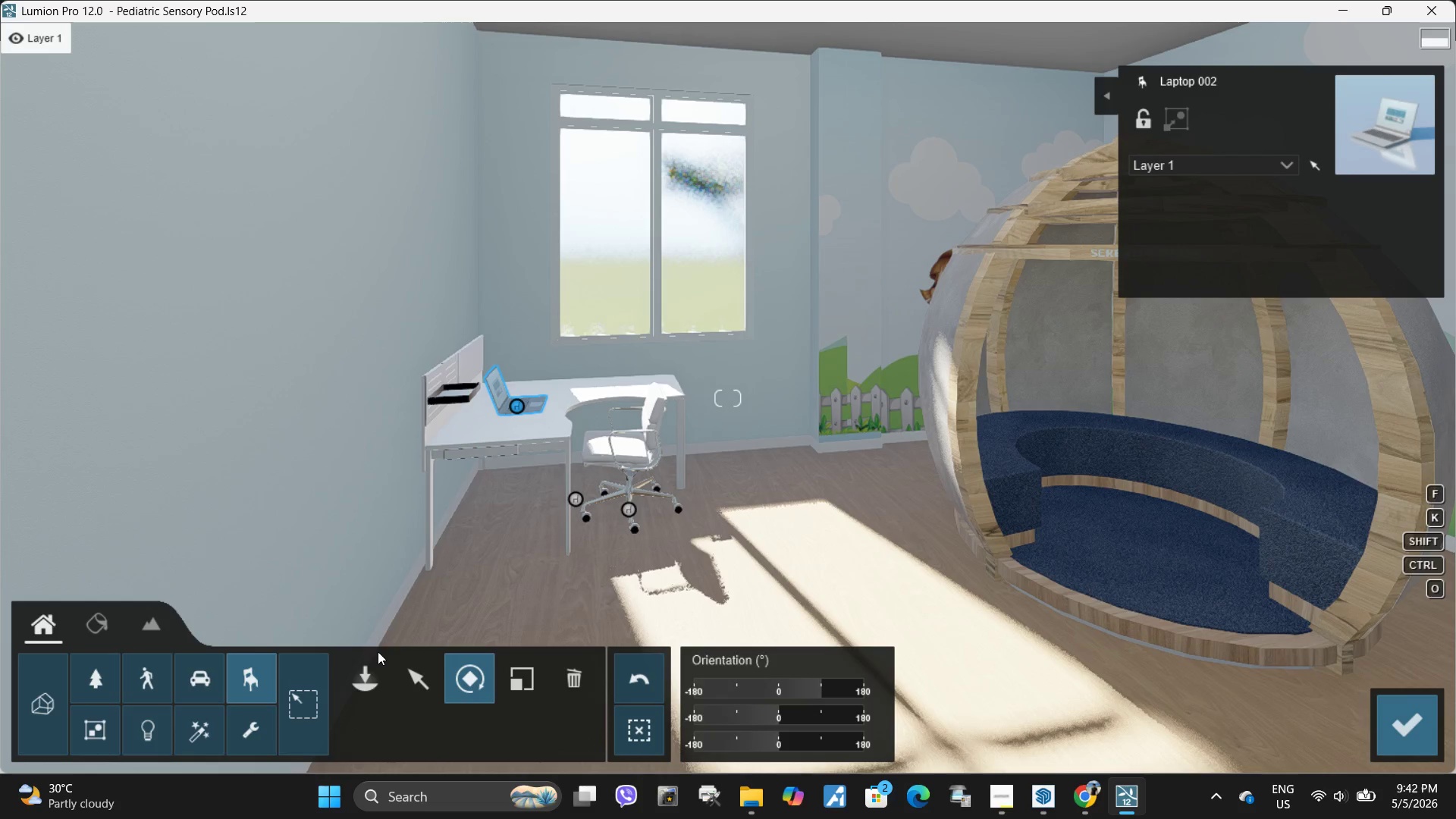 
left_click([369, 695])
 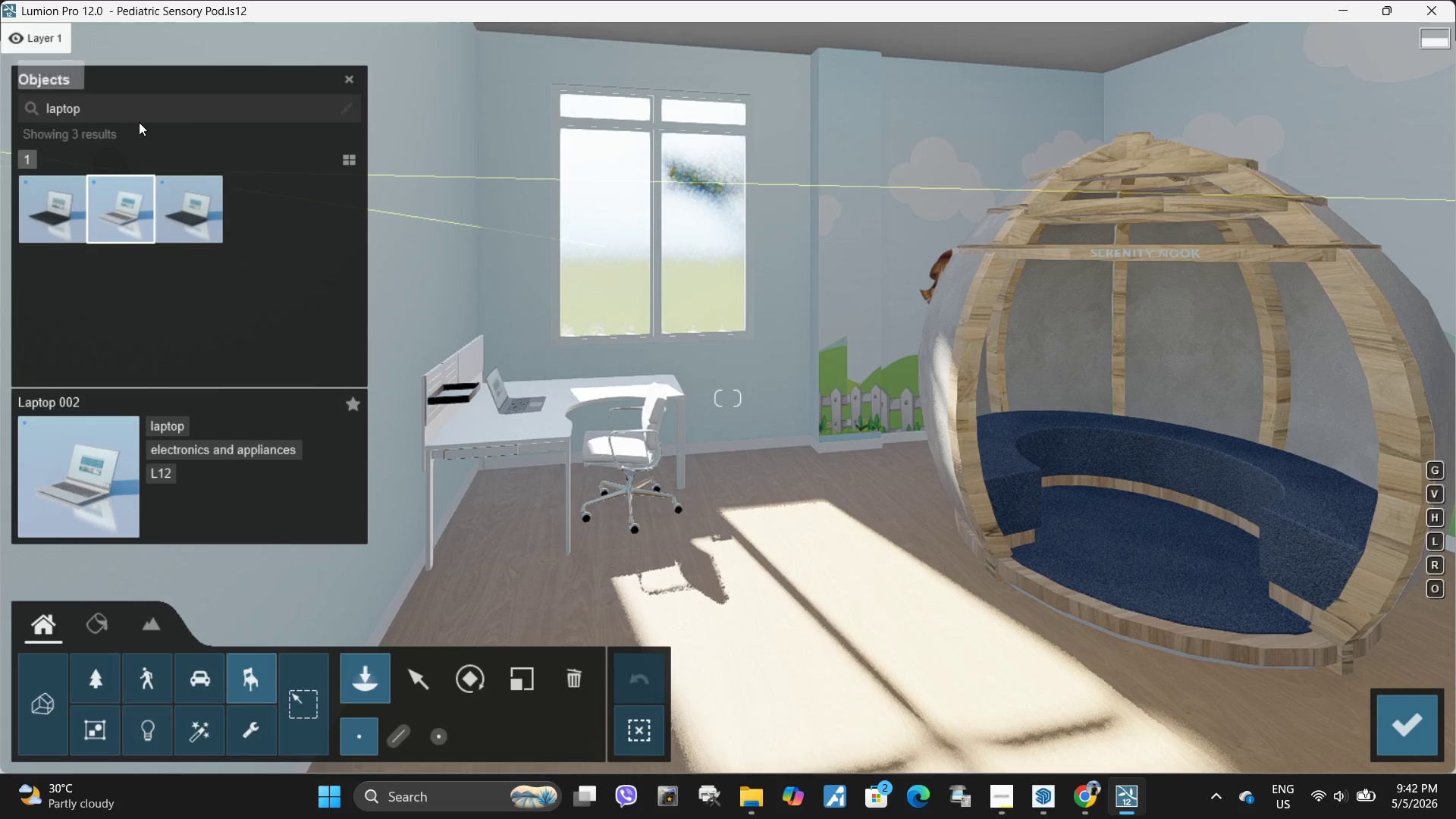 
left_click([158, 99])
 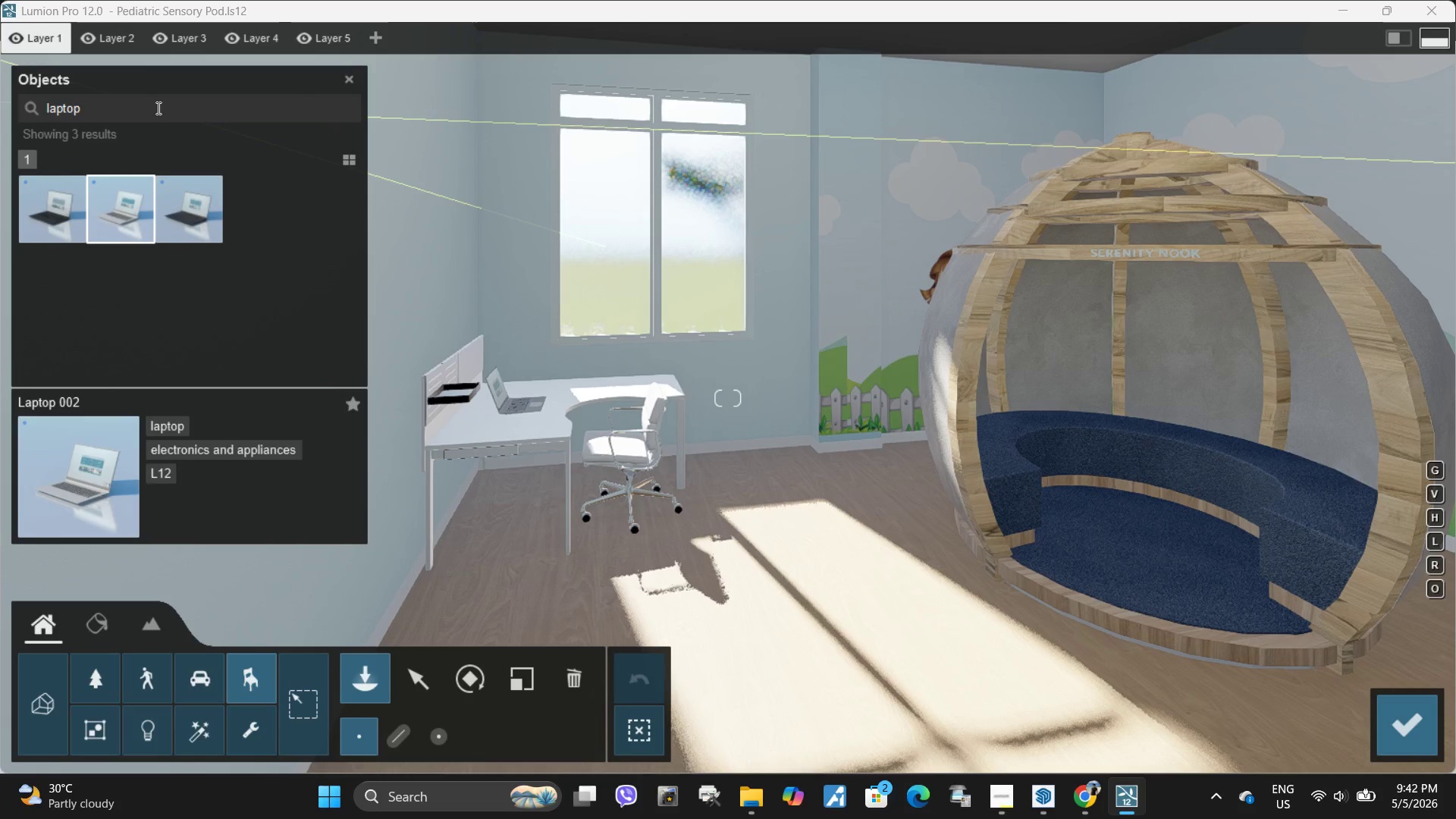 
key(Backspace)
key(Backspace)
key(Backspace)
key(Backspace)
key(Backspace)
key(Backspace)
type(vase)
 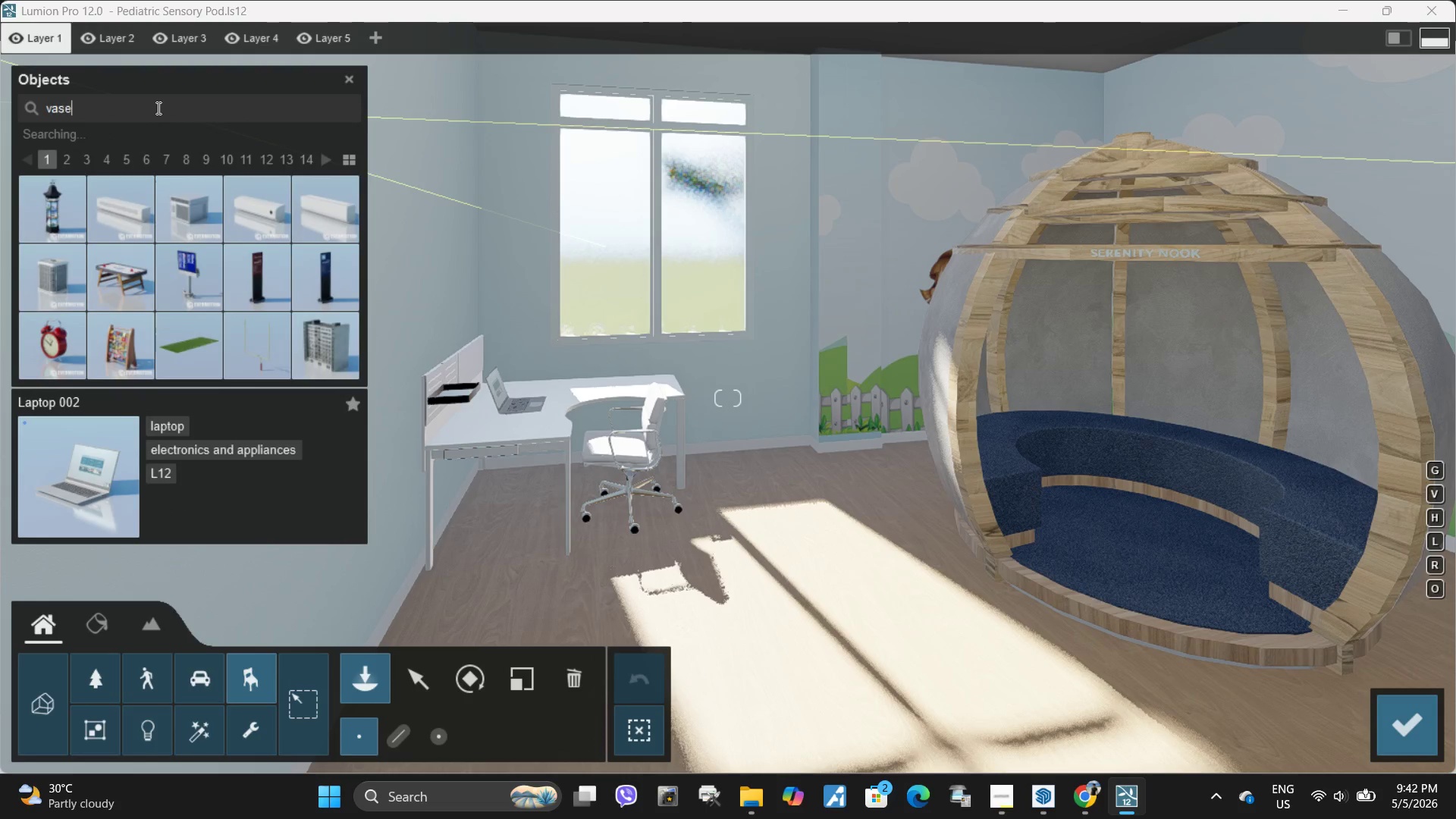 
key(Enter)
 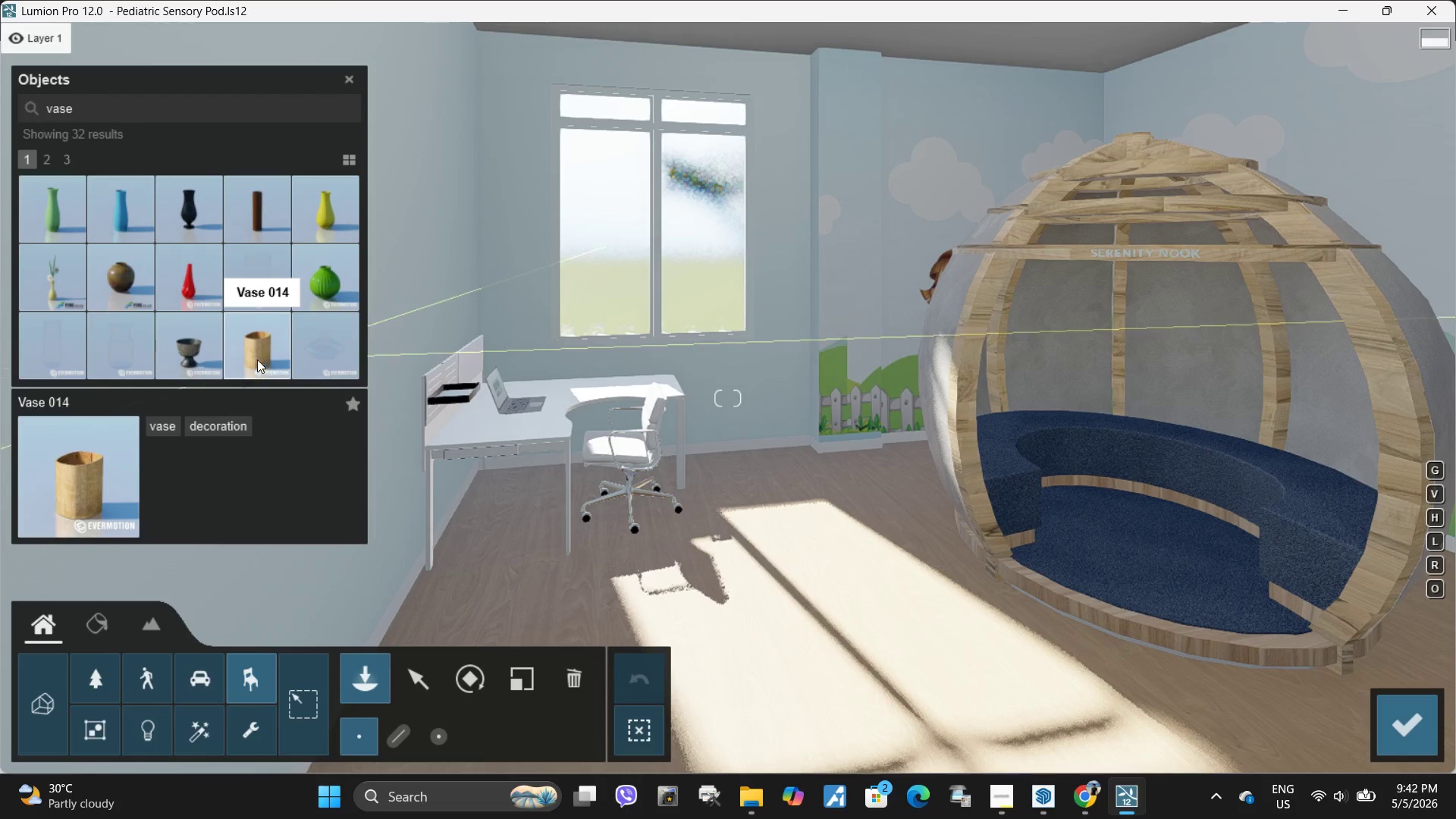 
left_click([46, 166])
 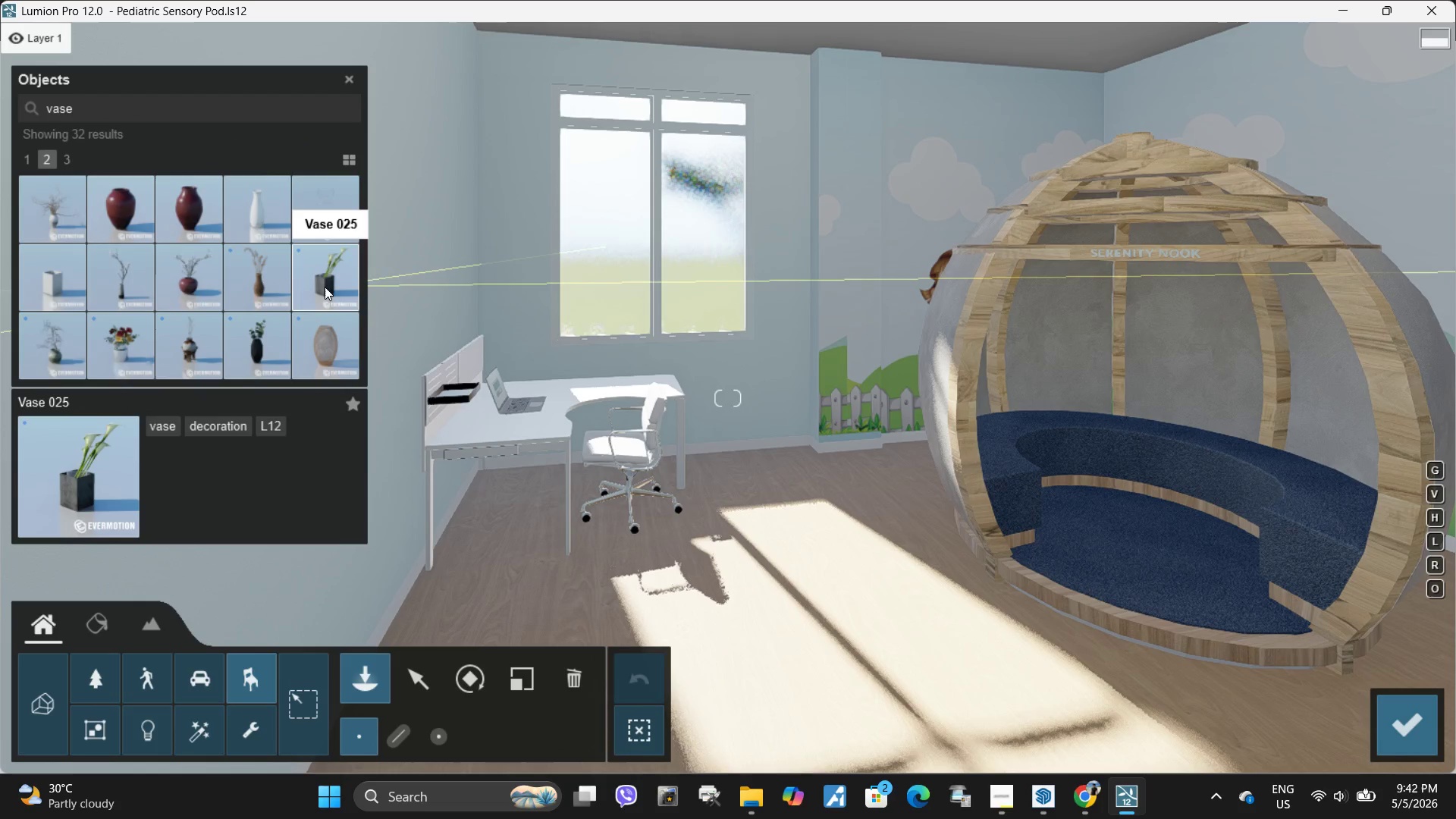 
wait(5.86)
 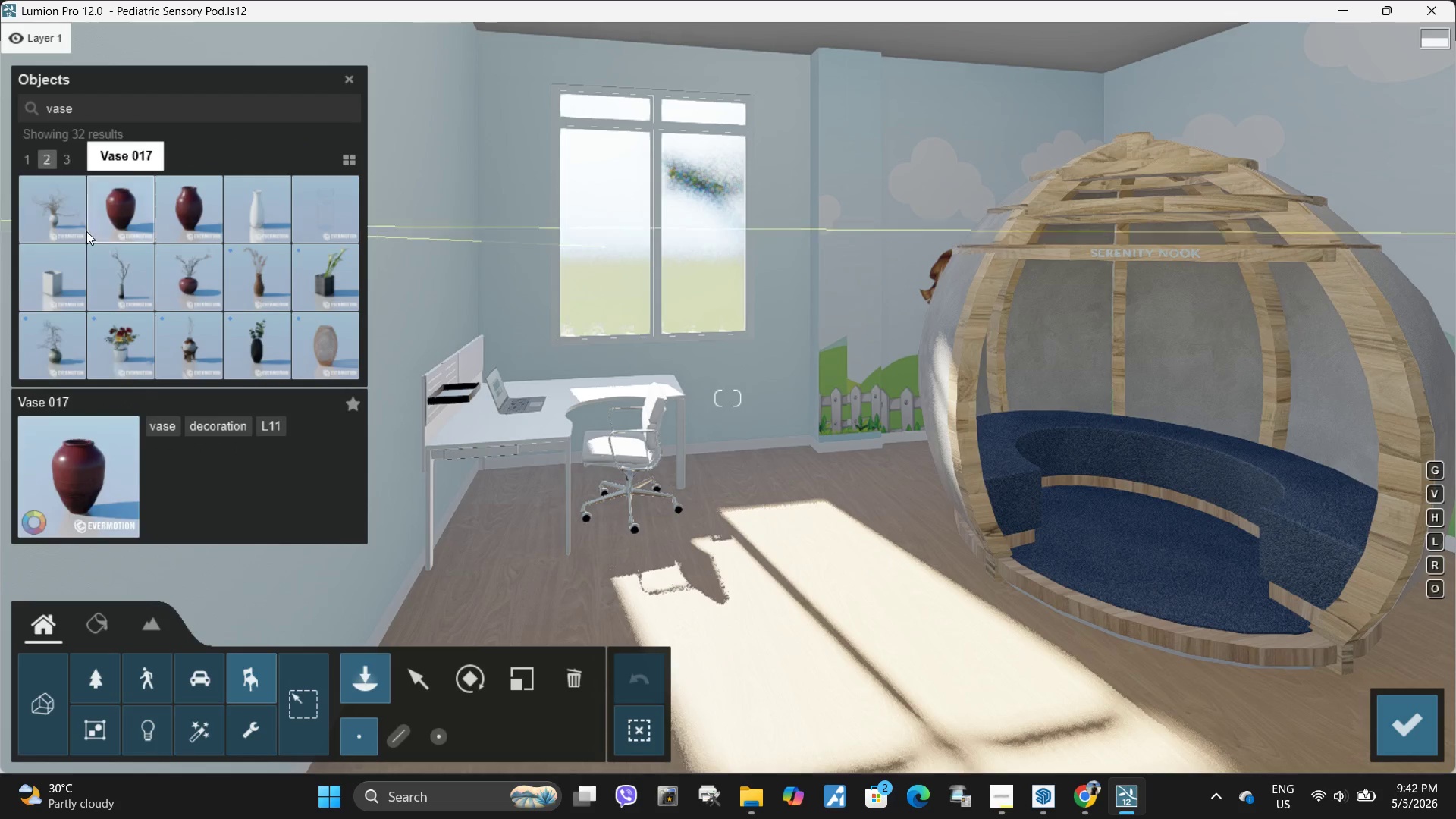 
left_click([61, 155])
 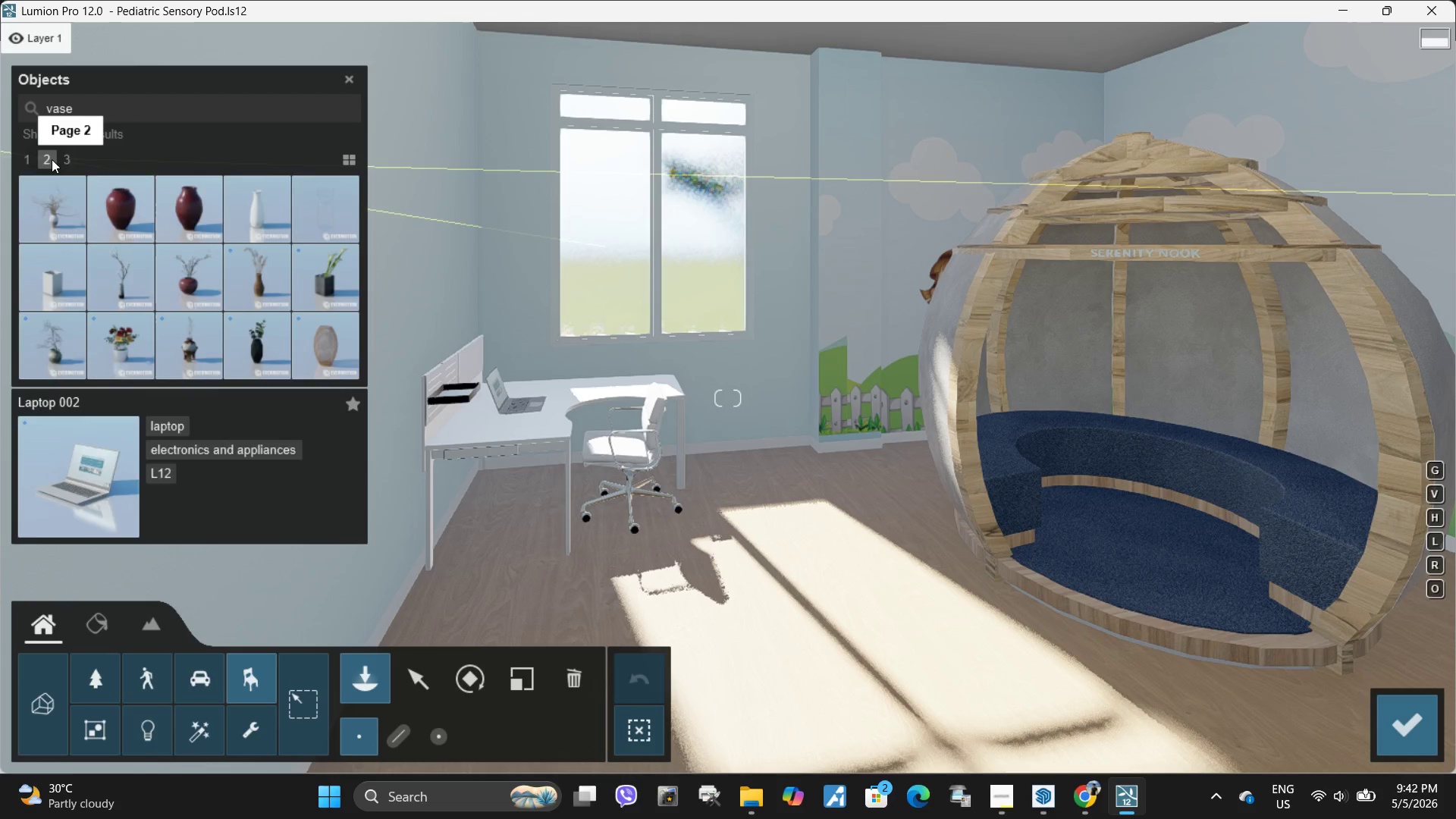 
double_click([53, 208])
 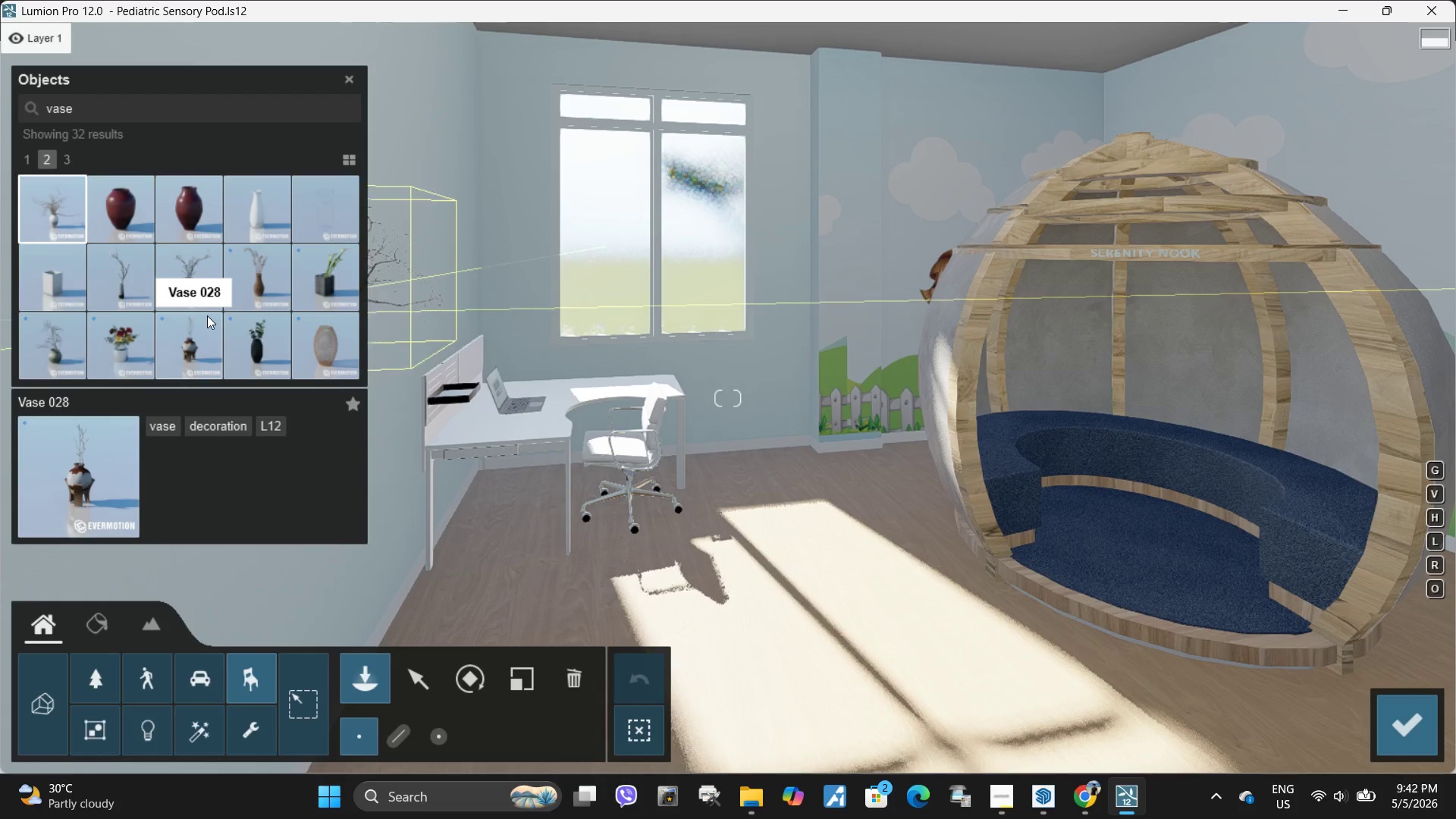 
left_click([127, 282])
 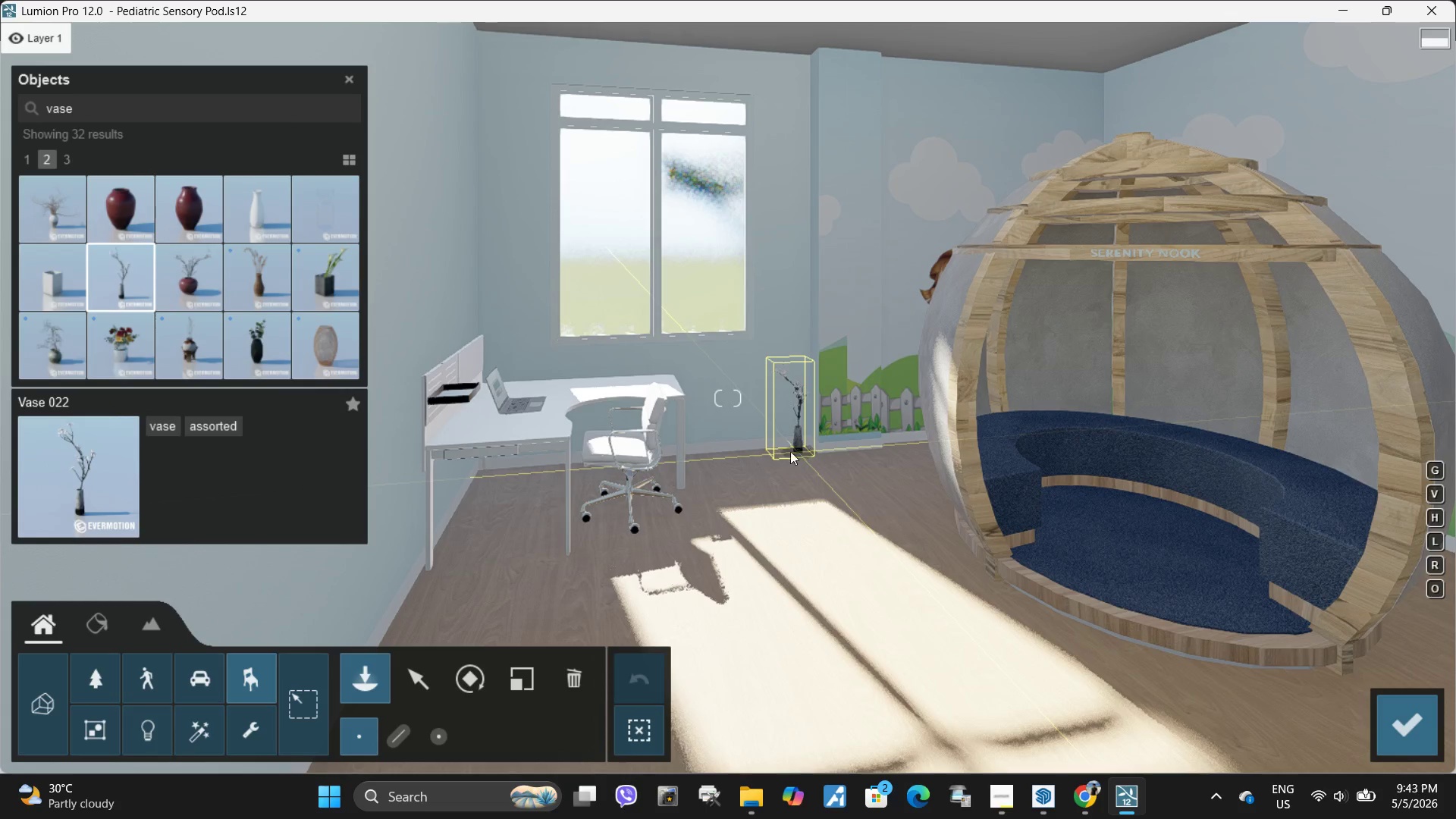 
left_click([43, 282])
 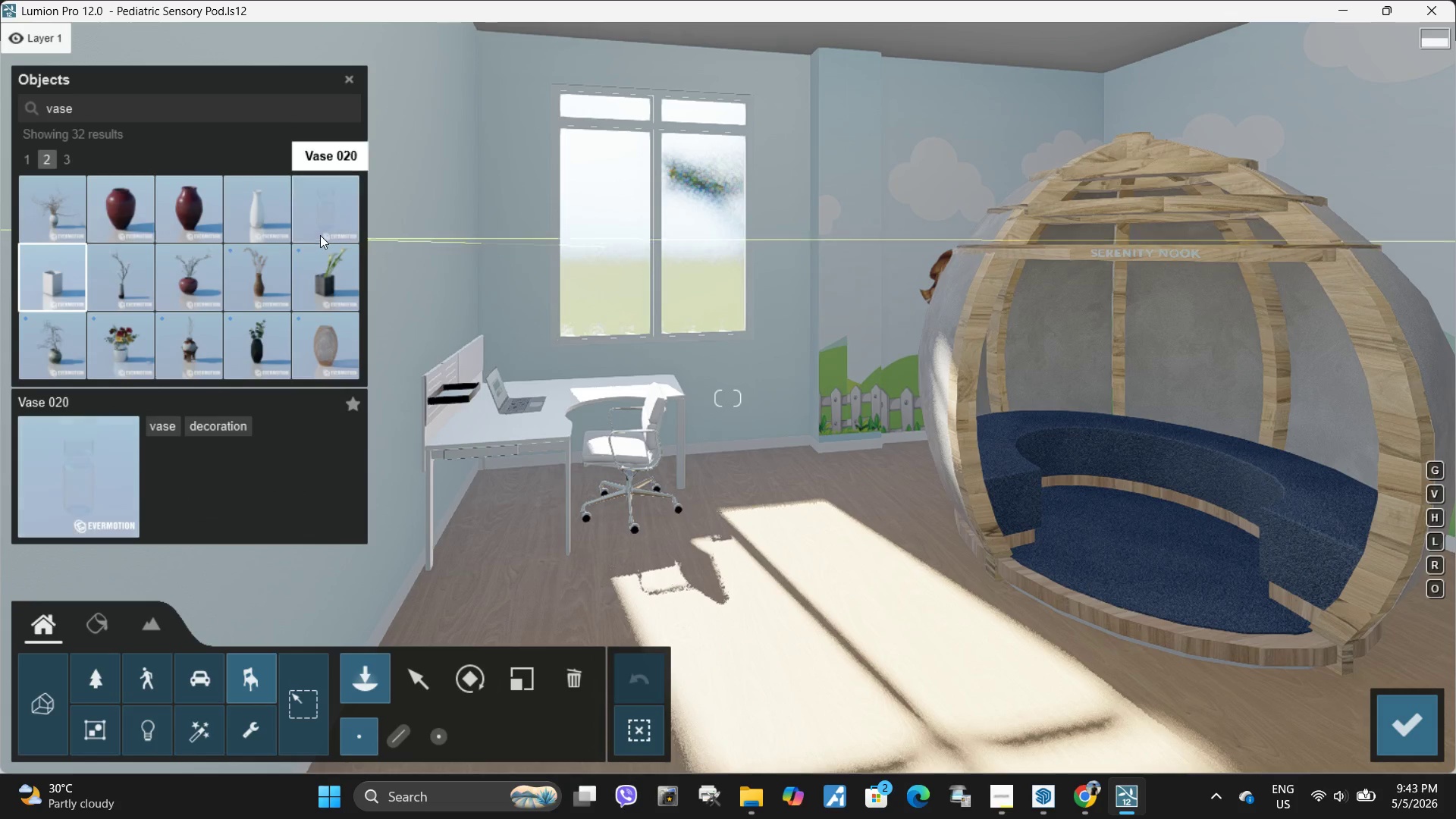 
left_click([253, 225])
 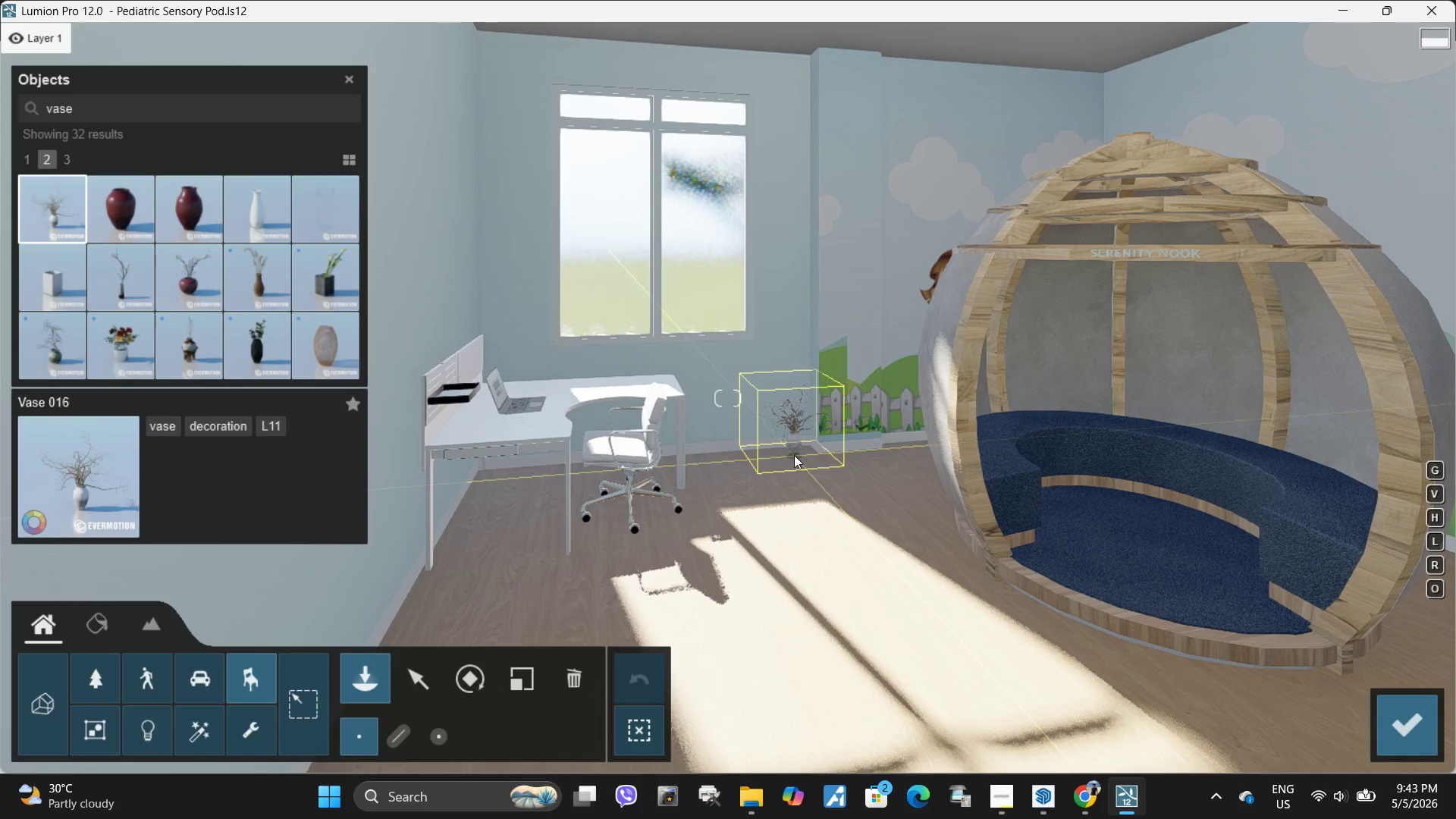 
wait(5.53)
 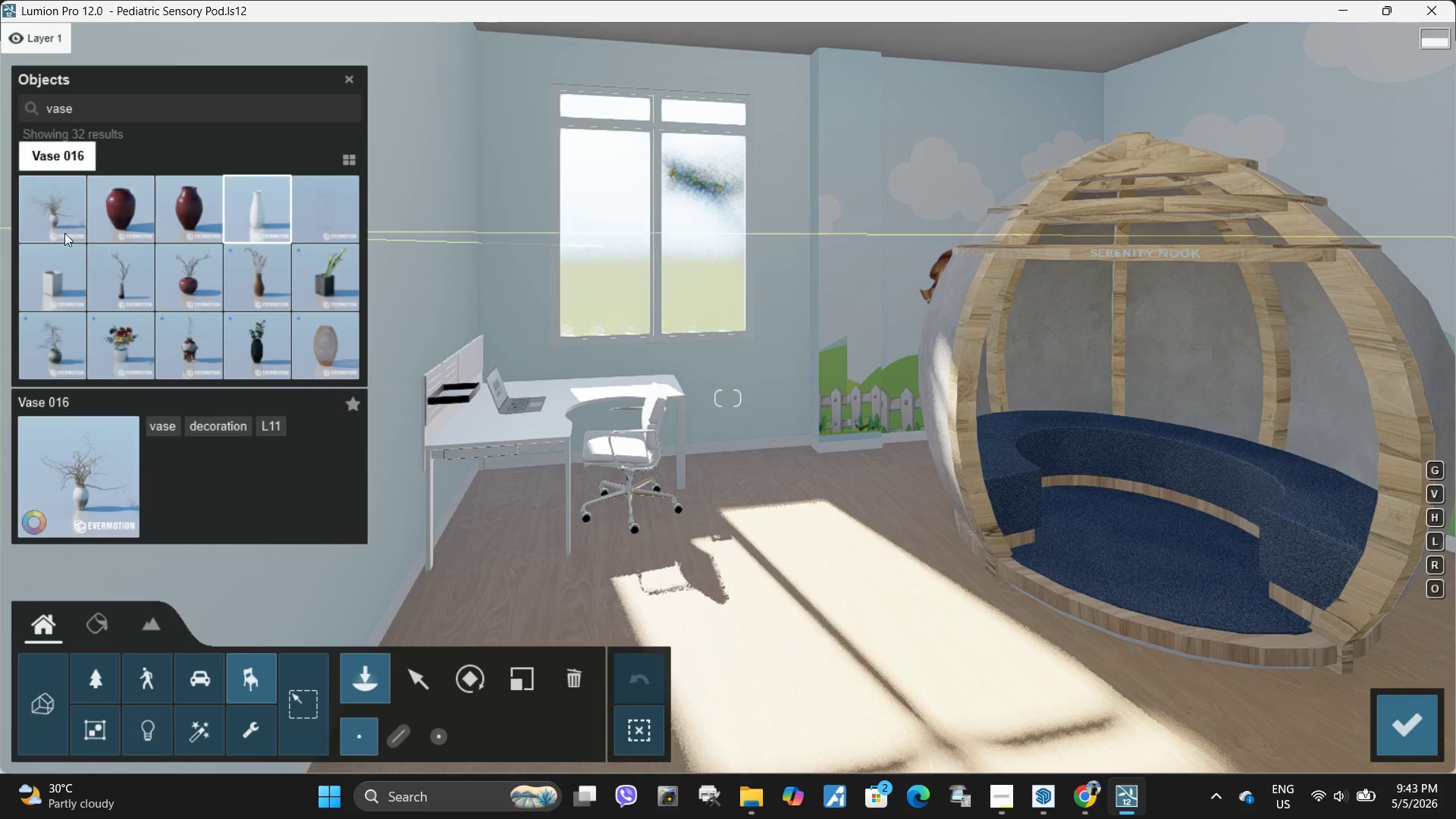 
hold_key(key=Q, duration=0.39)
 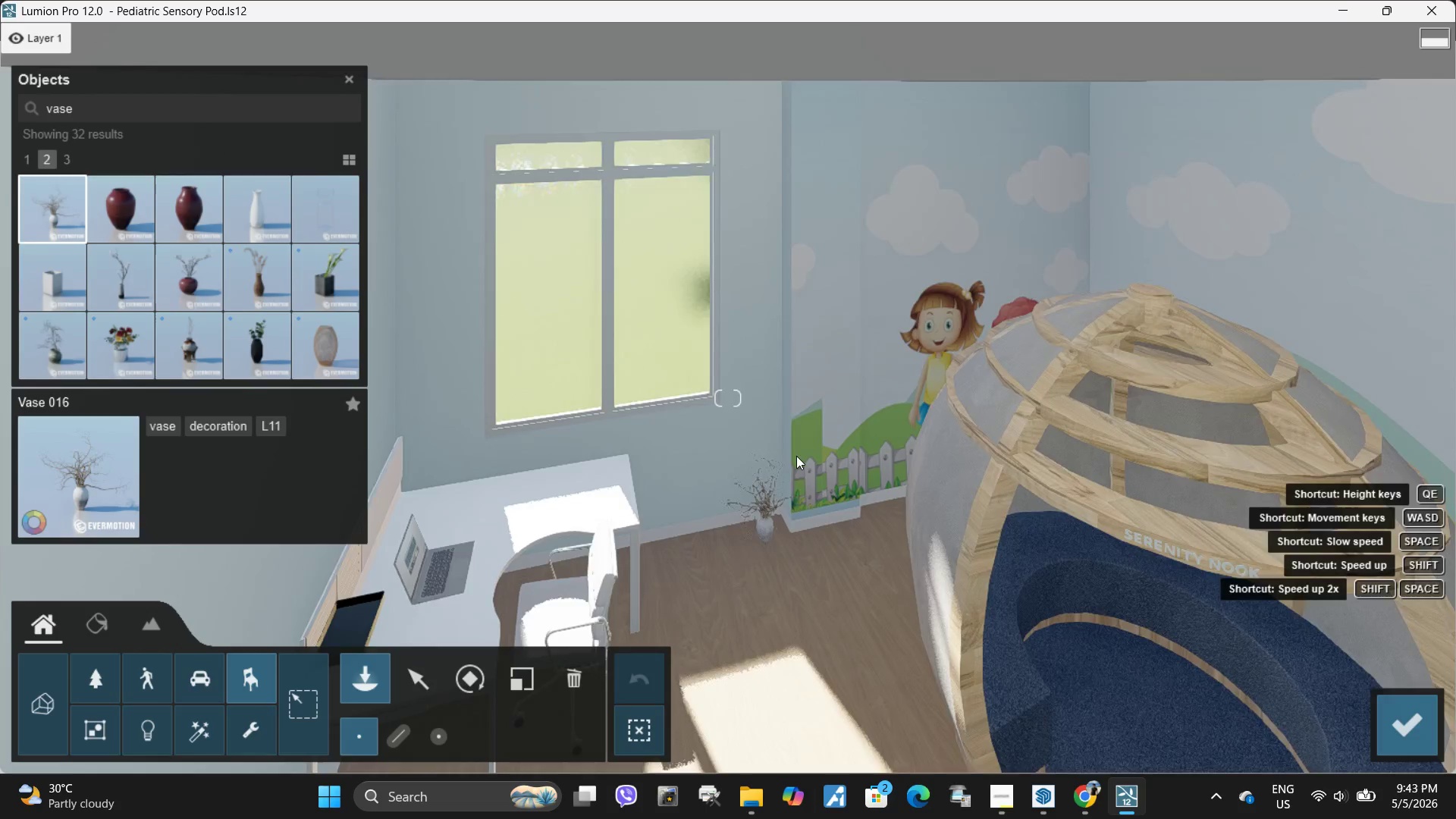 
type(ww)
 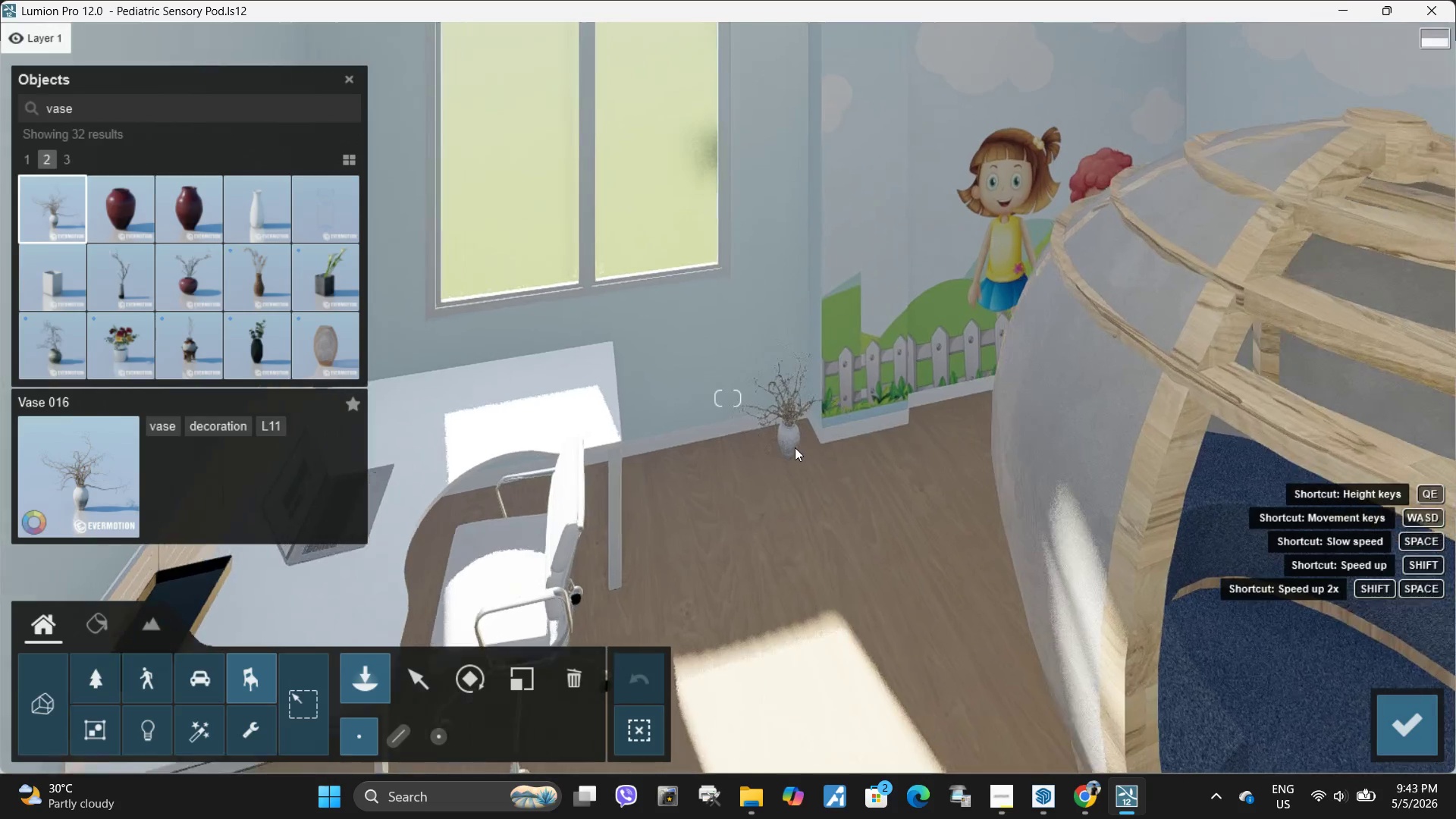 
hold_key(key=W, duration=0.33)
 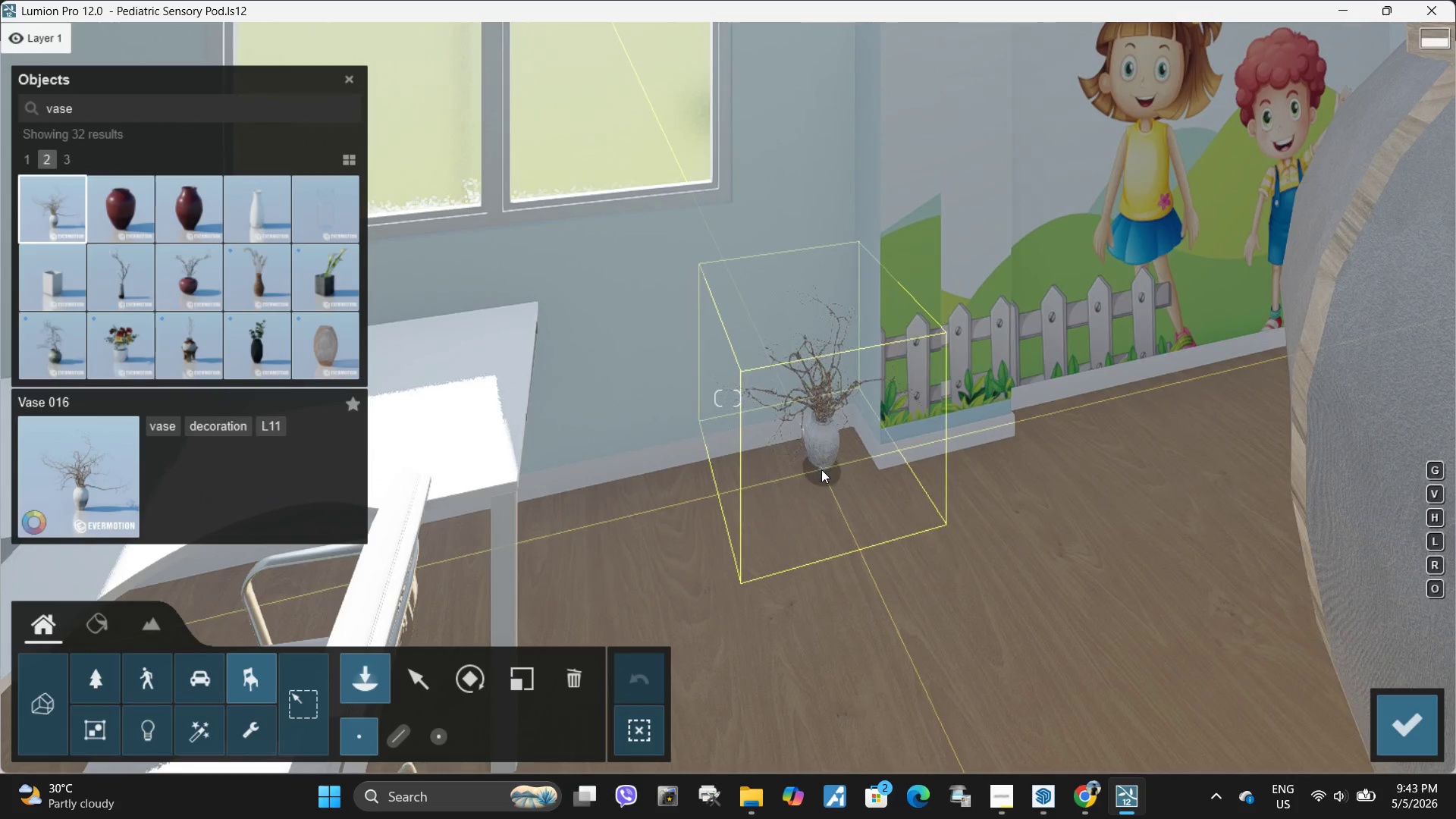 
left_click([820, 469])
 